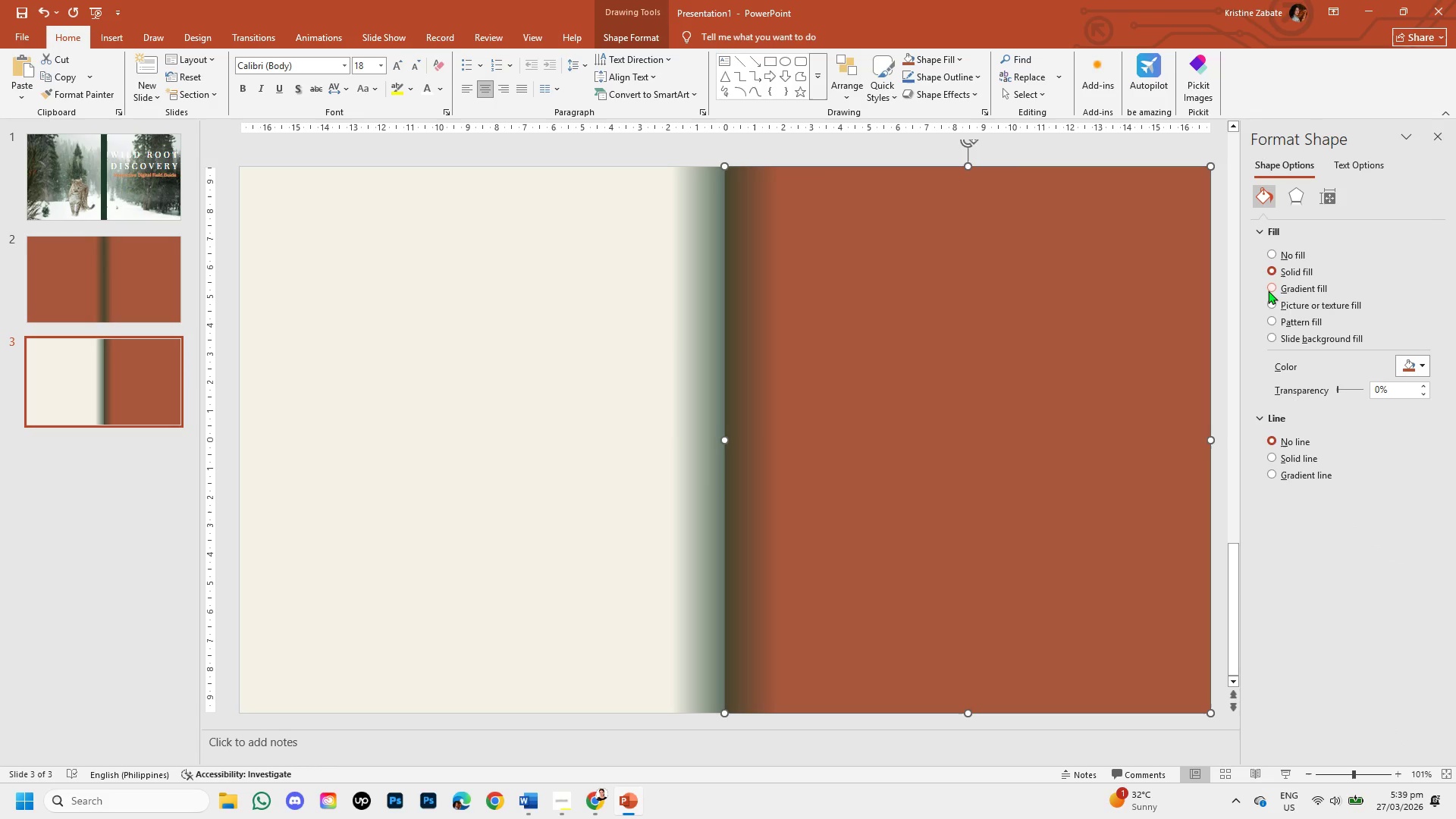 
left_click([1270, 302])
 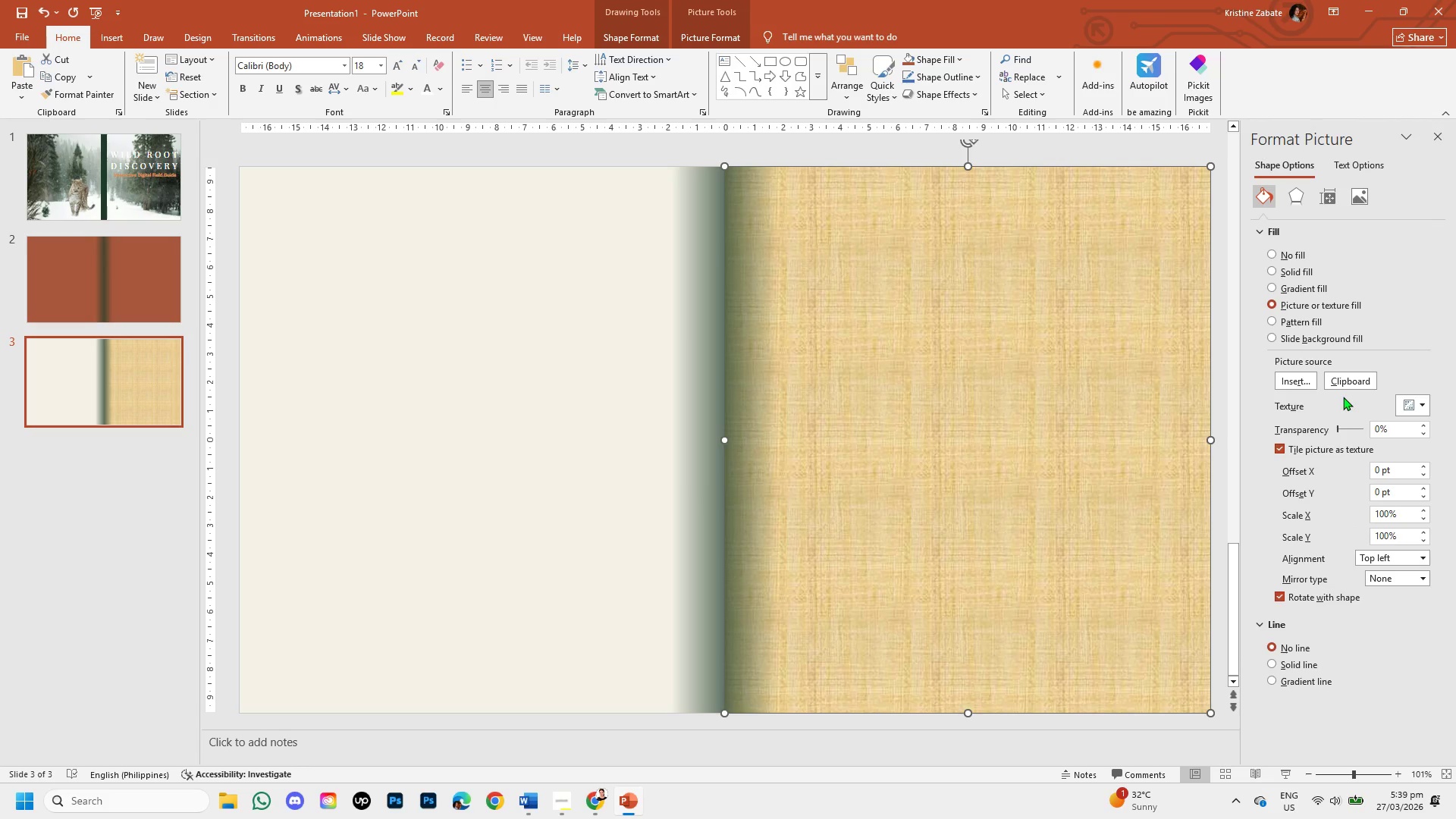 
key(Control+Z)
 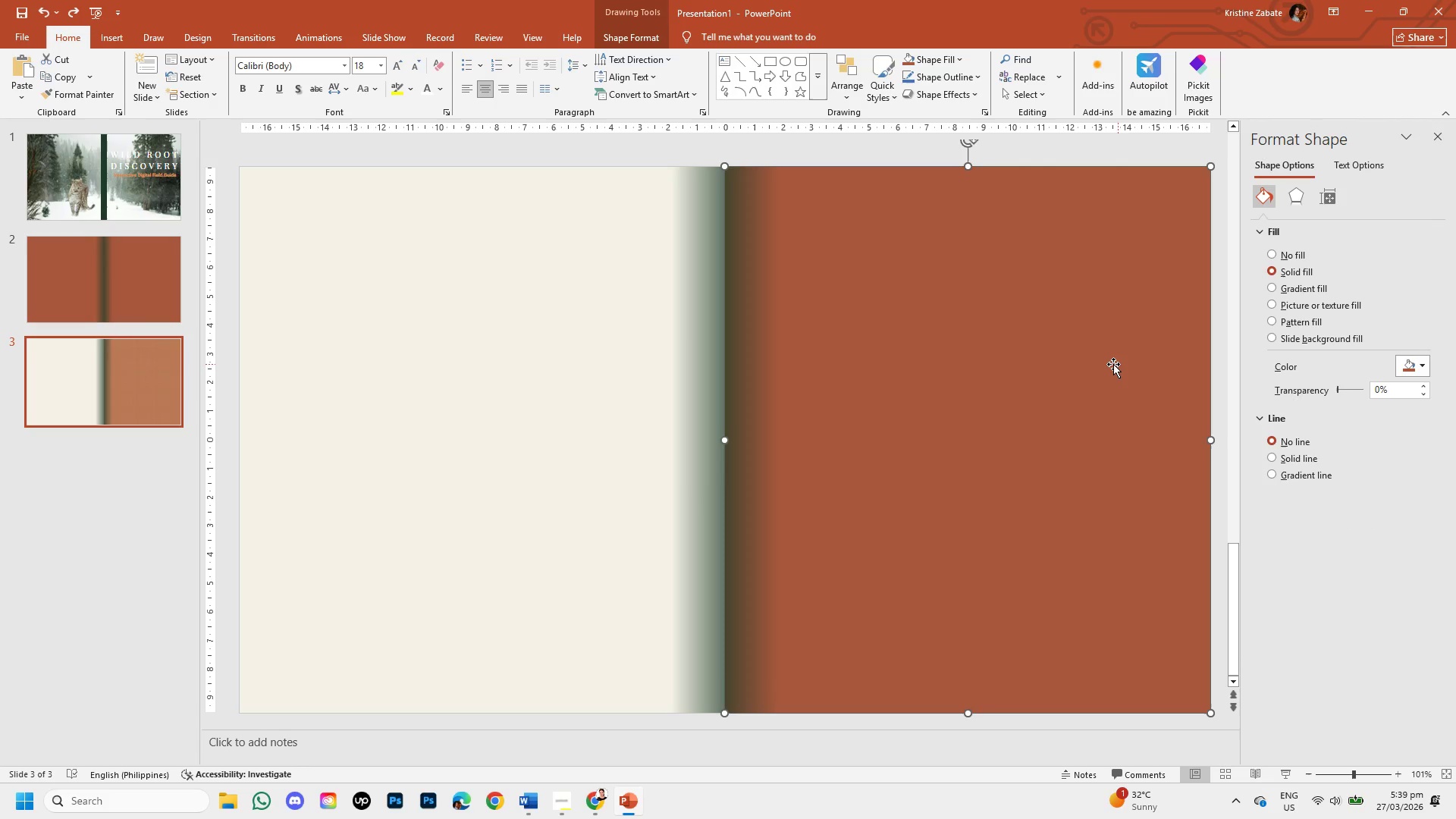 
left_click([1111, 364])
 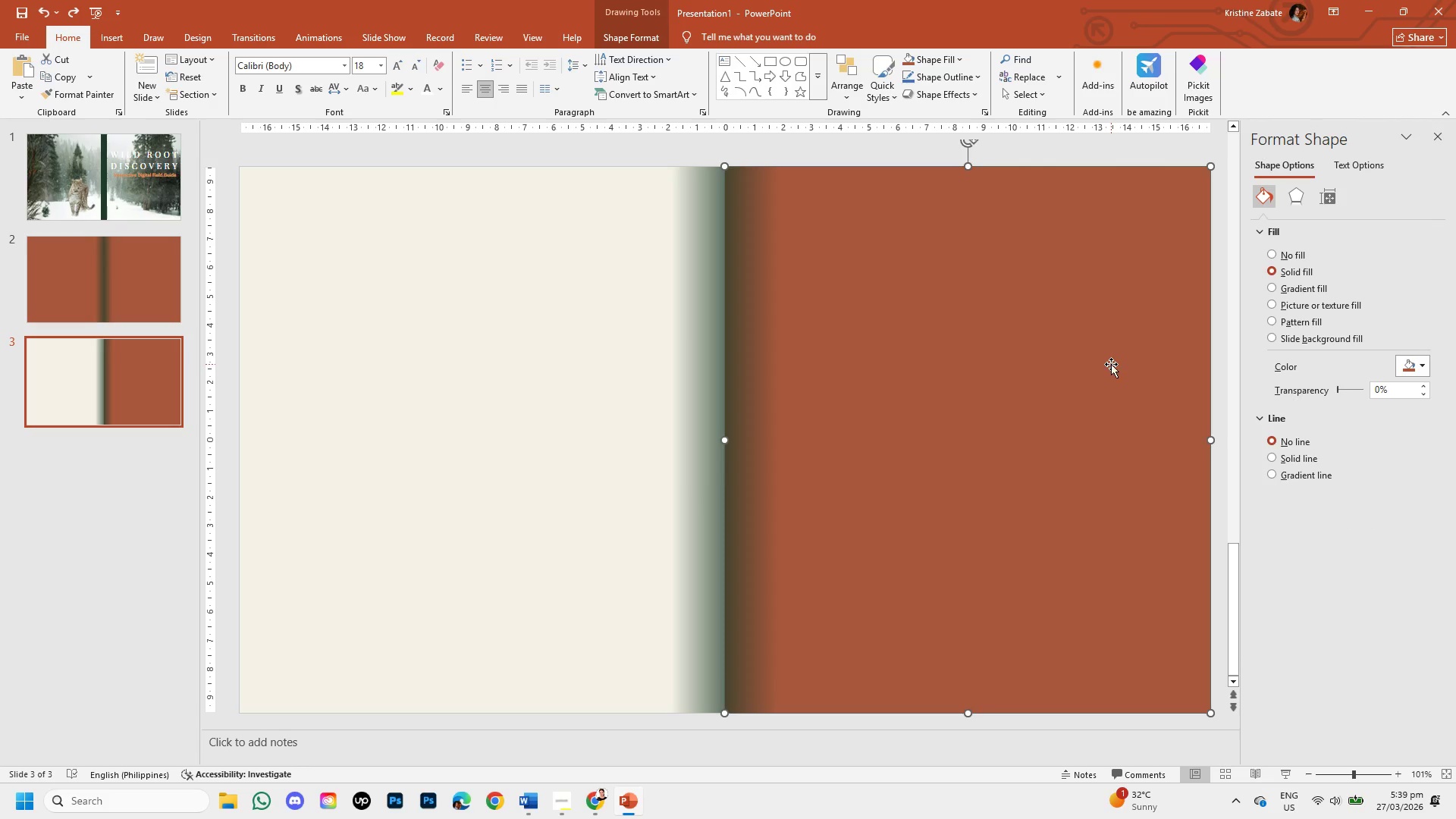 
right_click([1111, 364])
 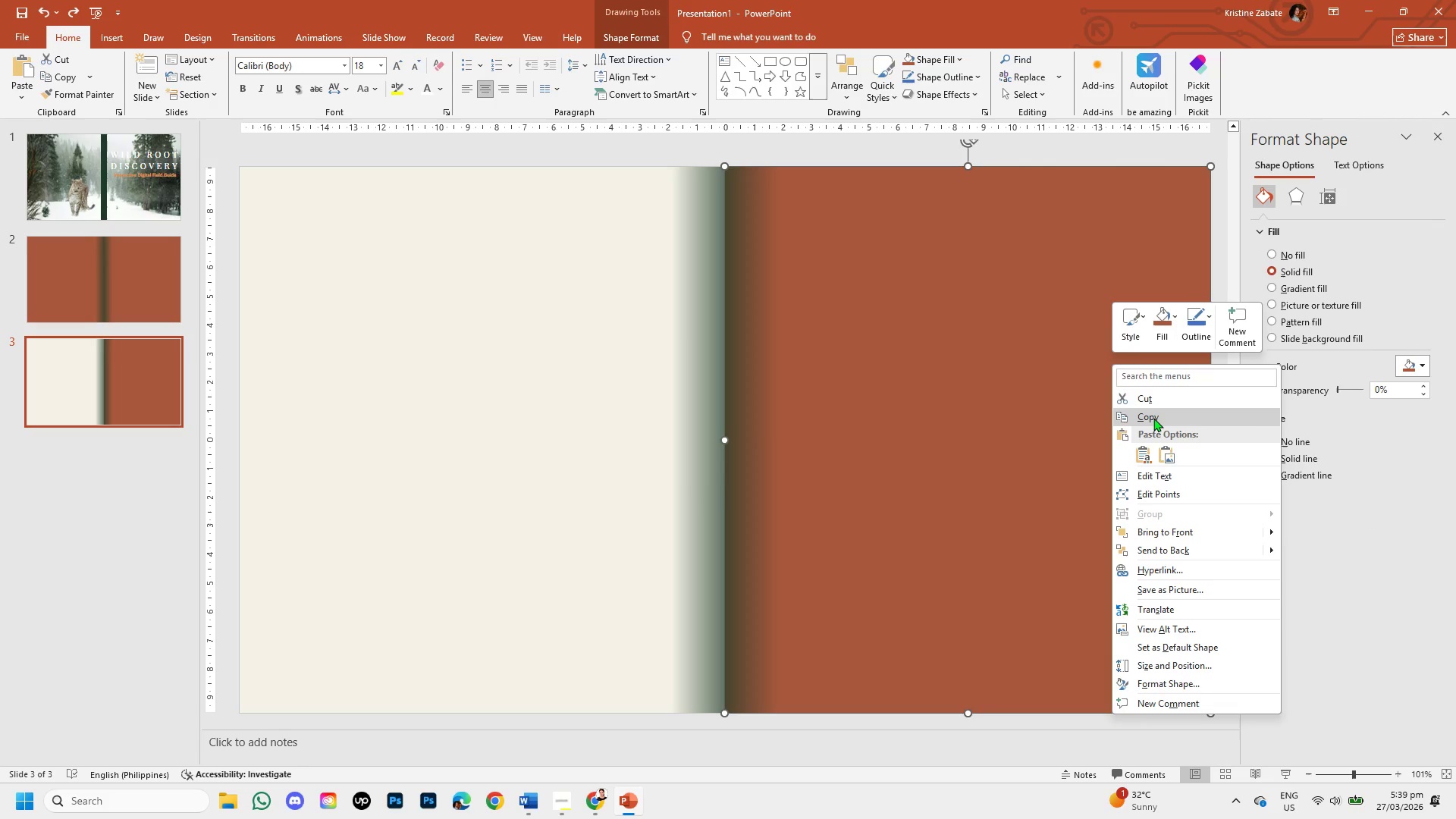 
left_click([1153, 418])
 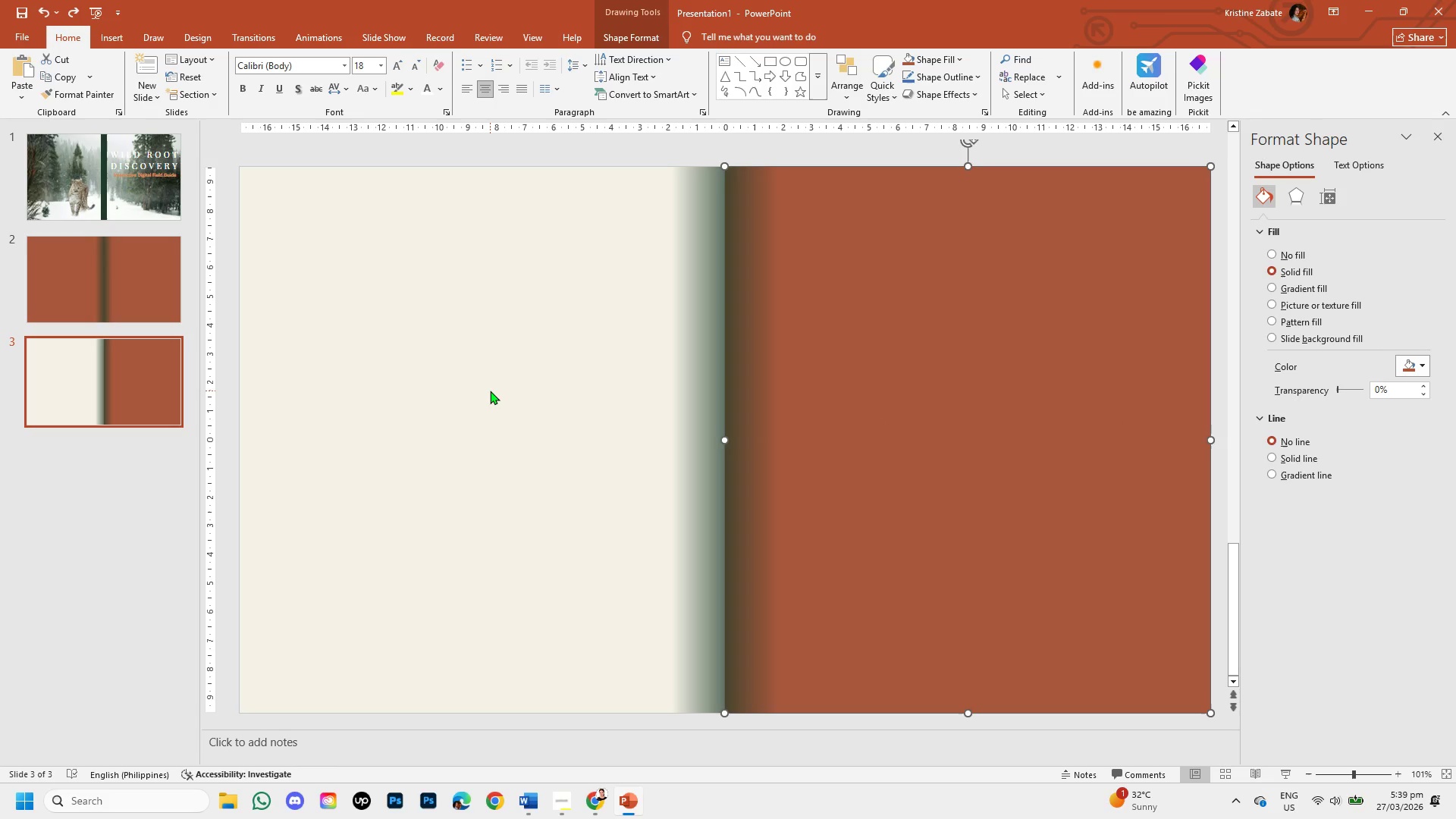 
key(Control+V)
 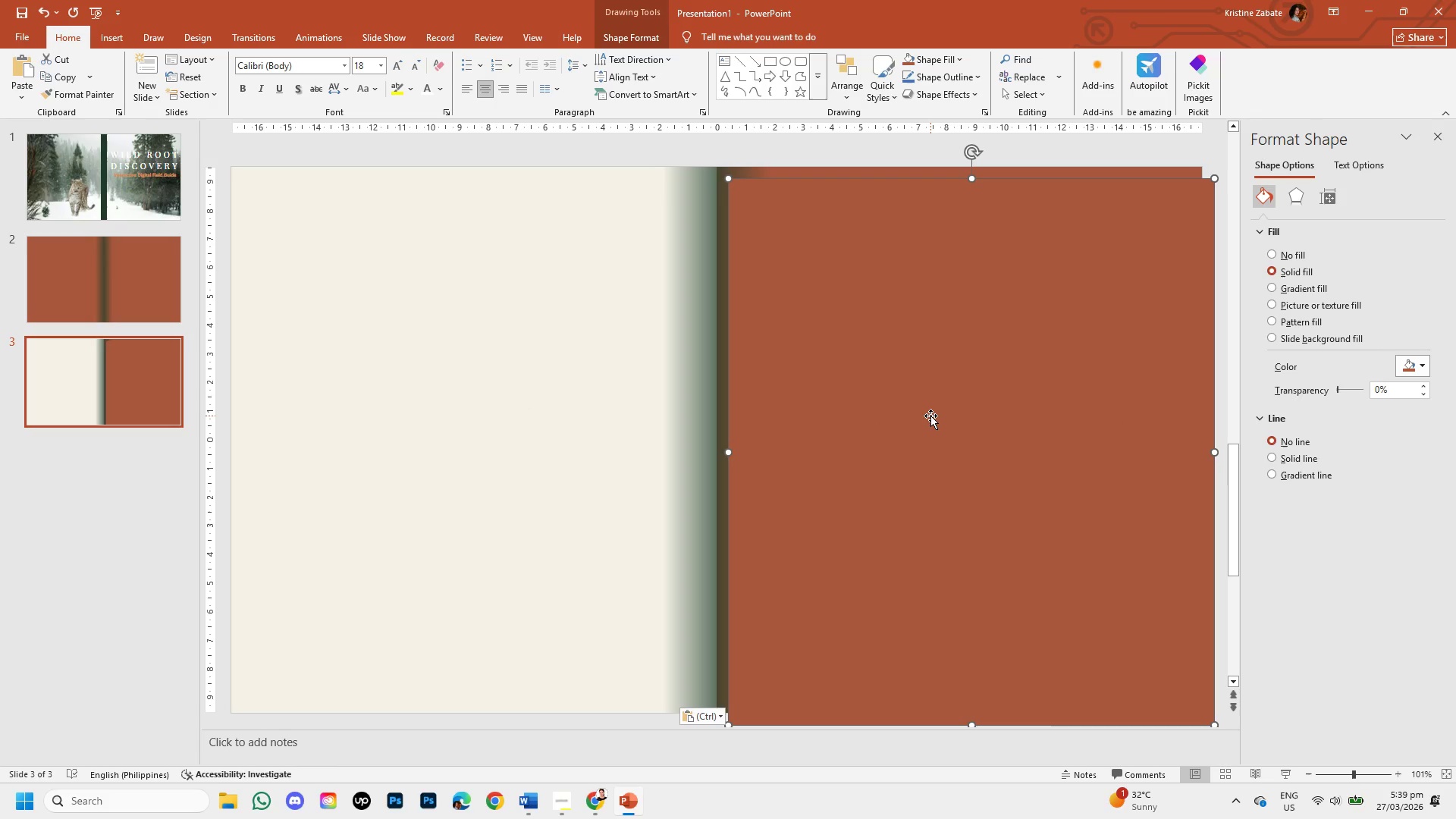 
left_click_drag(start_coordinate=[930, 416], to_coordinate=[436, 423])
 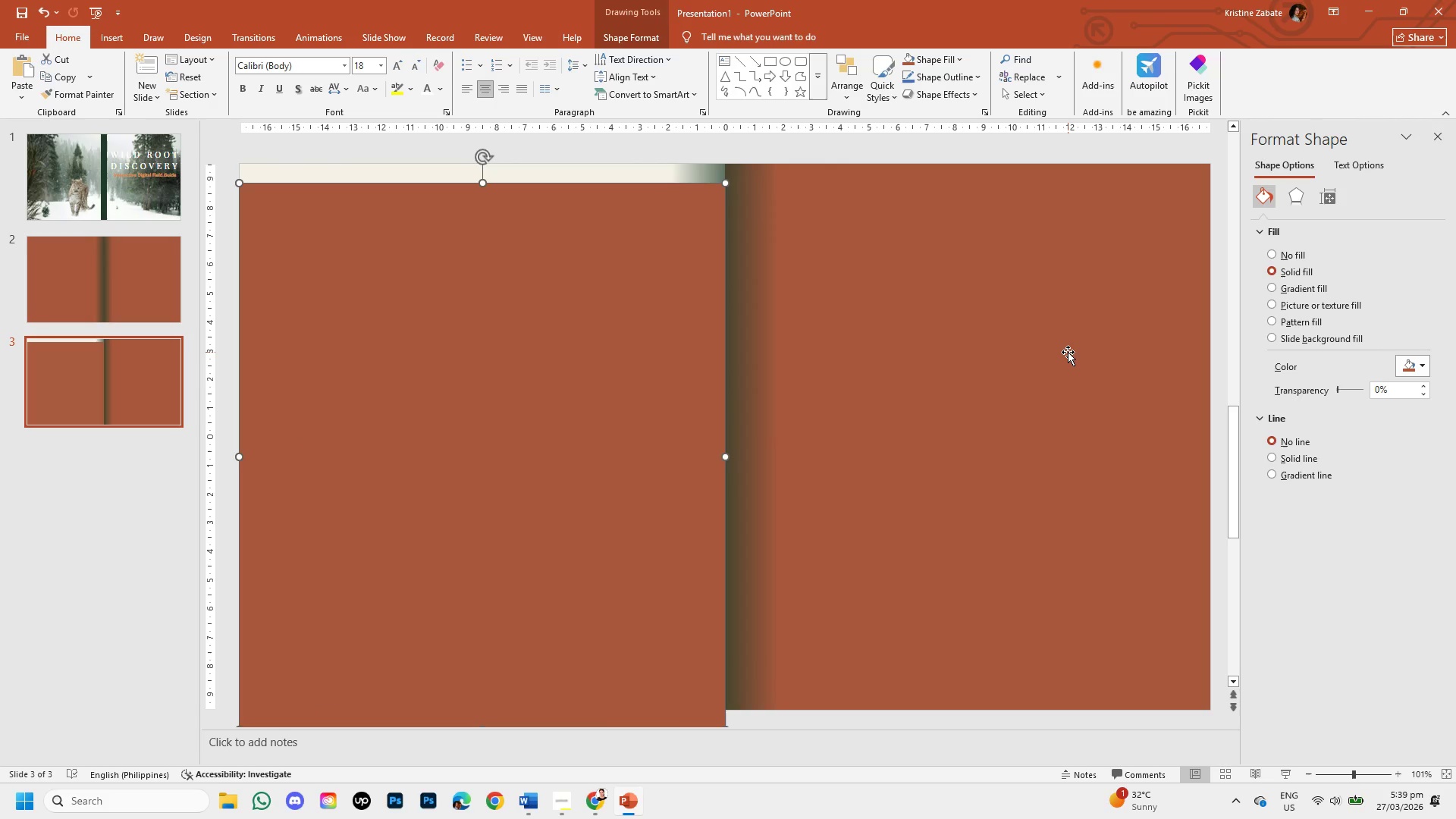 
left_click([1068, 352])
 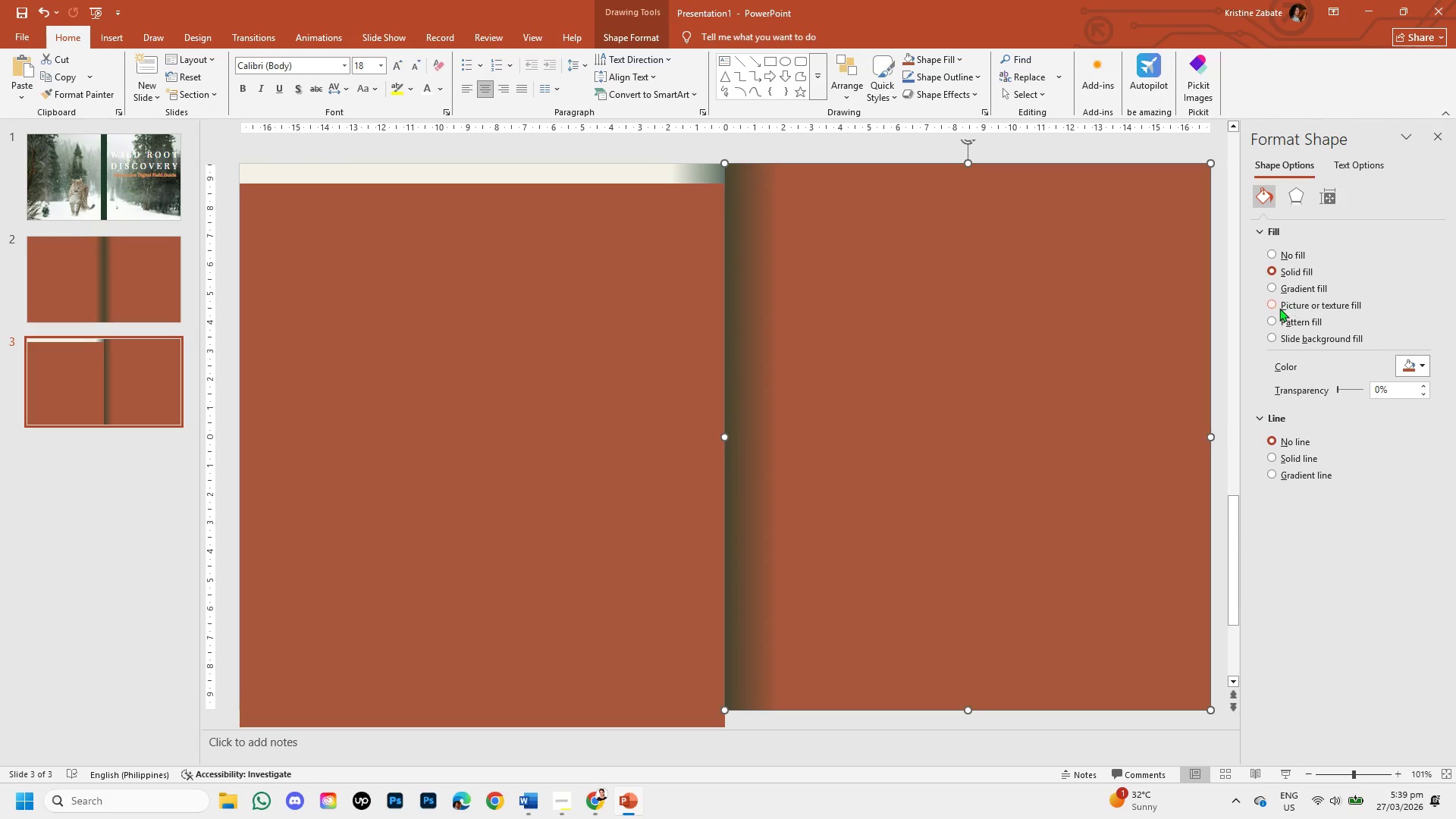 
left_click([1269, 303])
 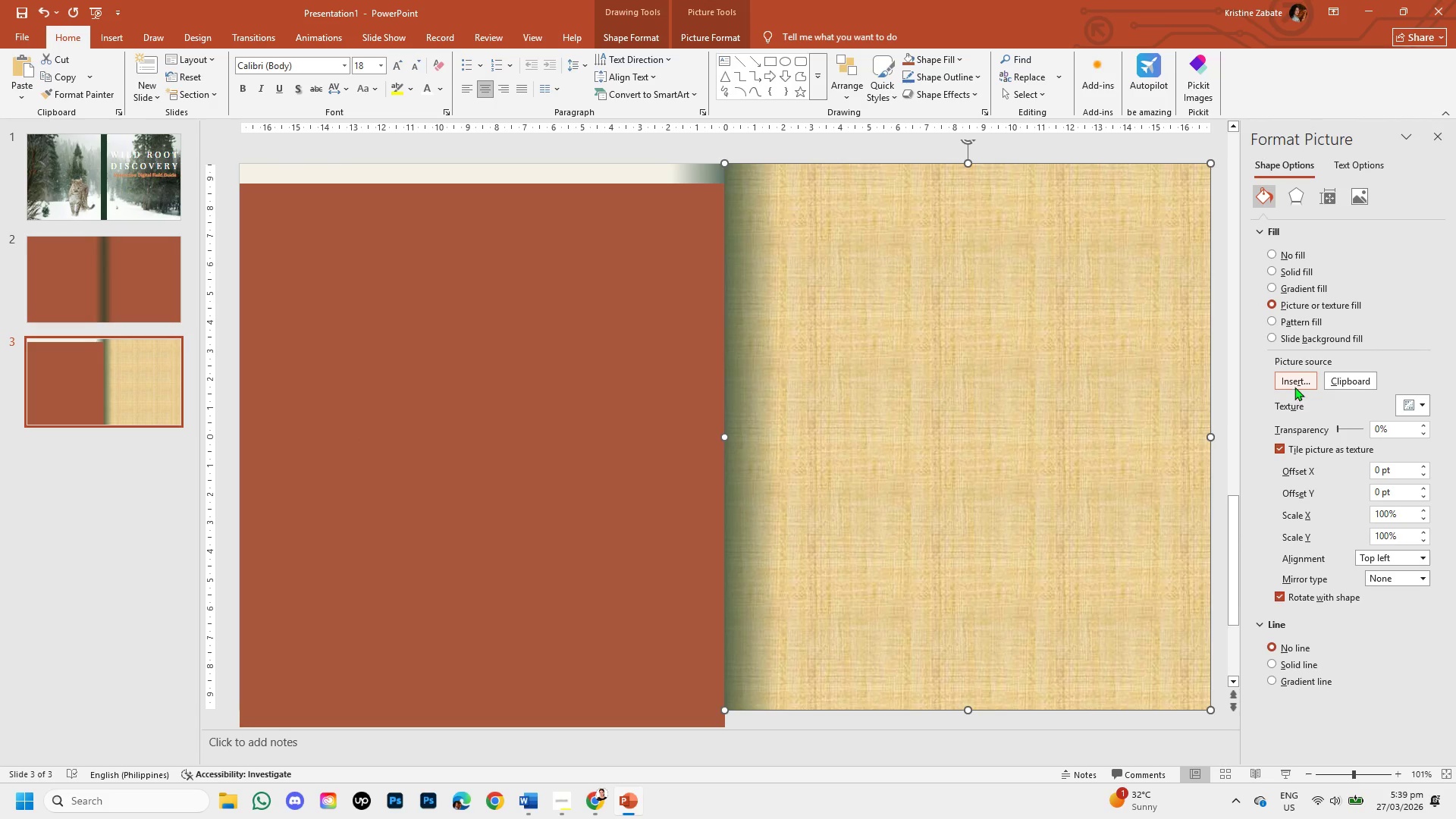 
left_click([1293, 381])
 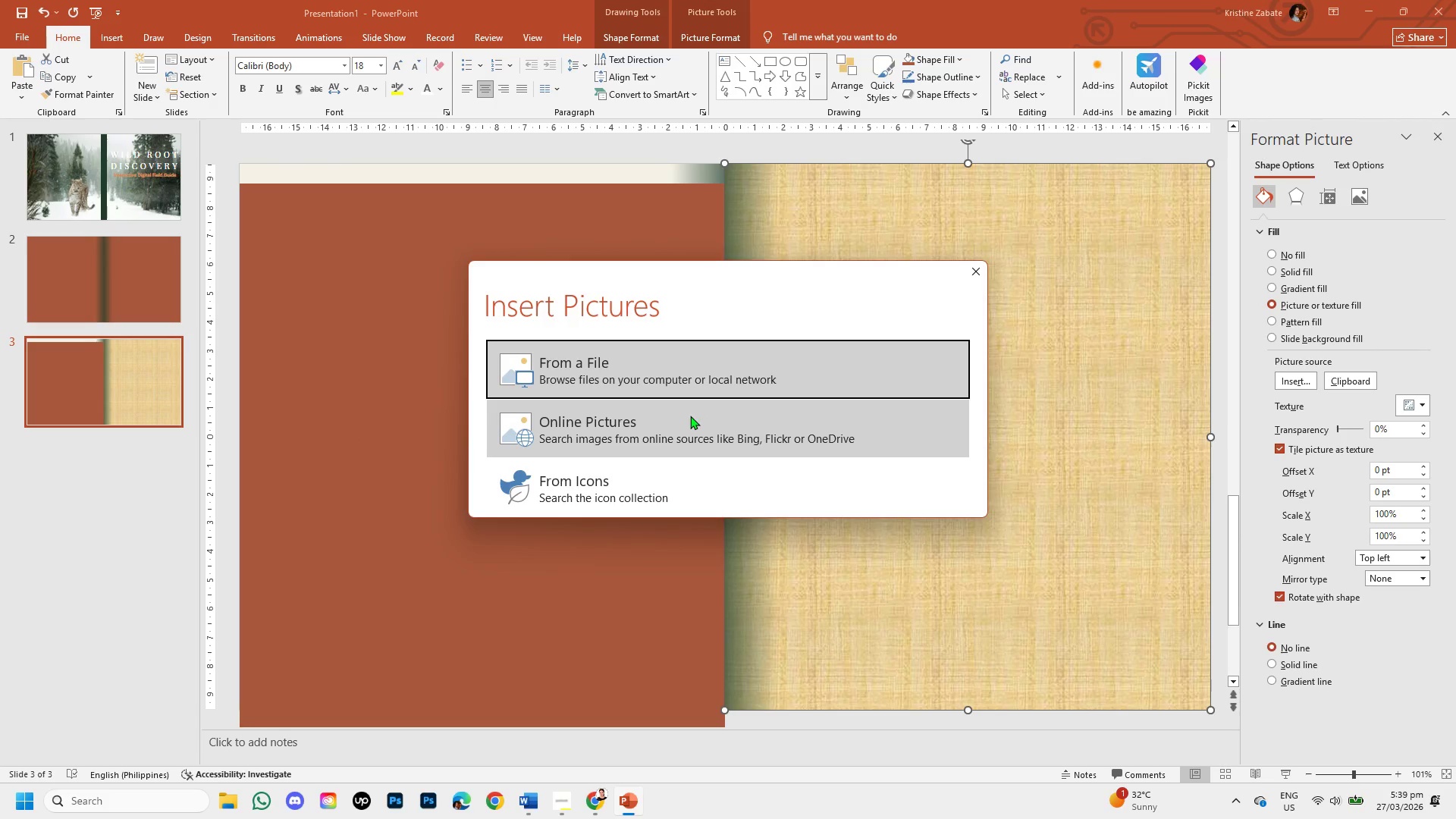 
left_click([689, 419])
 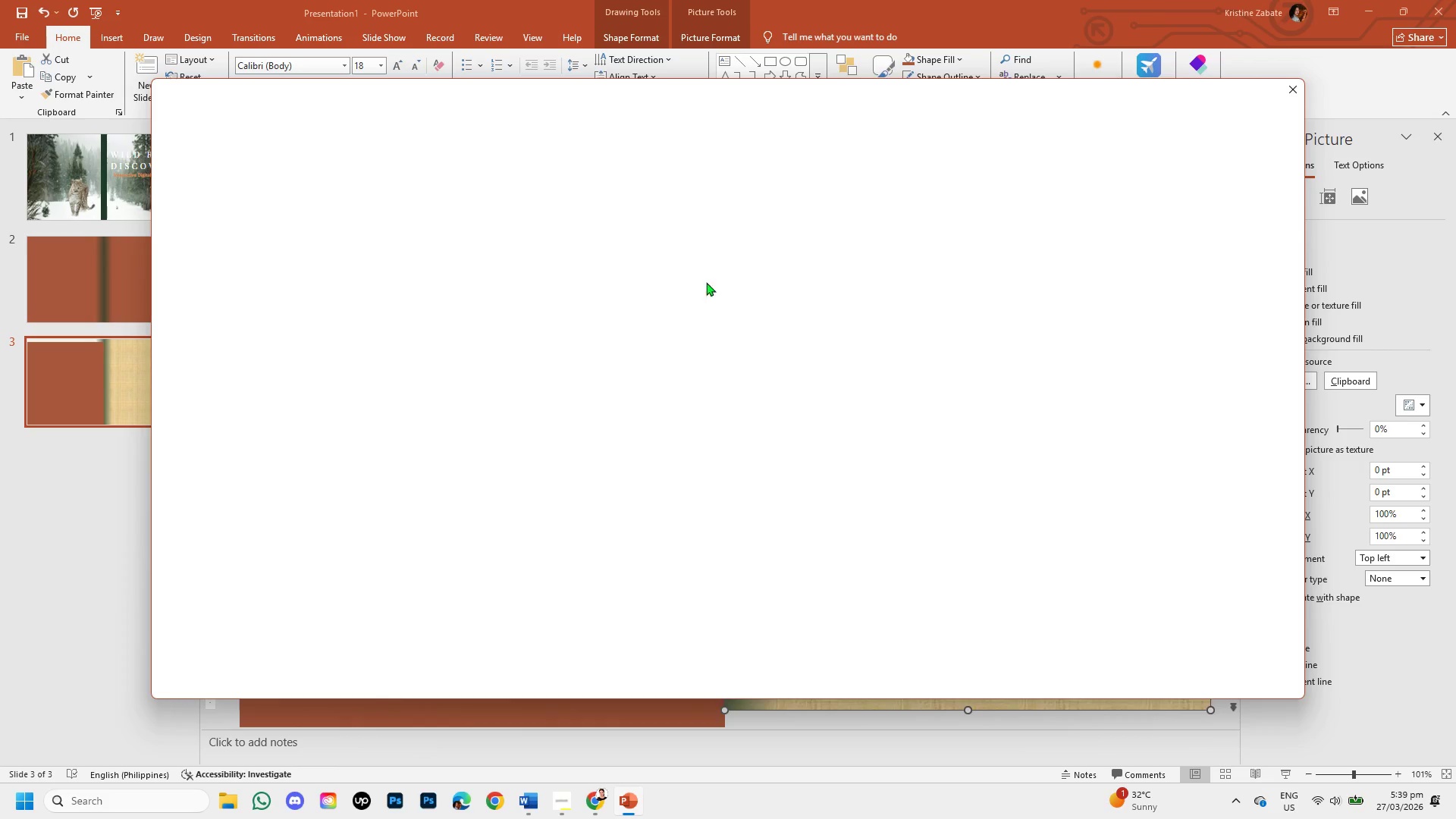 
wait(8.42)
 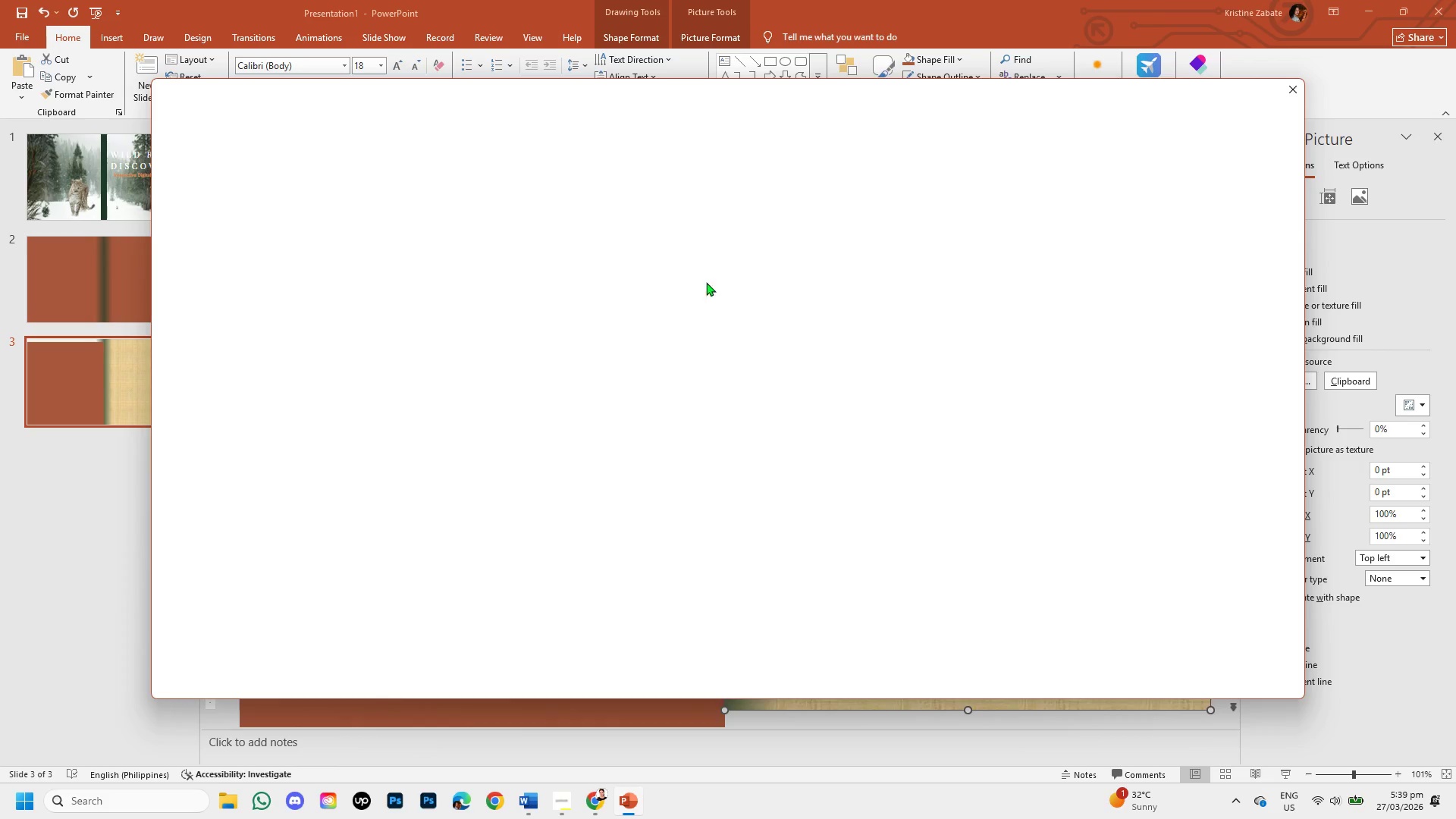 
type(PAPER GRAIN )
 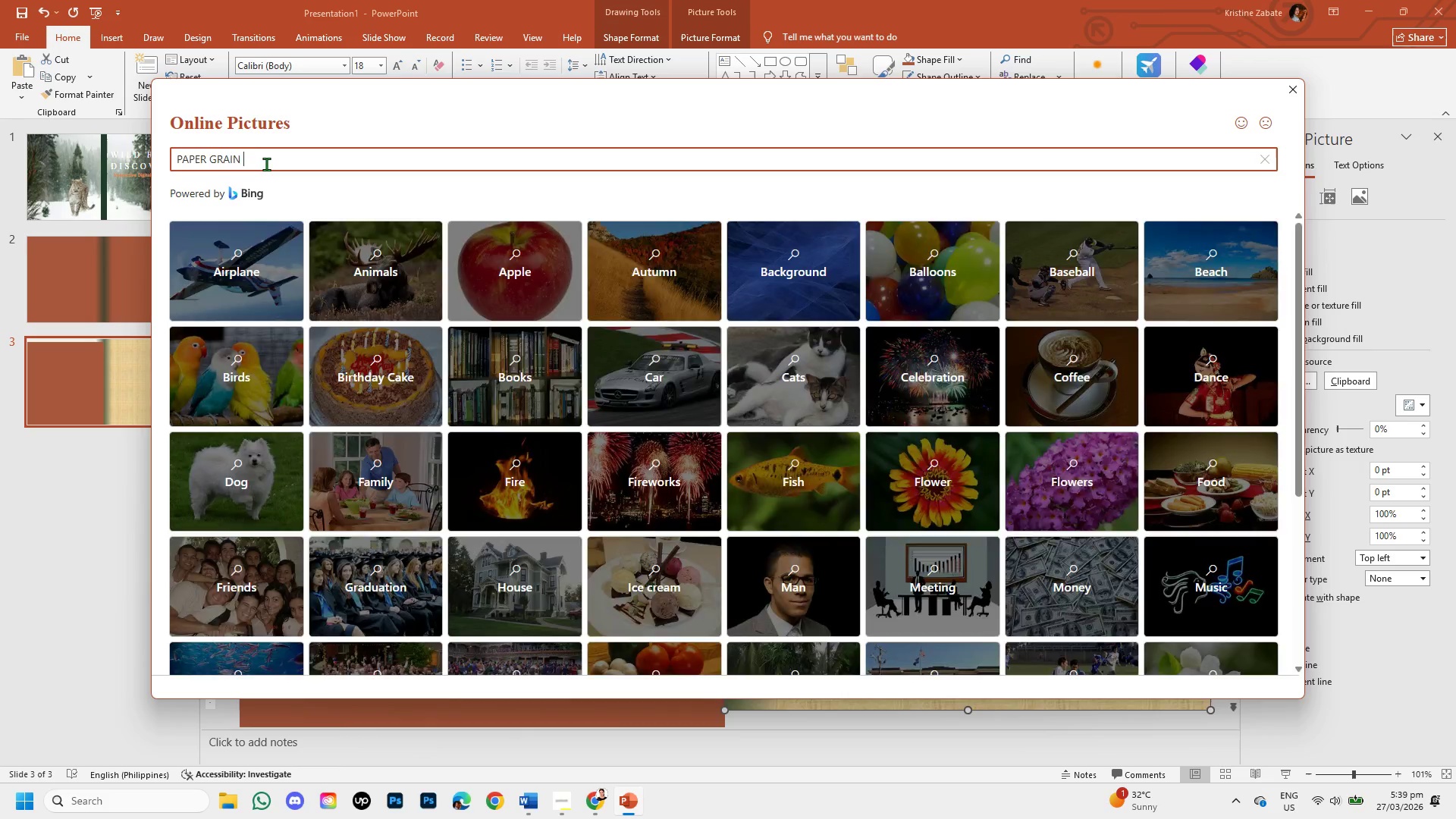 
key(Enter)
 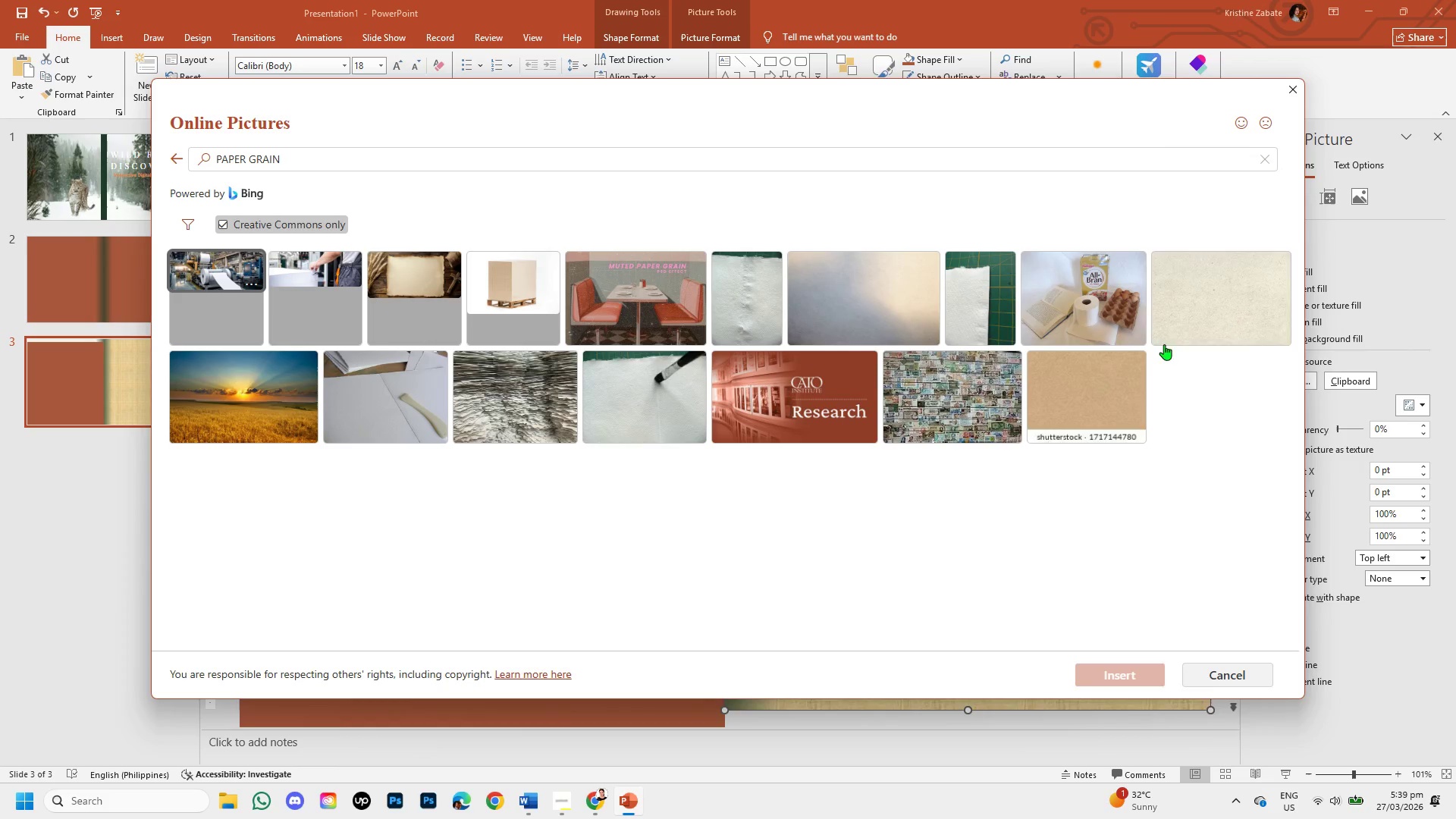 
wait(6.27)
 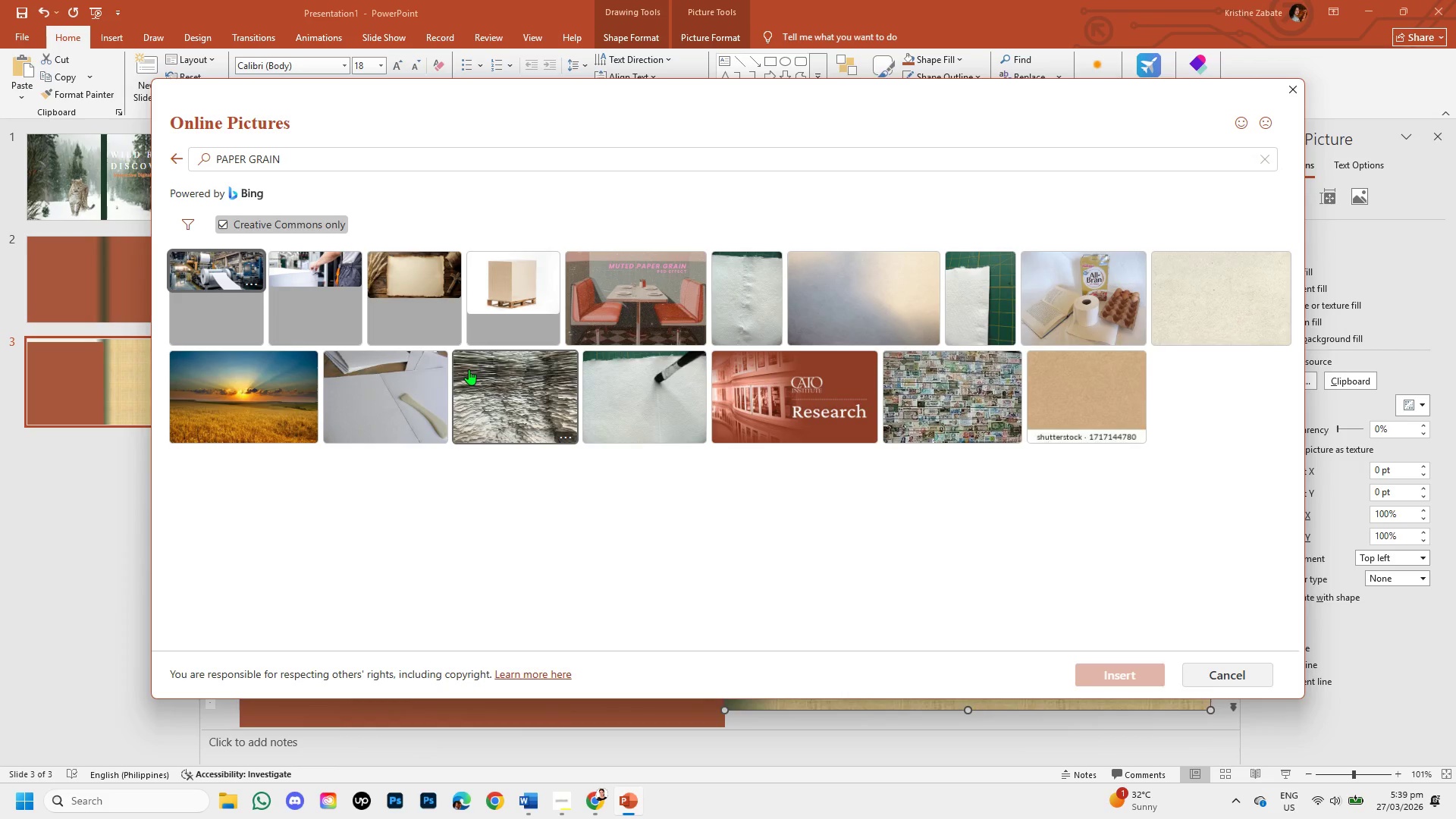 
left_click([1200, 322])
 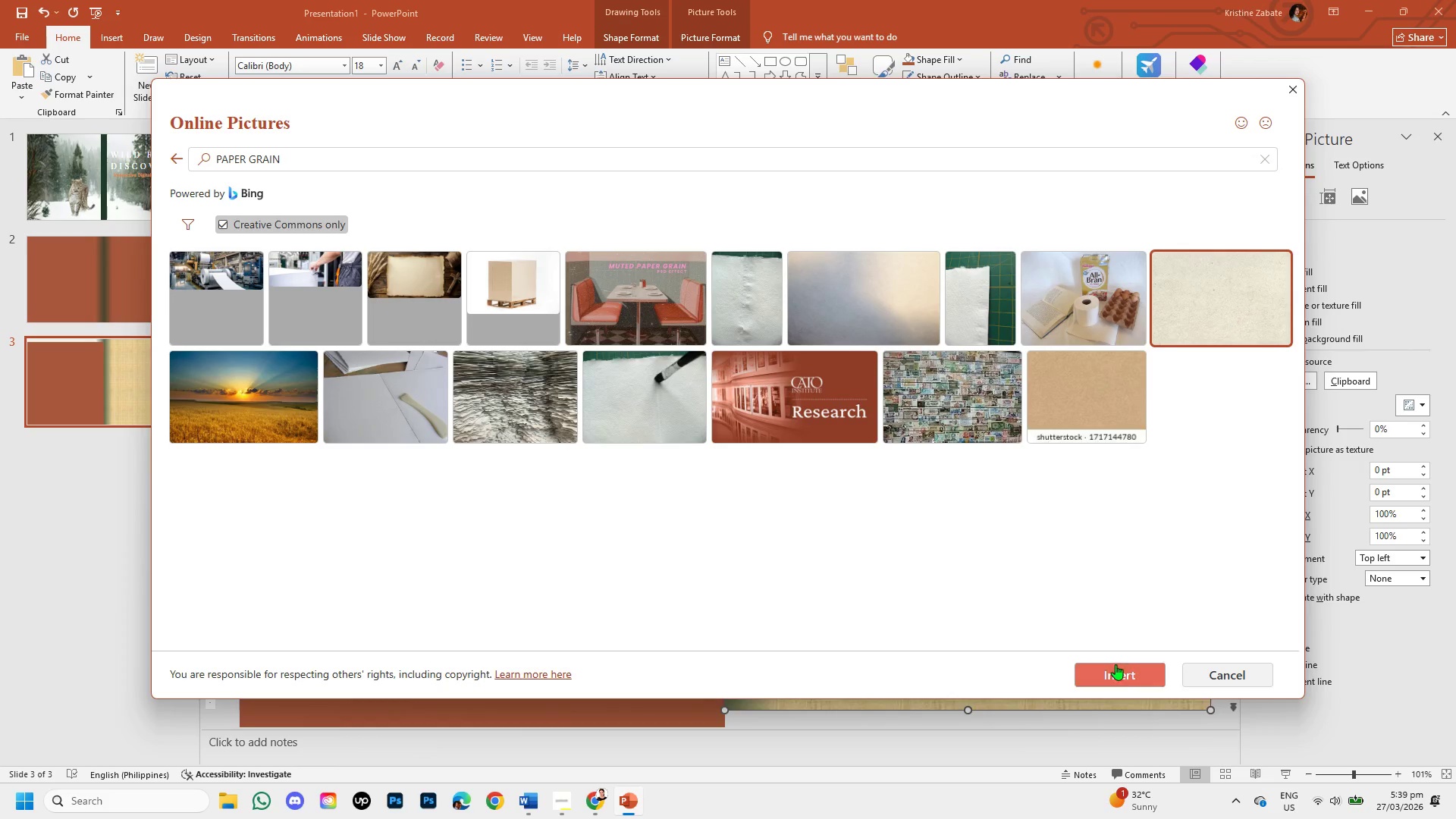 
left_click([1118, 673])
 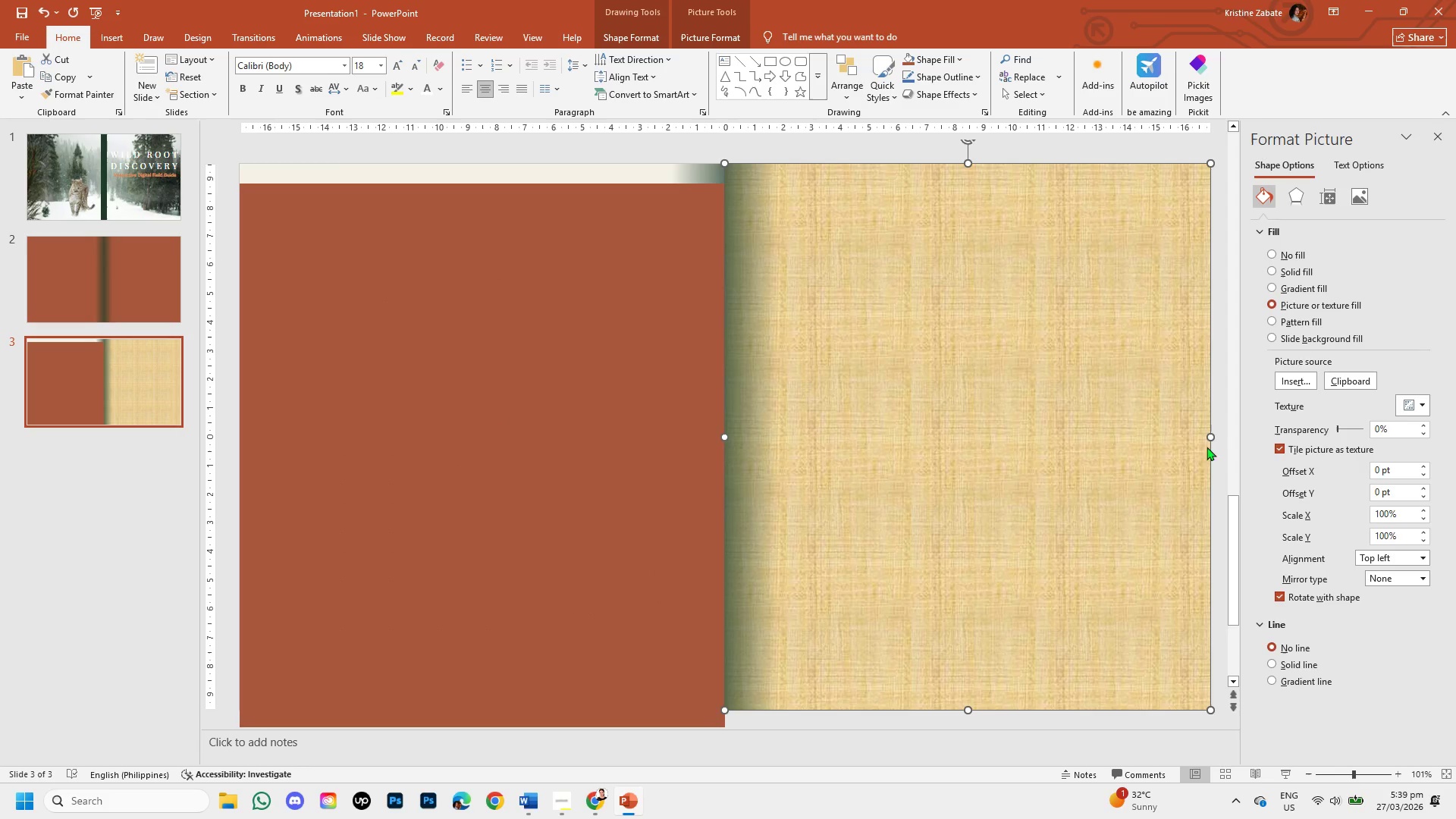 
mouse_move([1354, 433])
 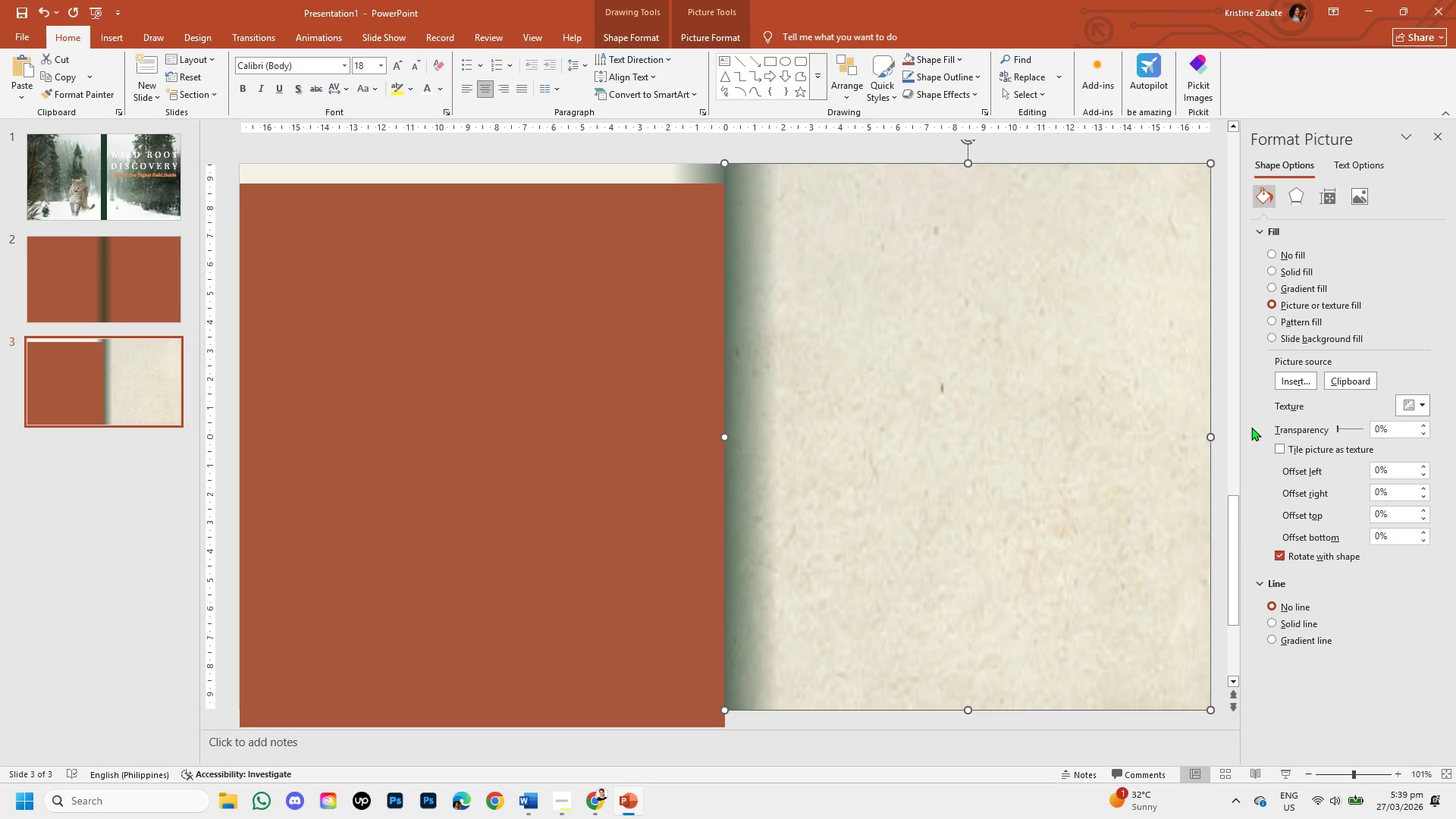 
key(Control+Z)
 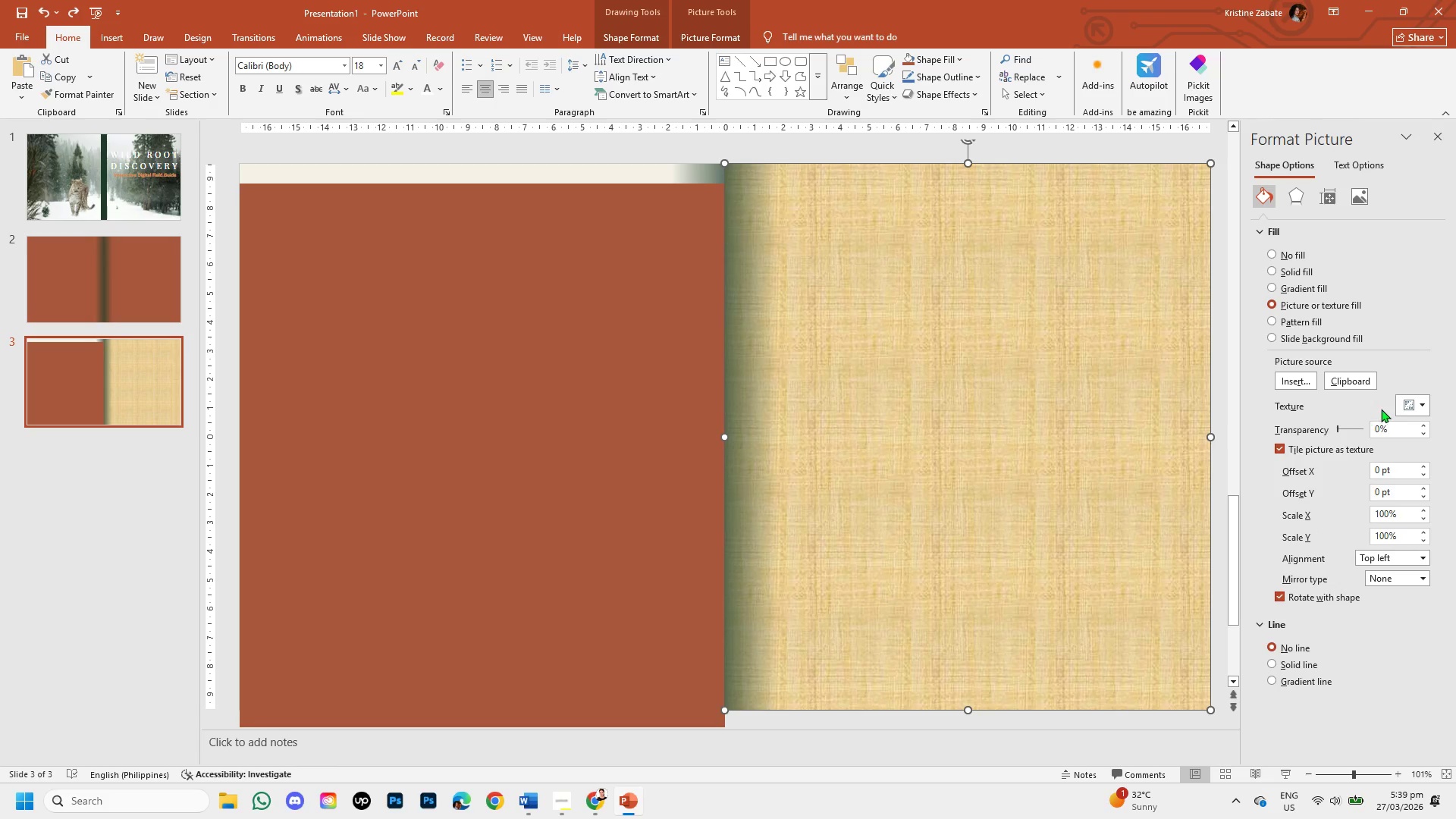 
left_click([1417, 403])
 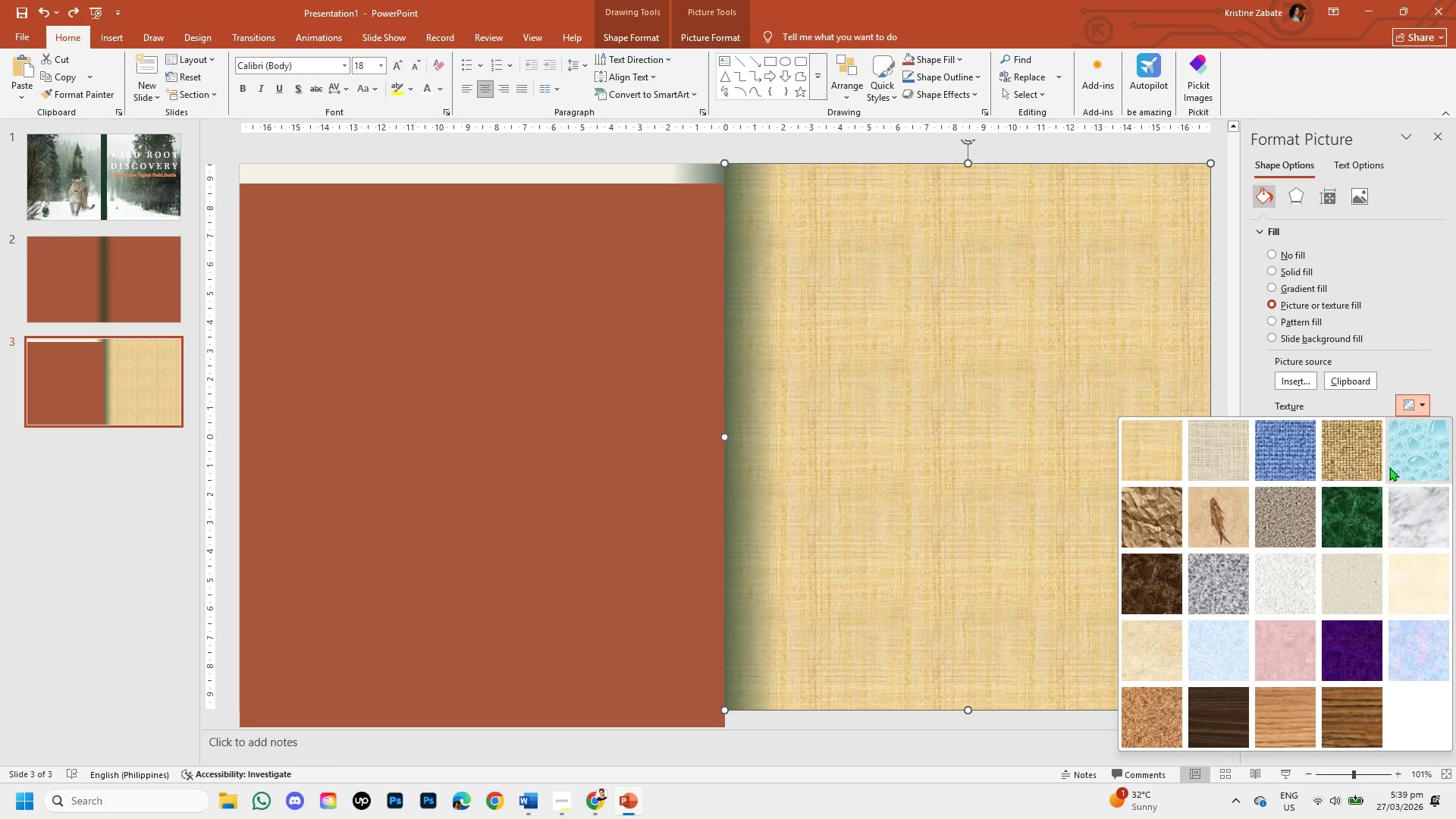 
mouse_move([1414, 550])
 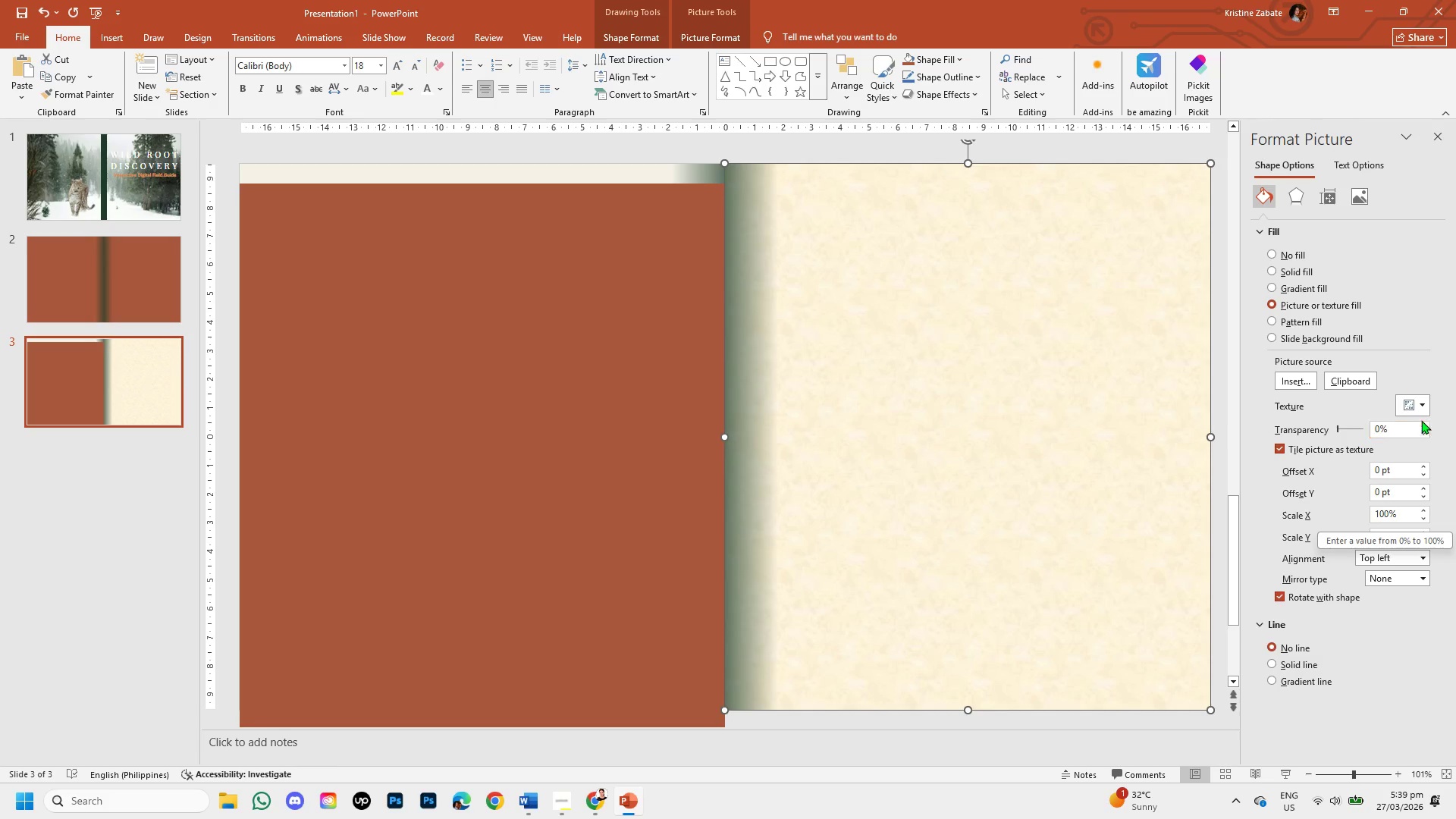 
left_click([1421, 410])
 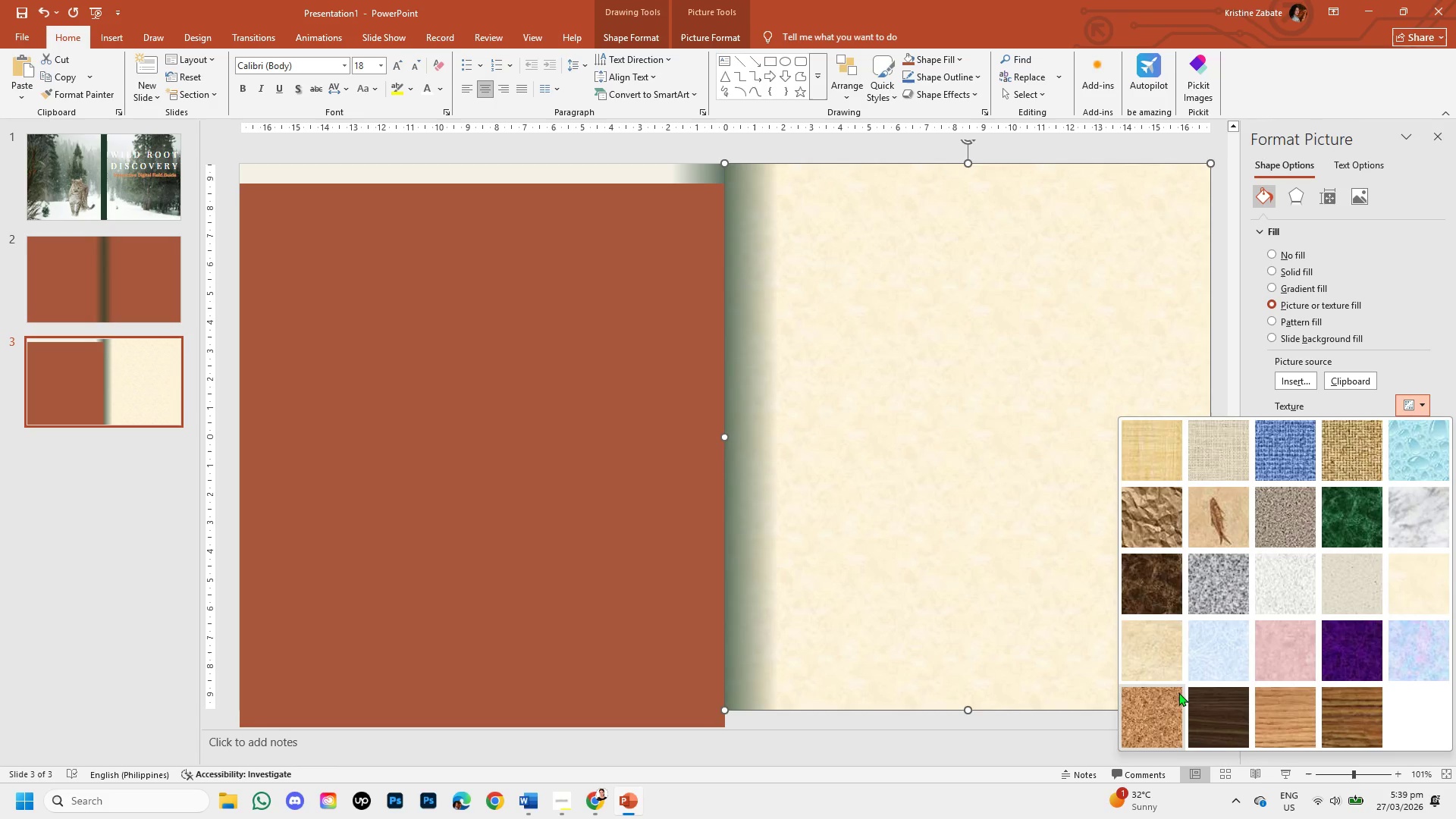 
left_click([1150, 645])
 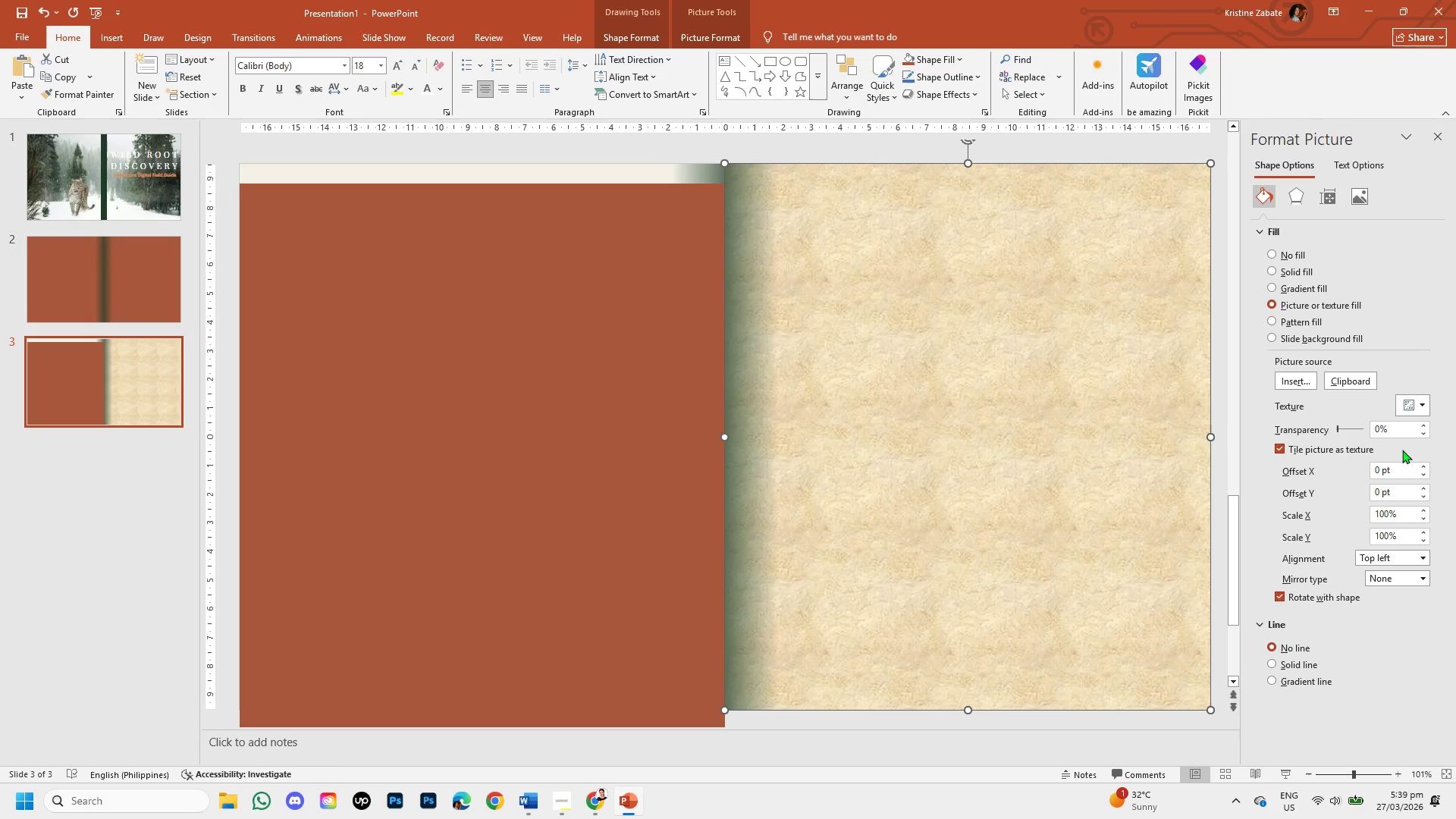 
left_click([1423, 406])
 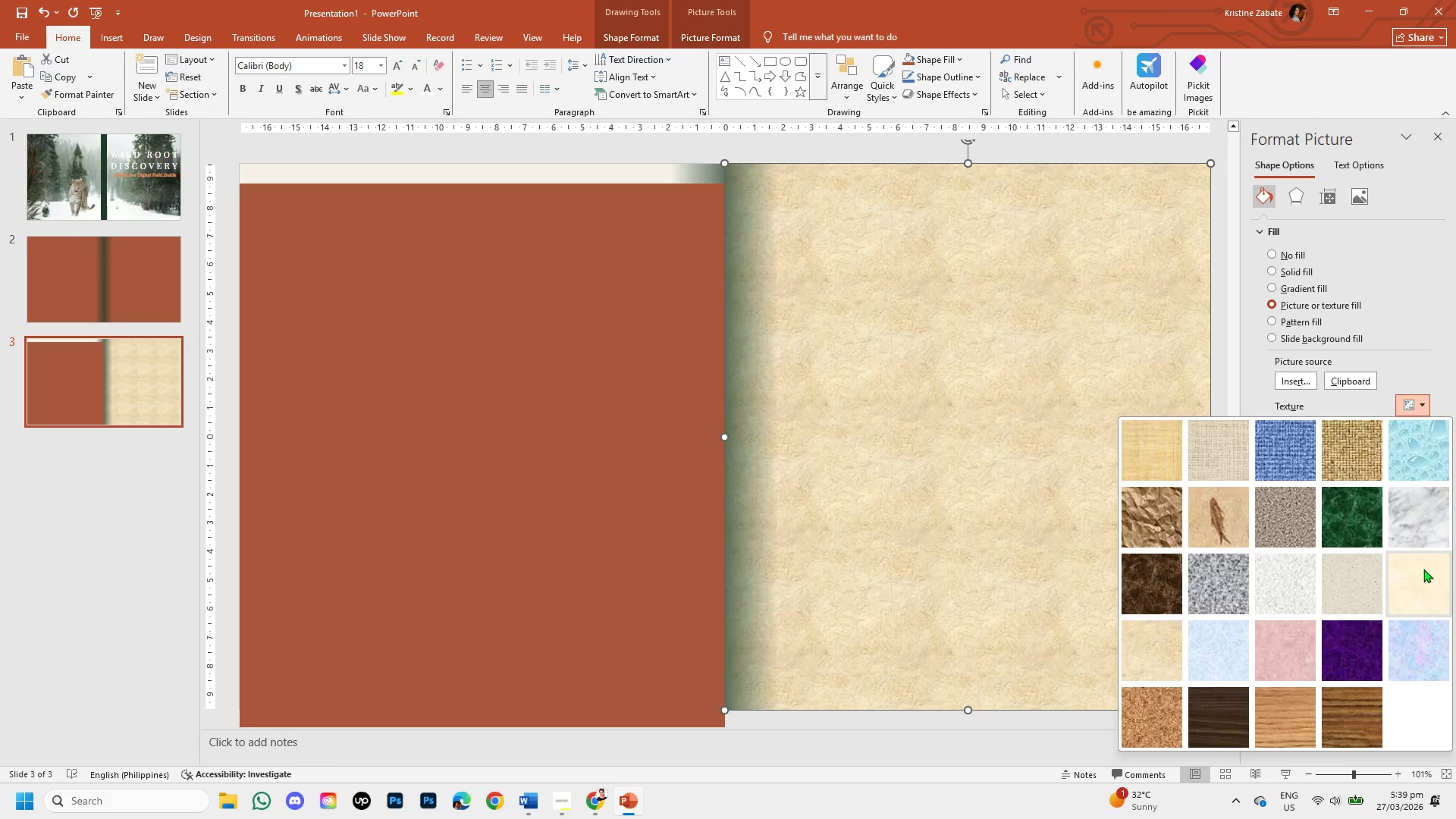 
left_click([1424, 577])
 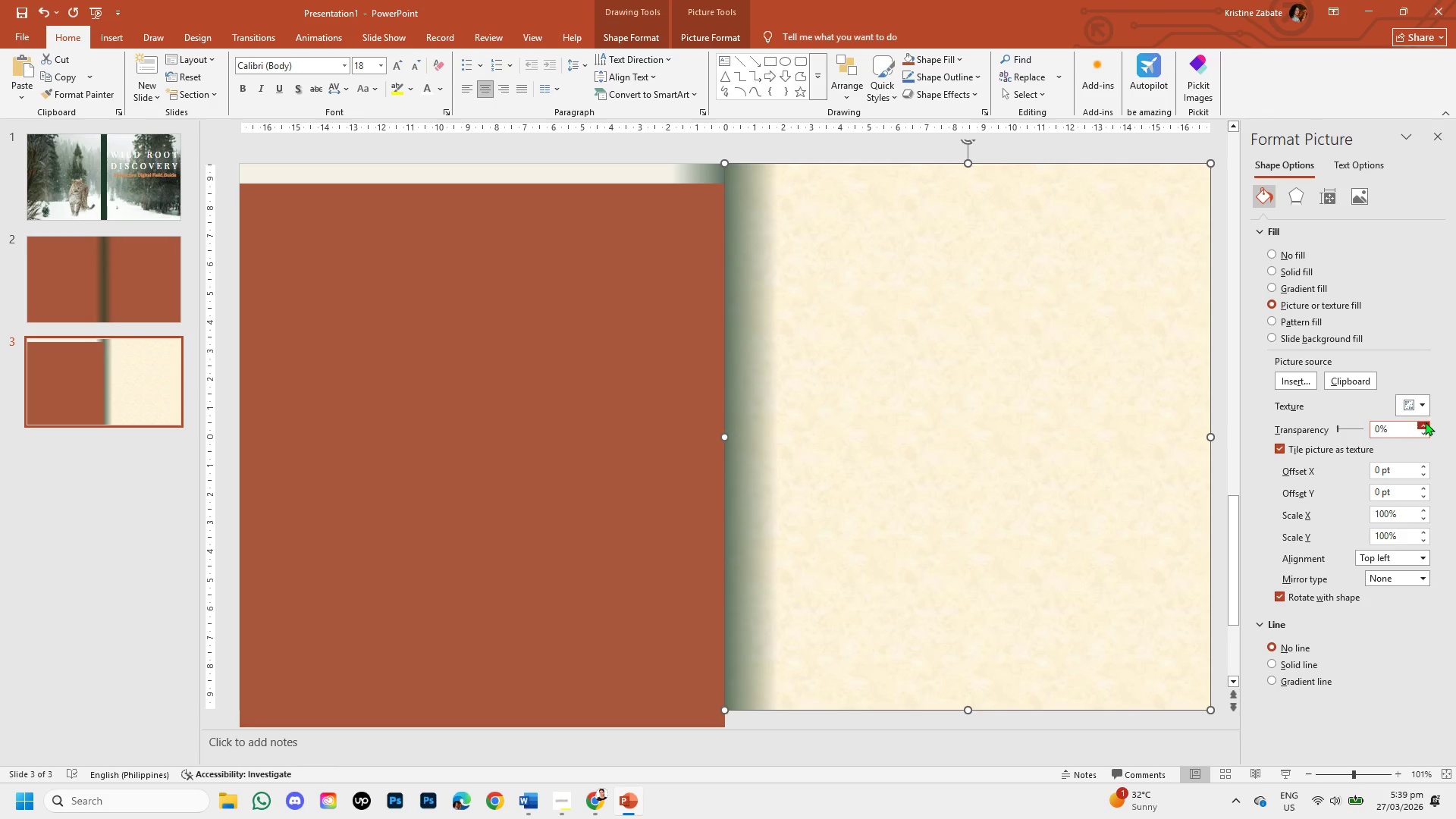 
left_click([1421, 409])
 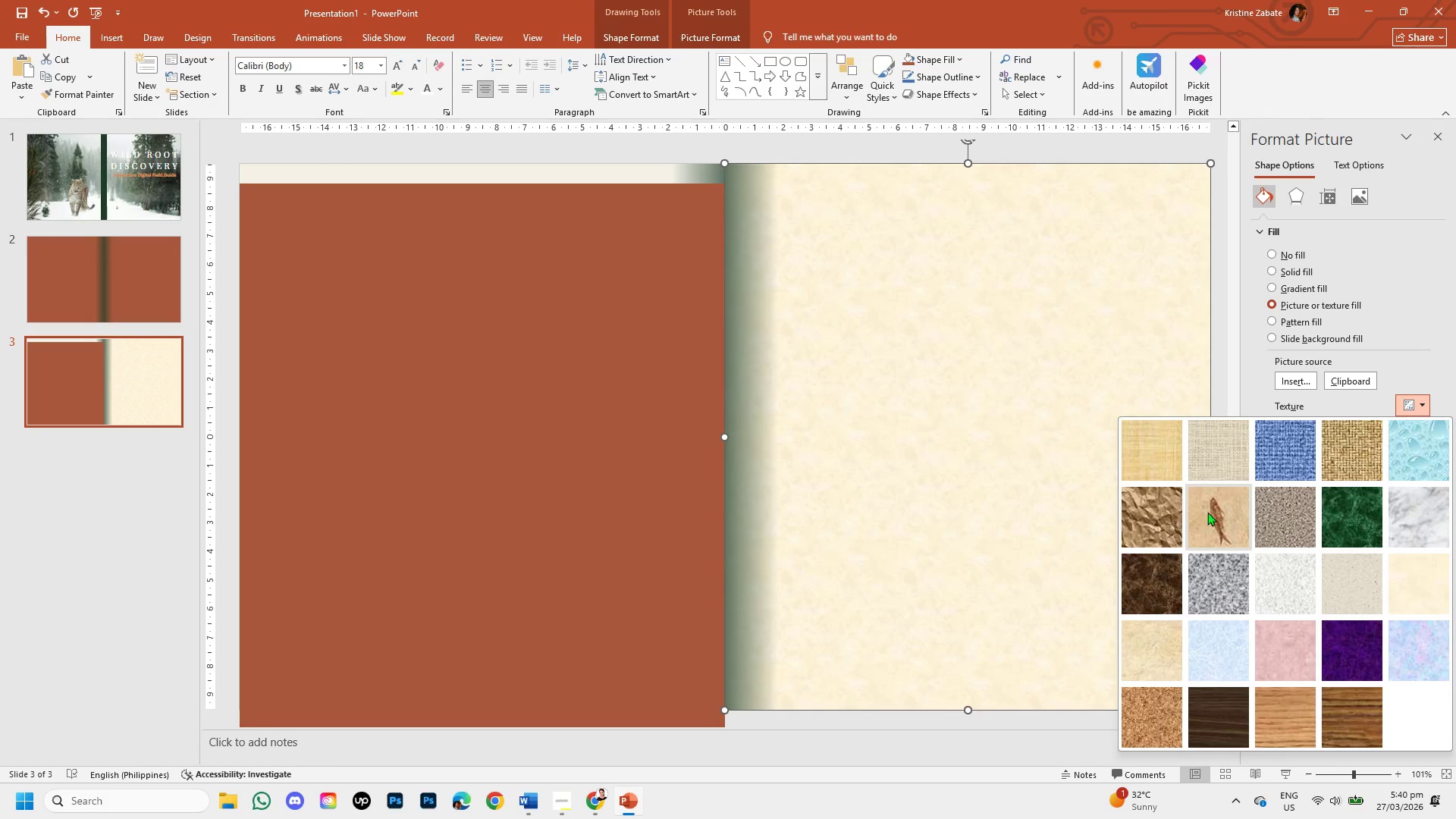 
left_click([1207, 447])
 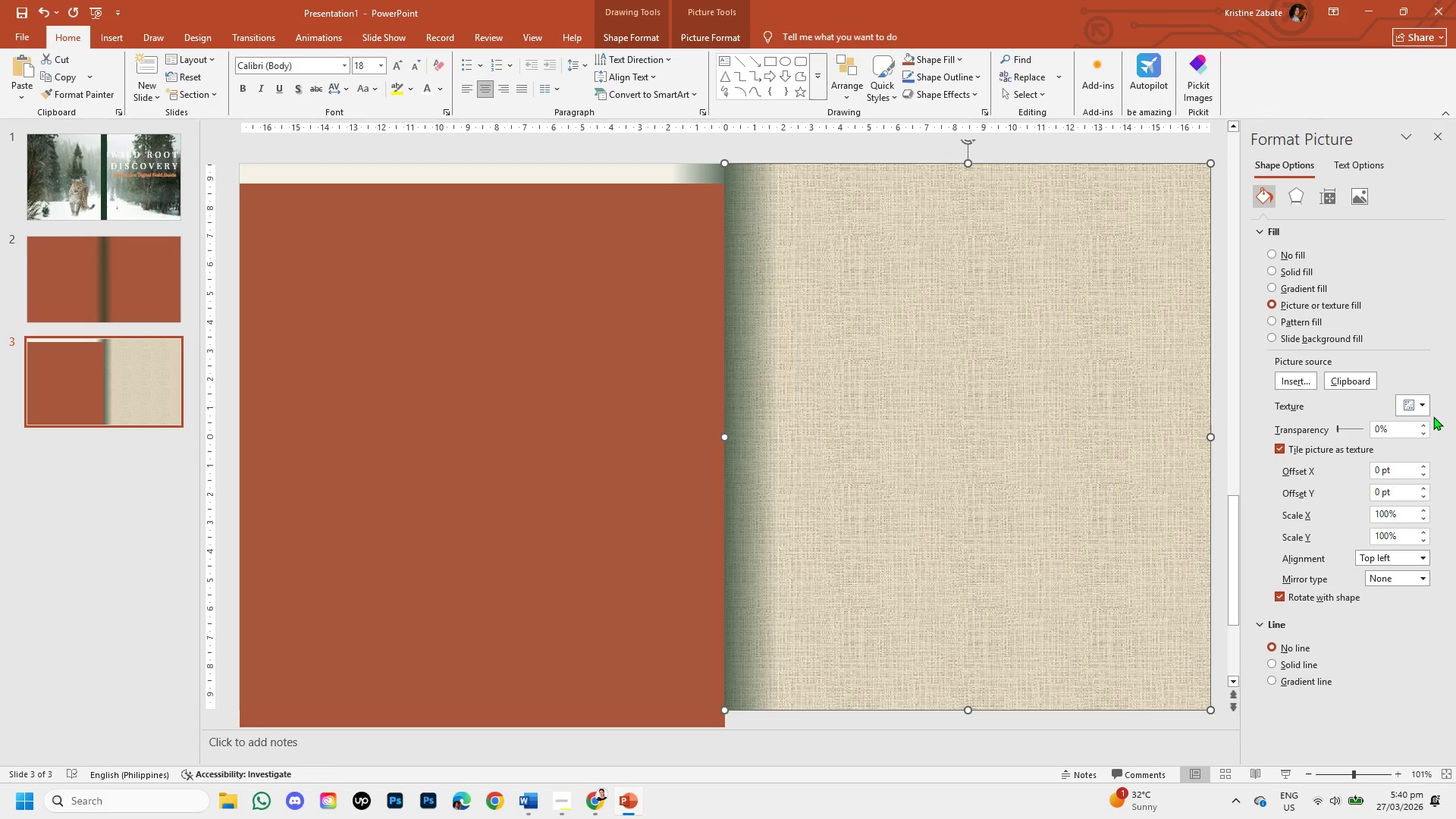 
left_click([1422, 406])
 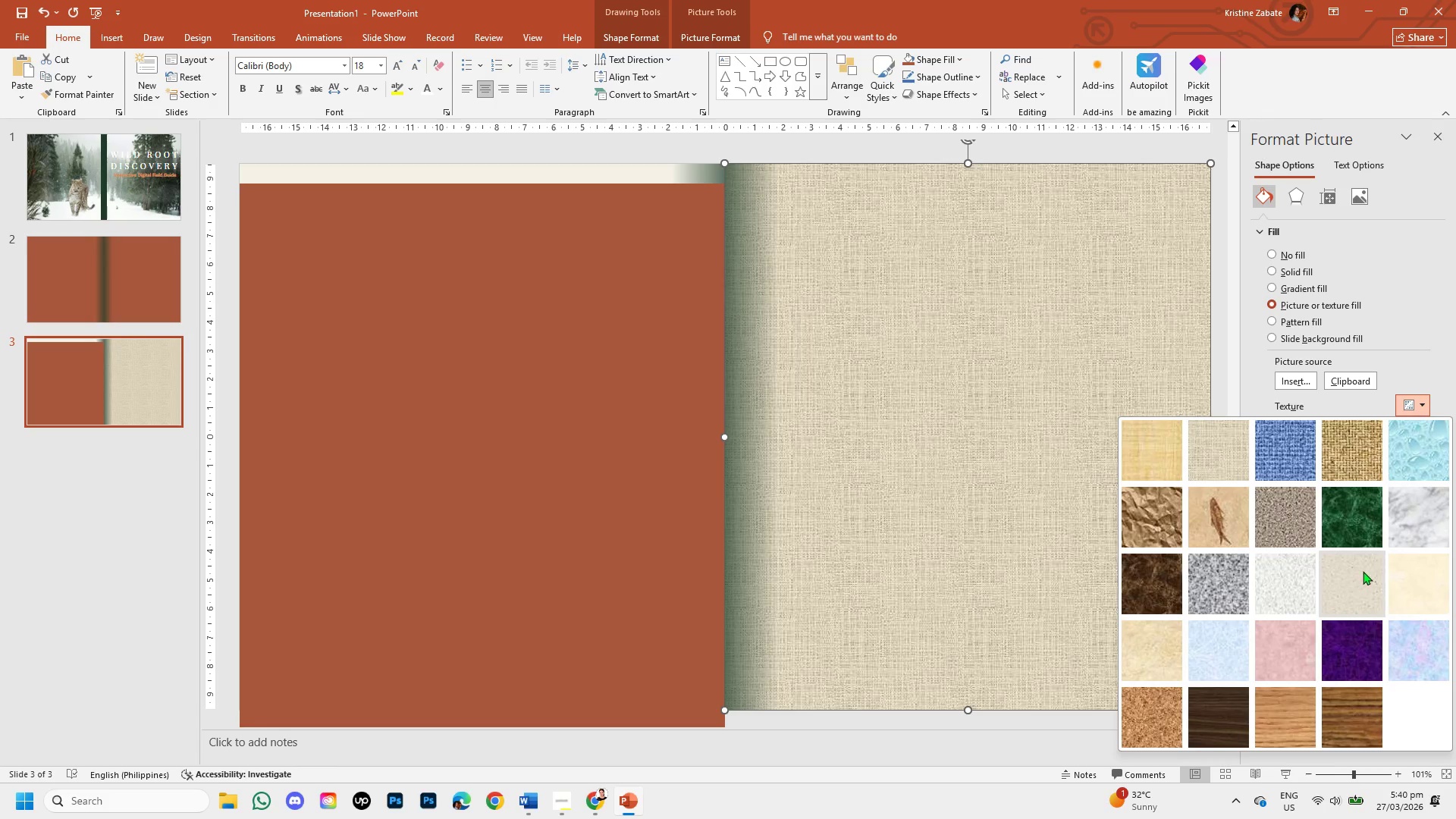 
left_click([1417, 592])
 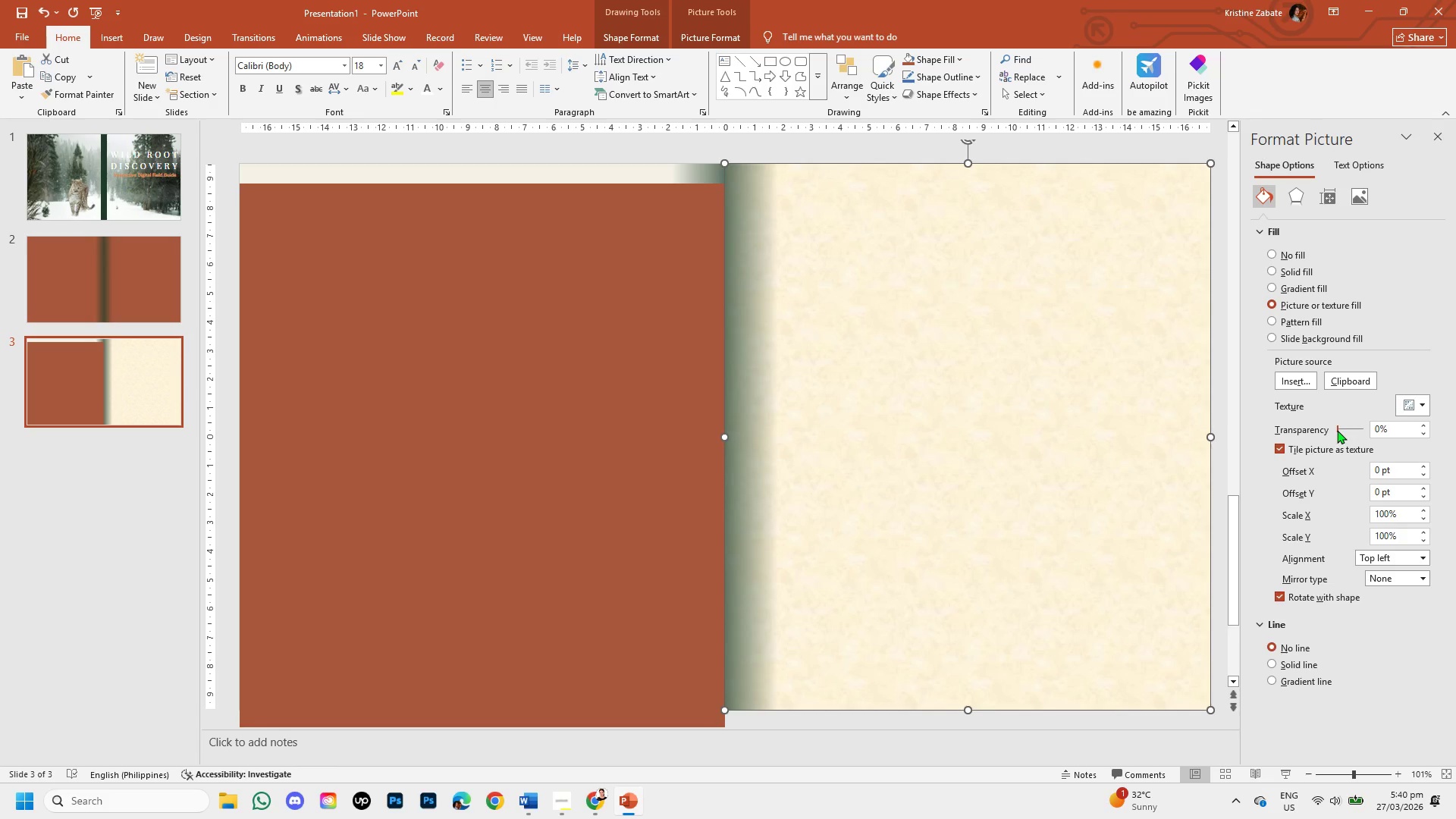 
wait(8.39)
 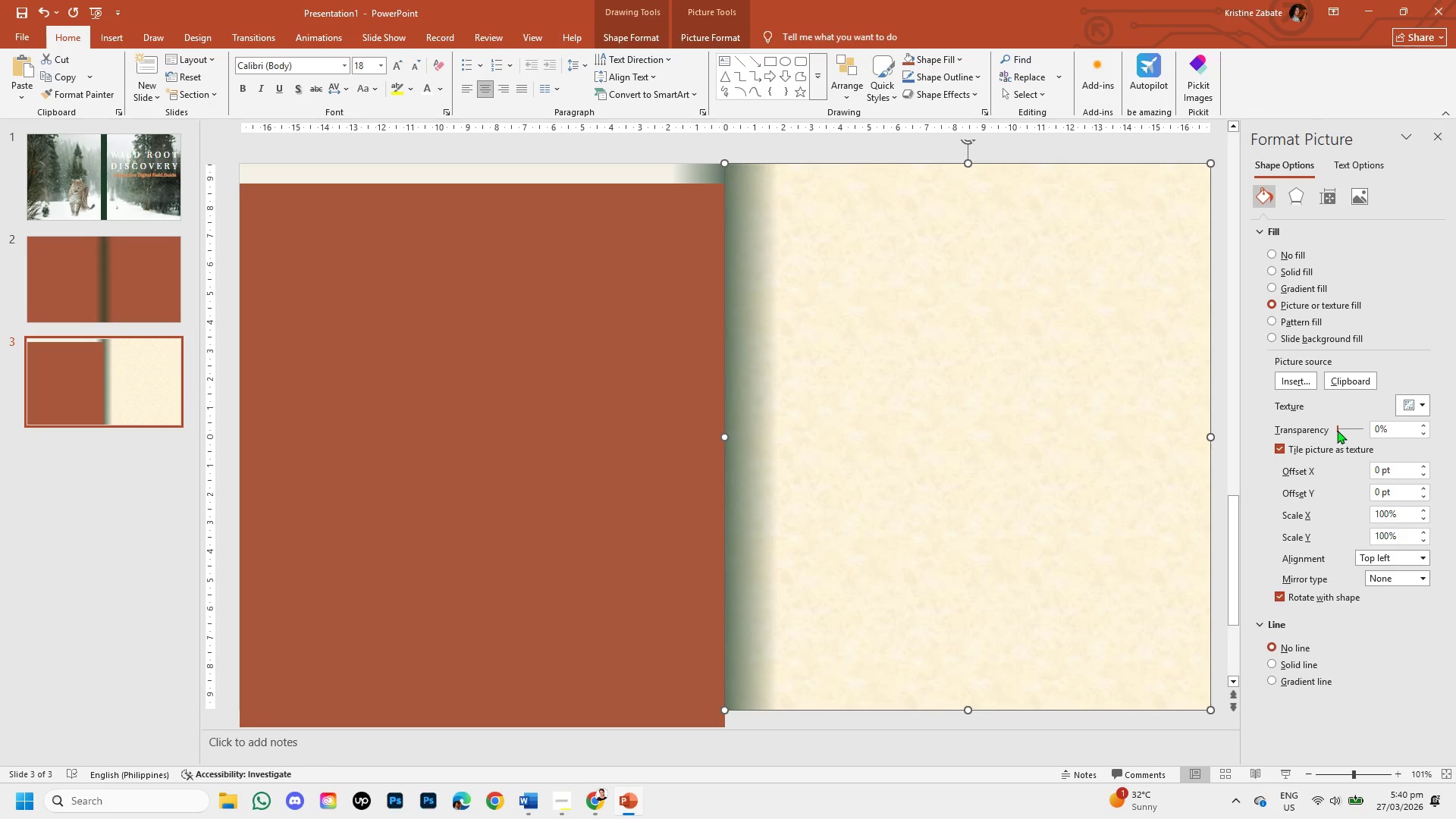 
left_click_drag(start_coordinate=[1337, 430], to_coordinate=[1354, 434])
 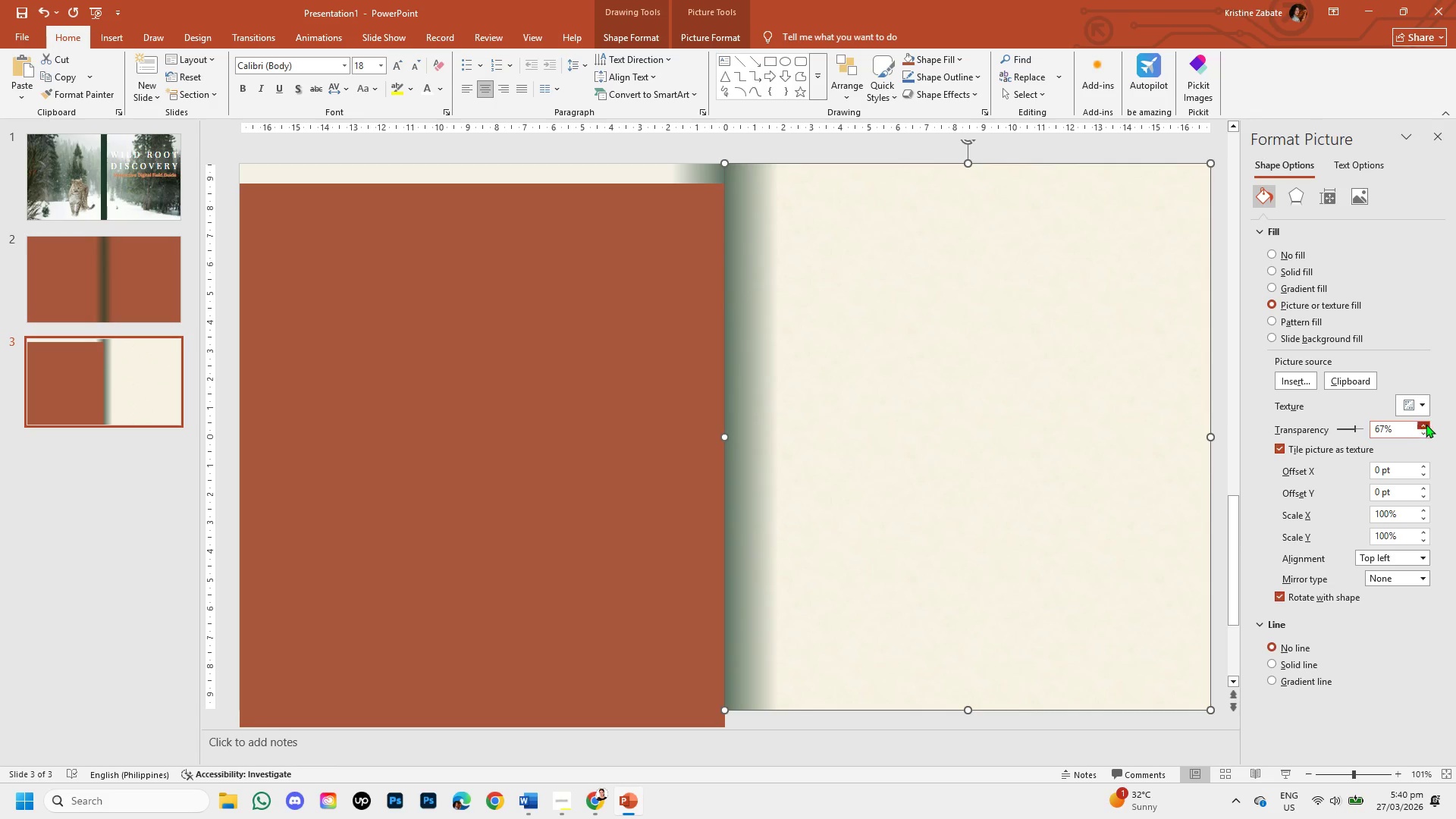 
left_click([1426, 419])
 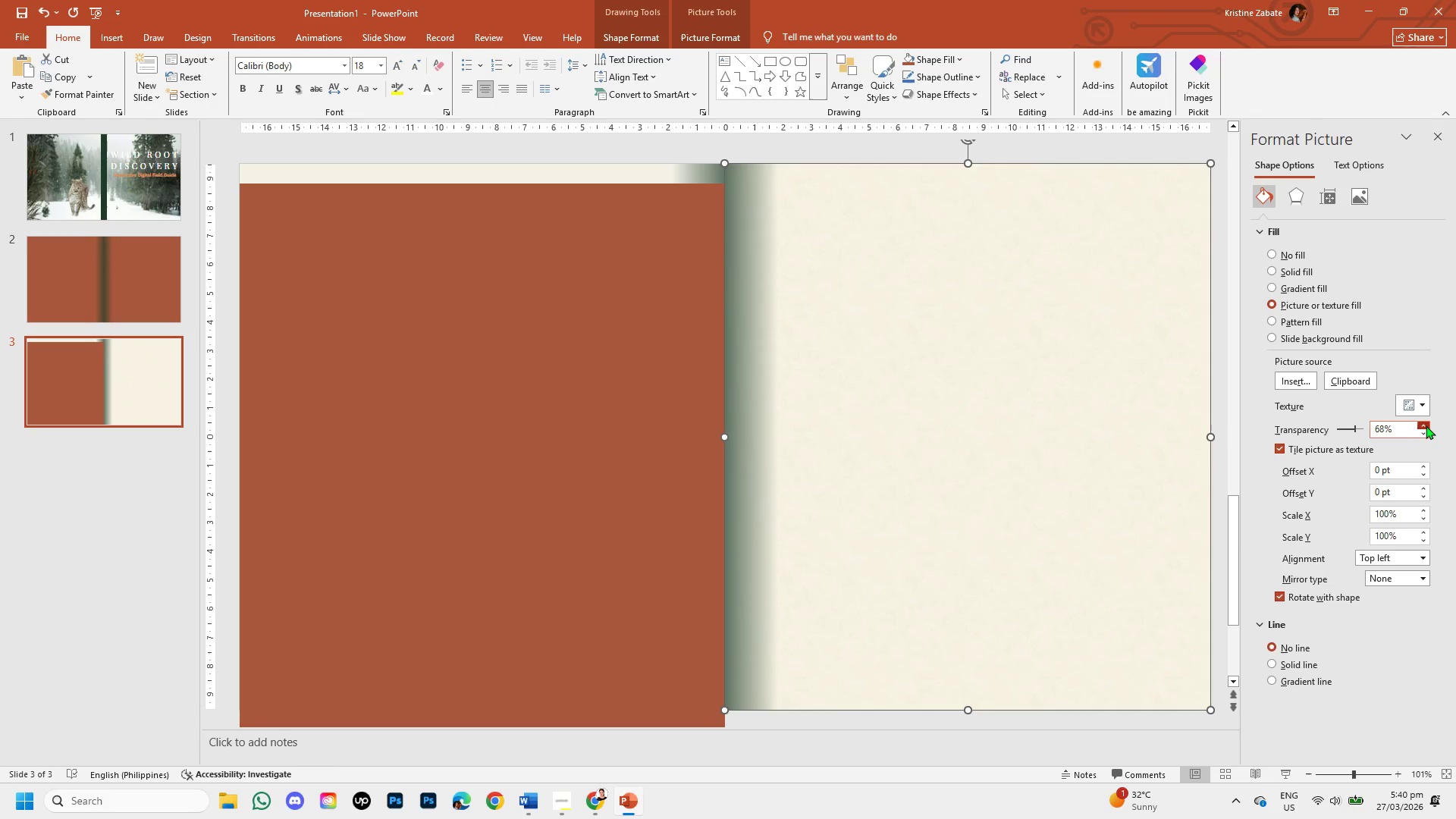 
double_click([1426, 425])
 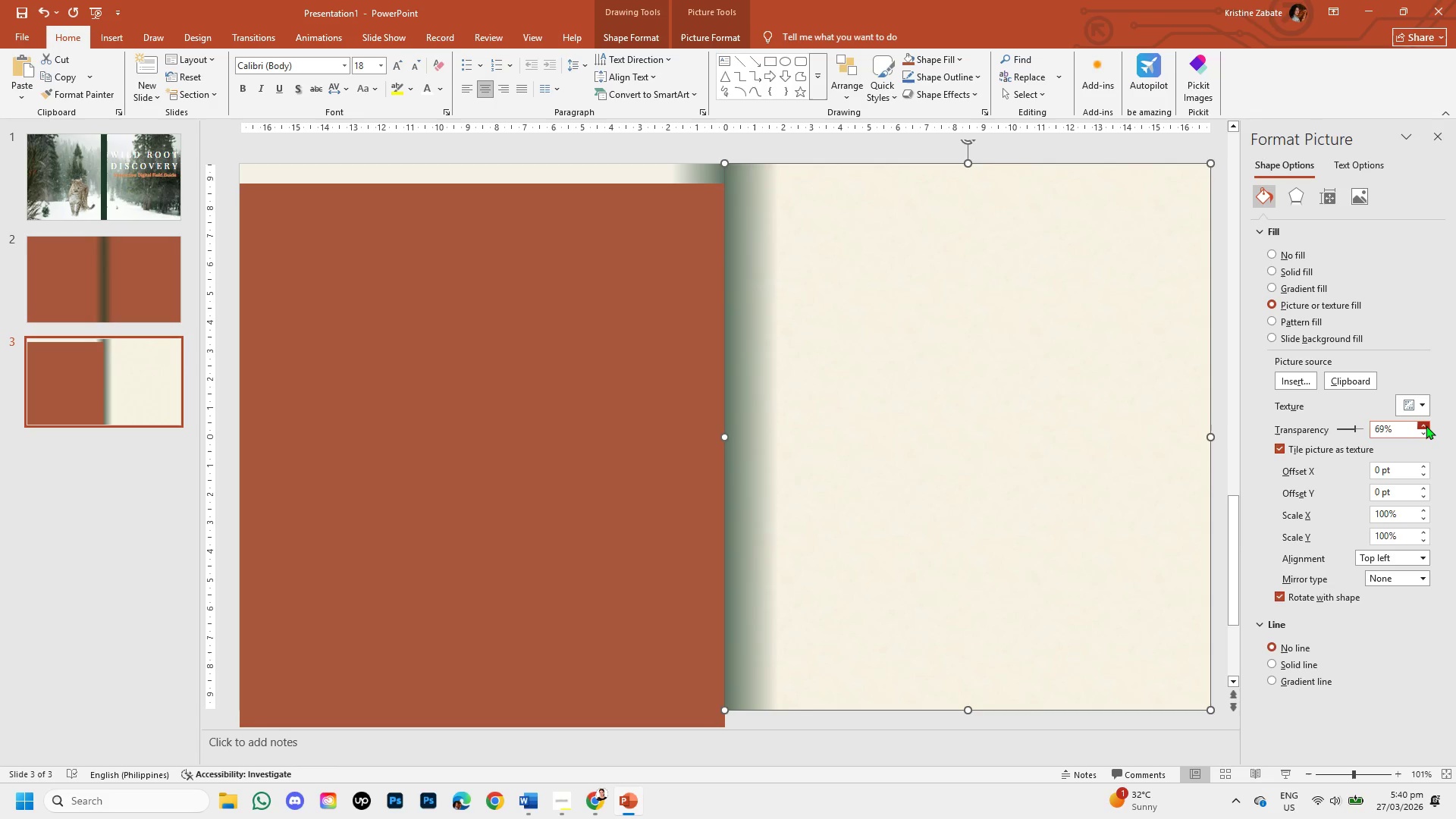 
triple_click([1426, 425])
 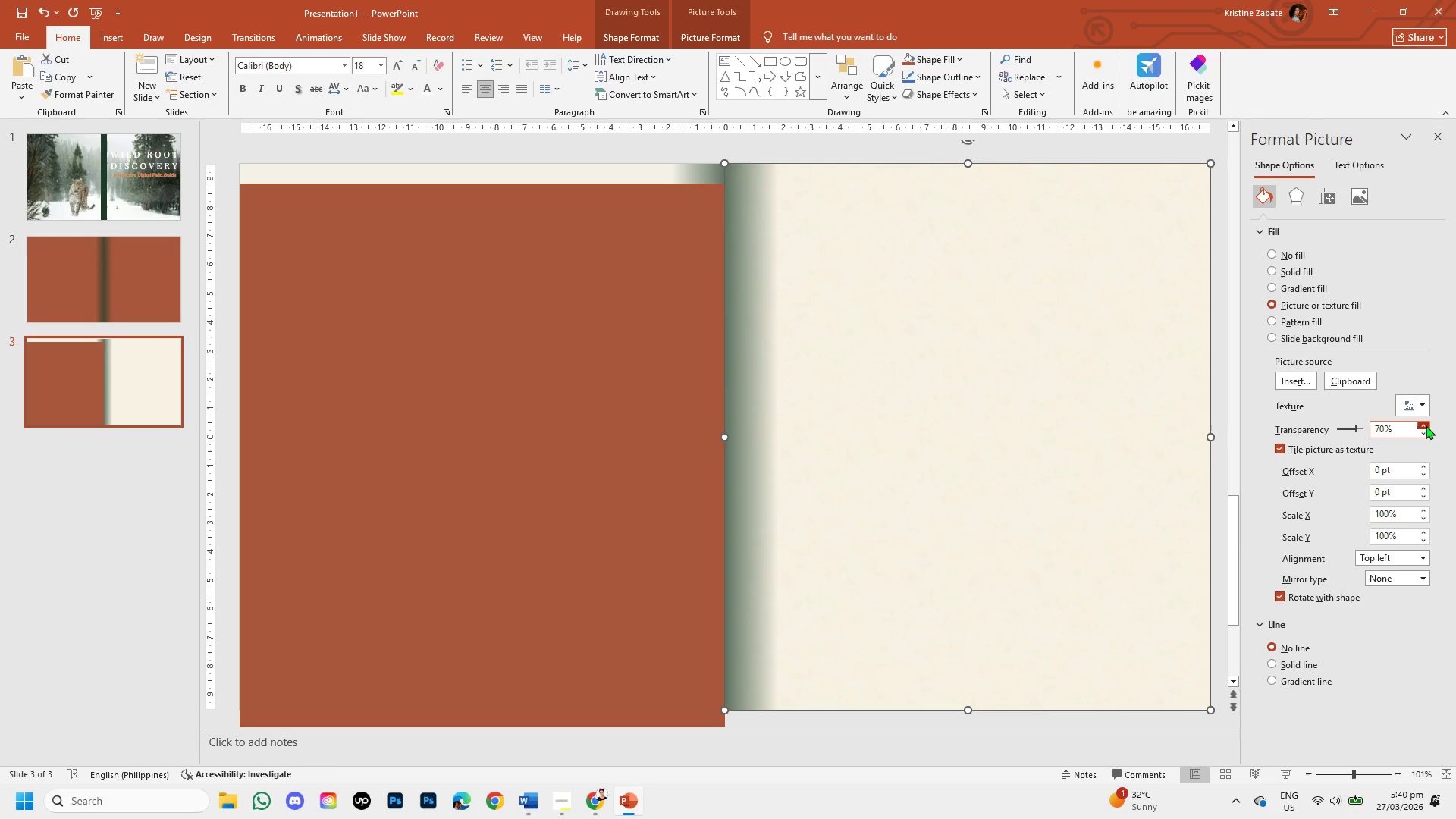 
left_click([1426, 425])
 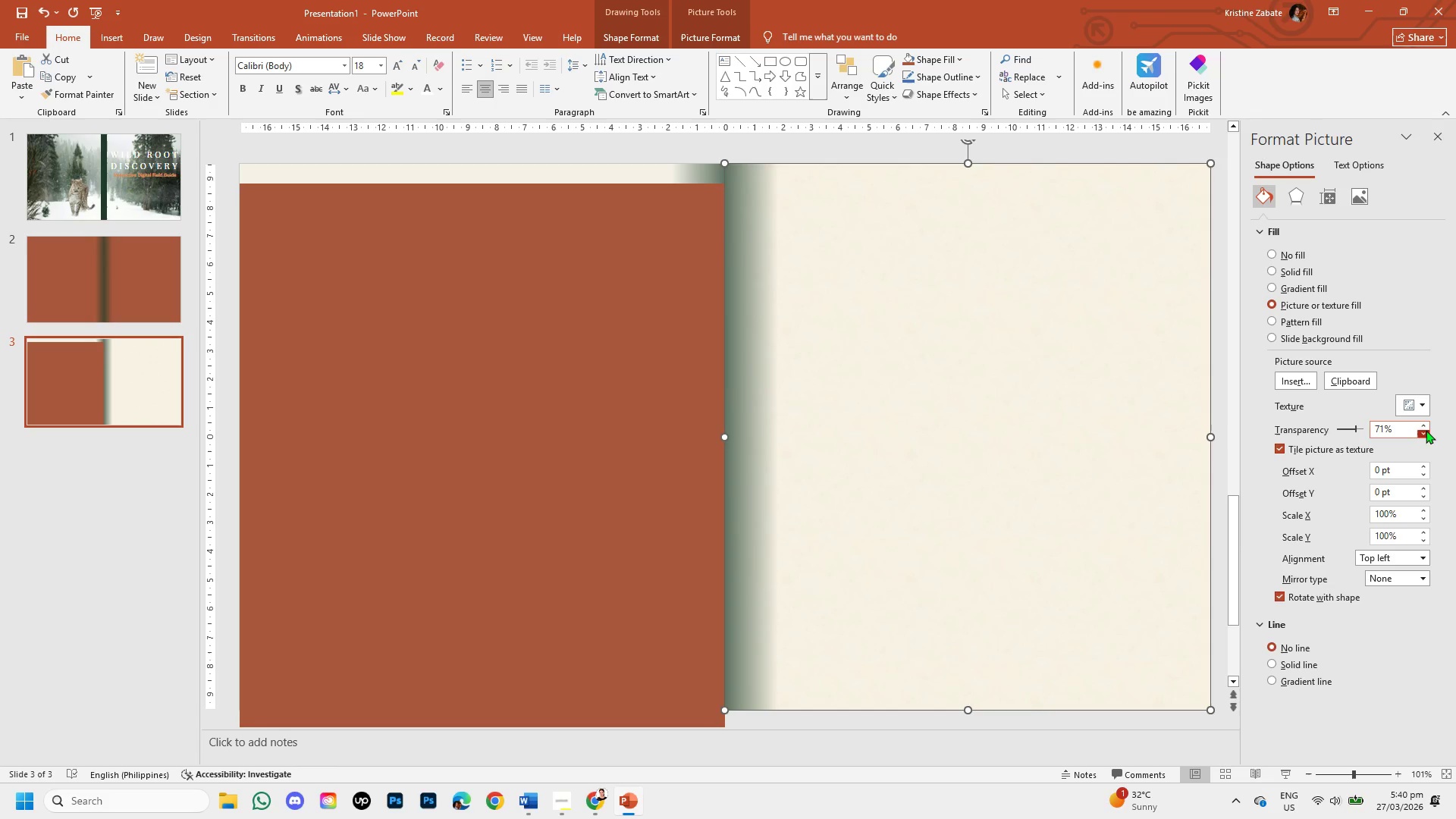 
left_click([1426, 430])
 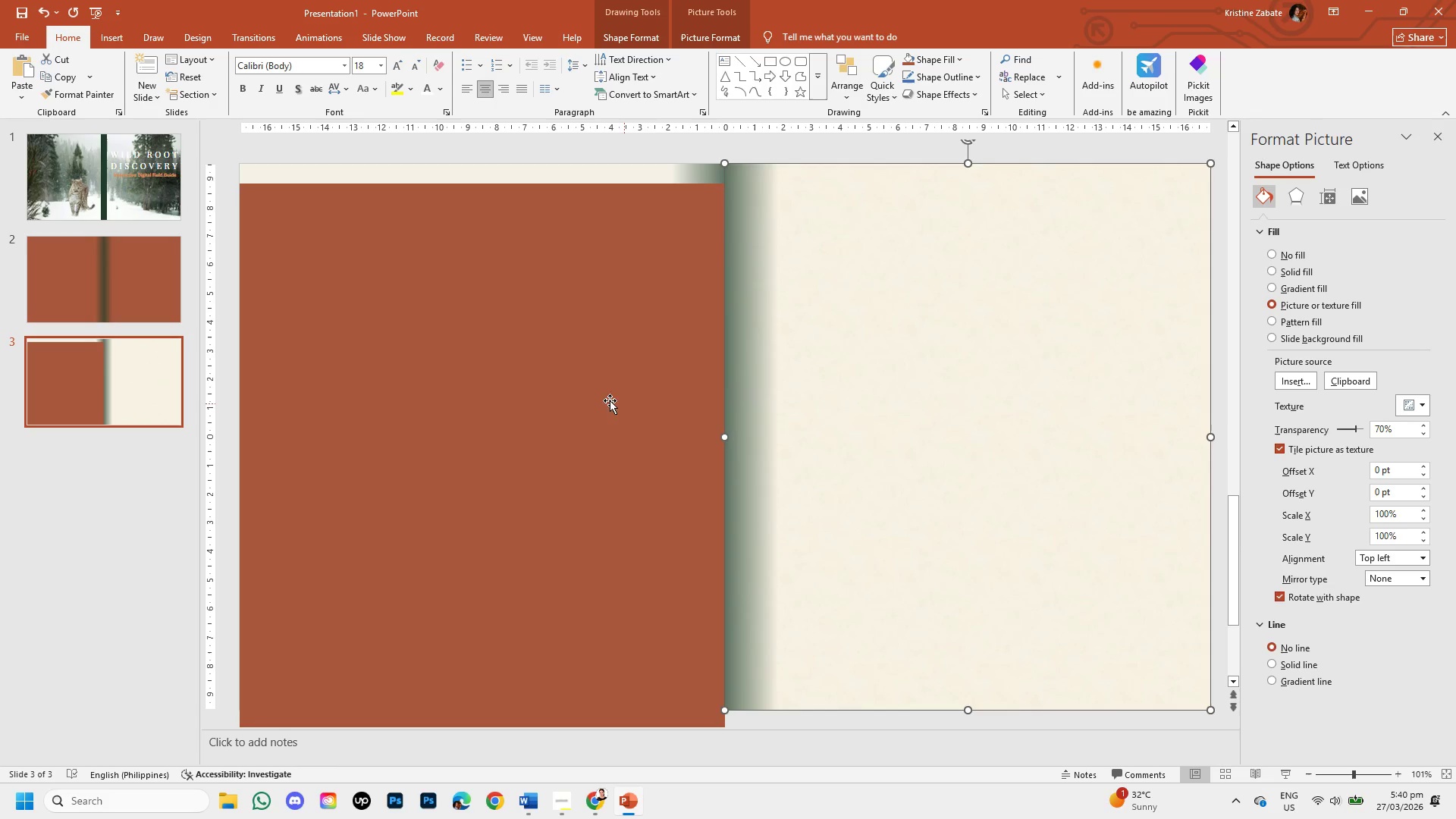 
left_click_drag(start_coordinate=[573, 390], to_coordinate=[596, 380])
 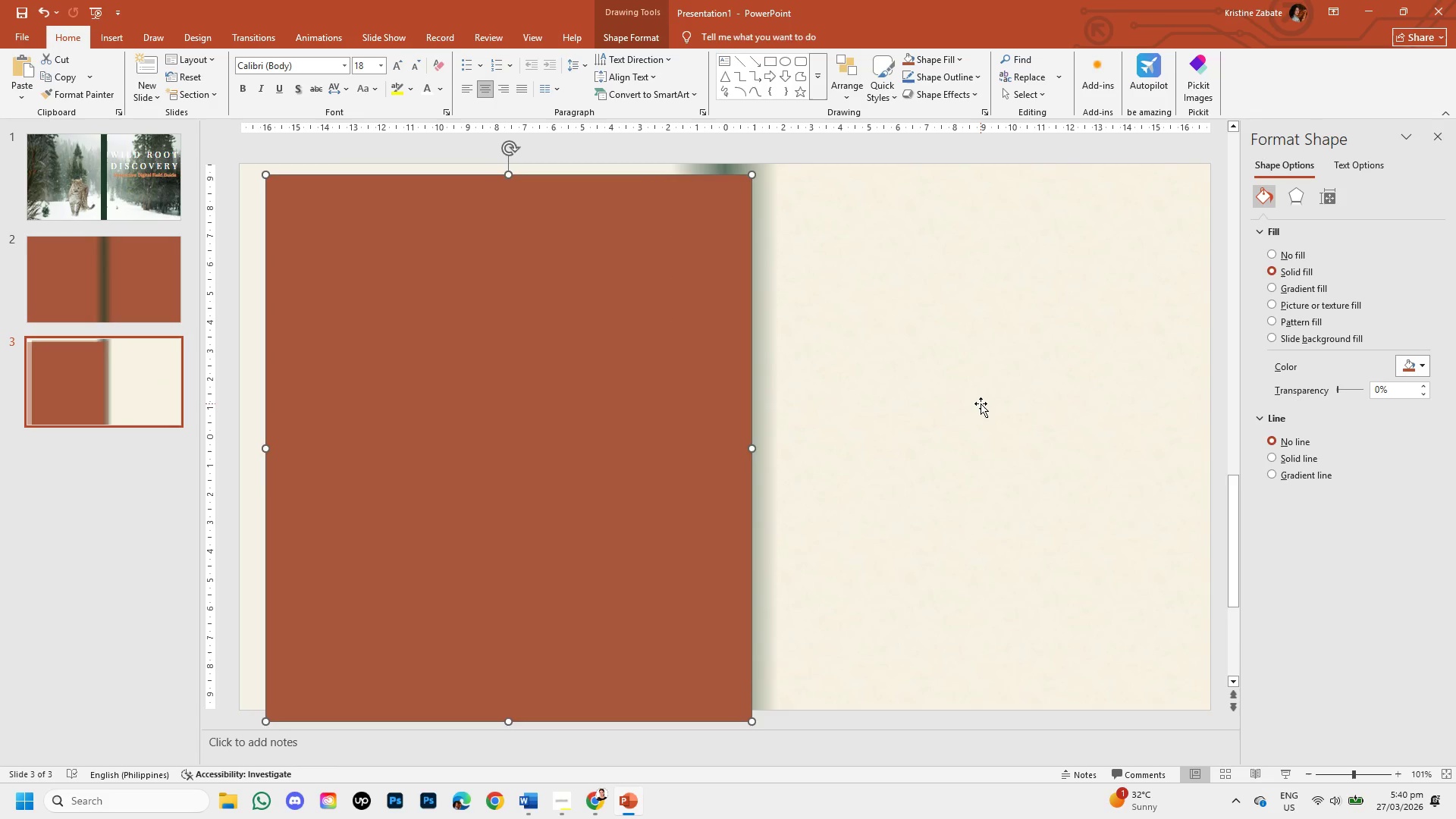 
left_click([981, 403])
 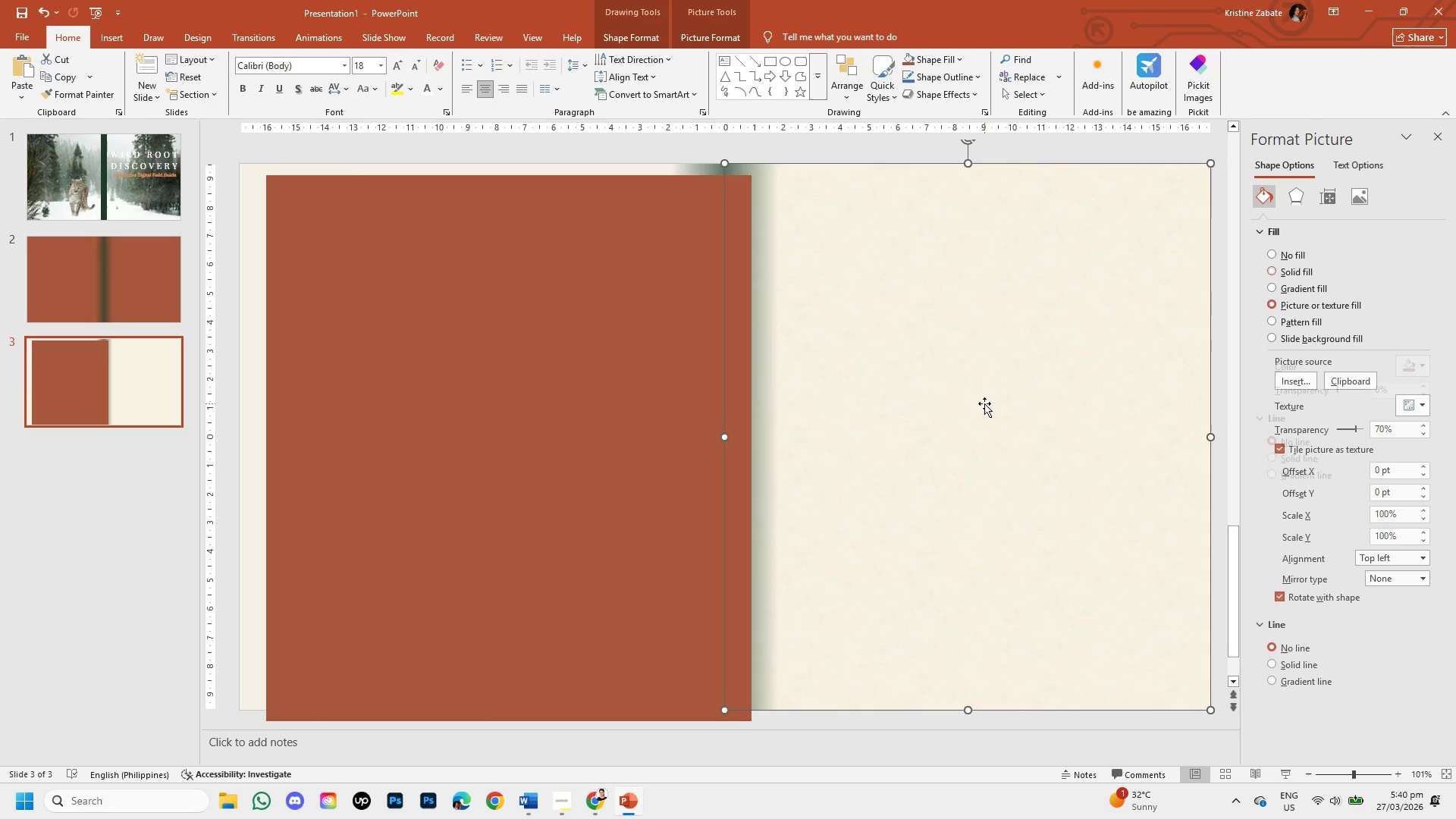 
left_click_drag(start_coordinate=[984, 403], to_coordinate=[558, 391])
 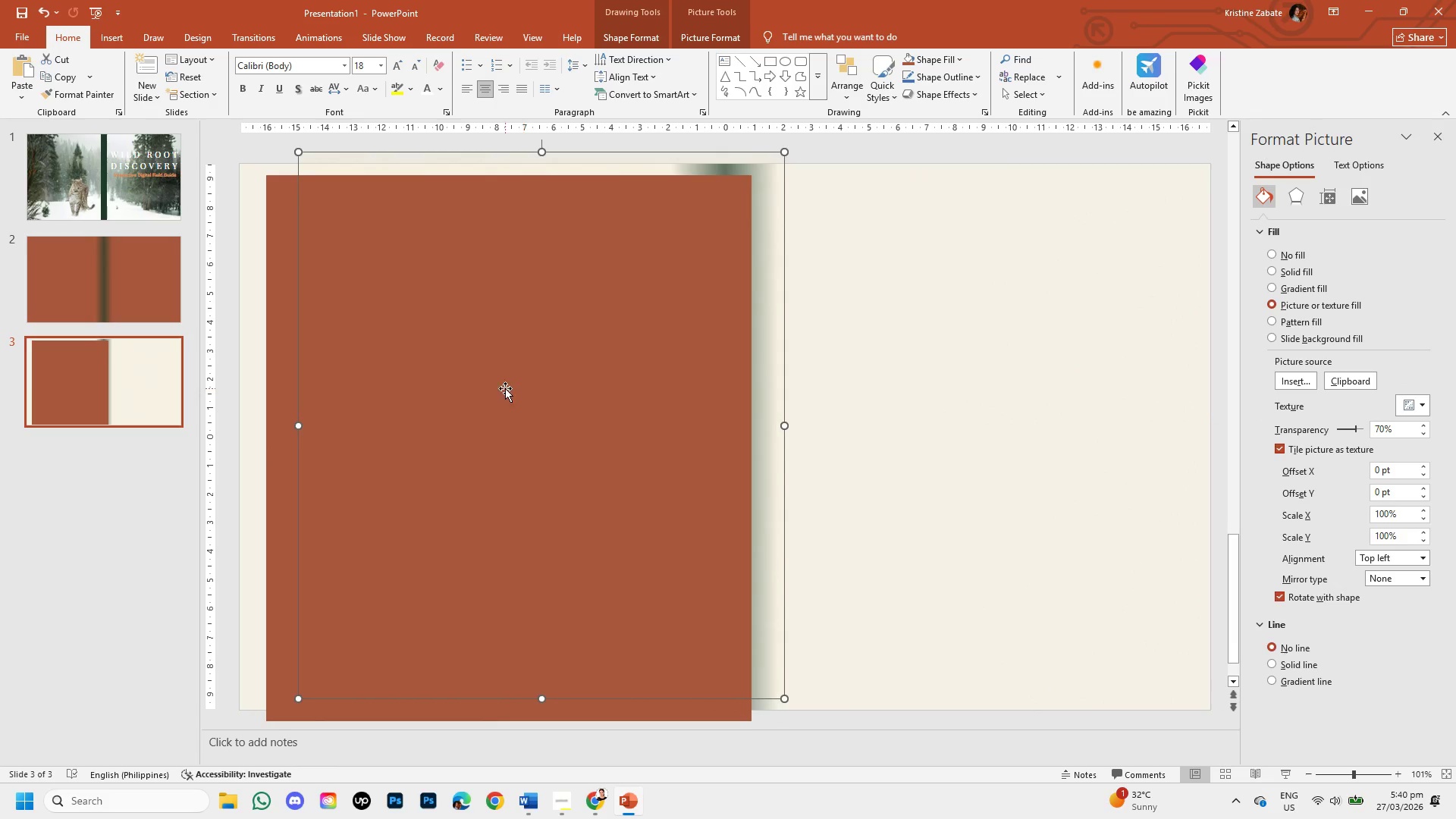 
left_click_drag(start_coordinate=[505, 388], to_coordinate=[993, 380])
 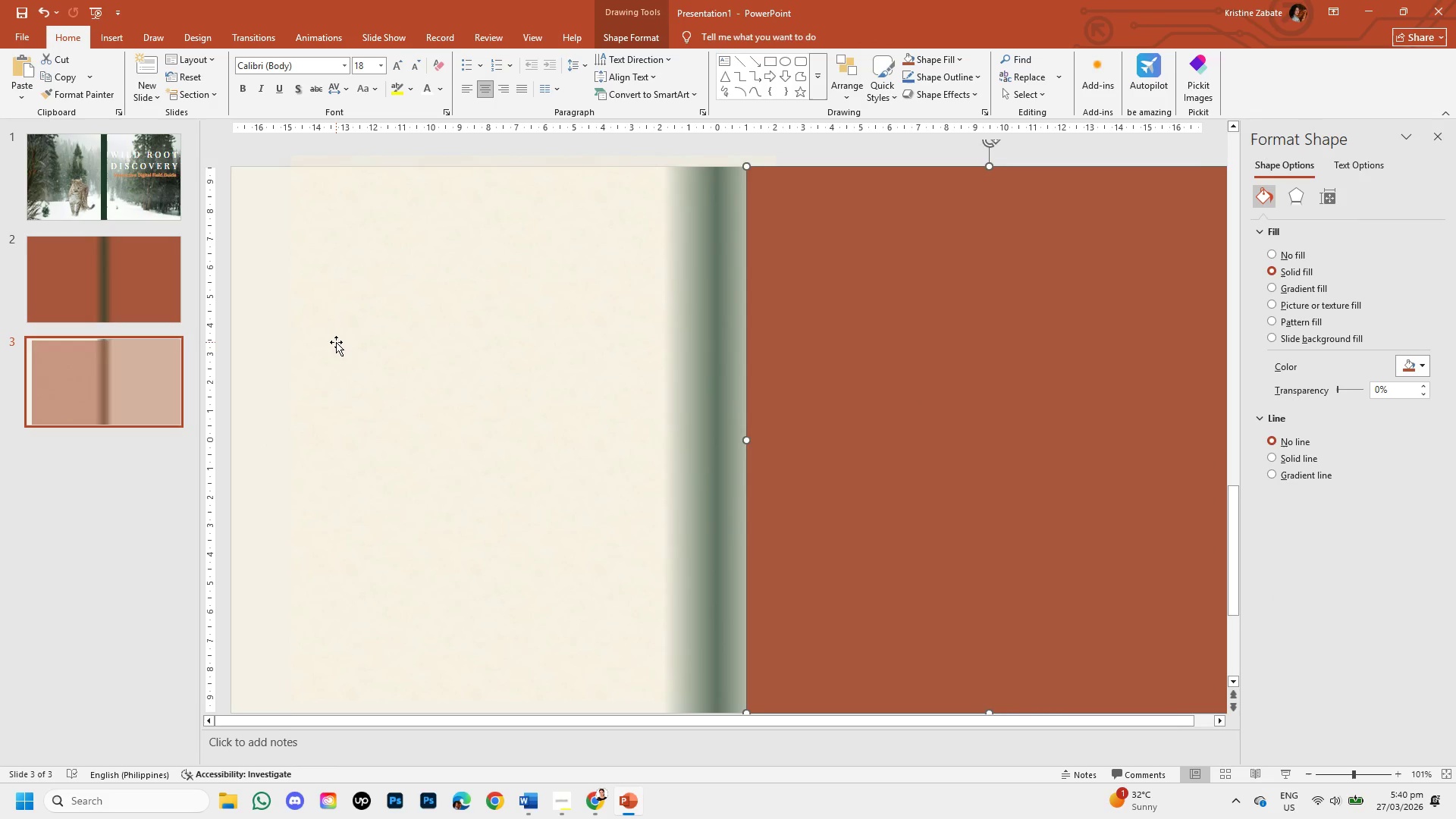 
left_click([336, 342])
 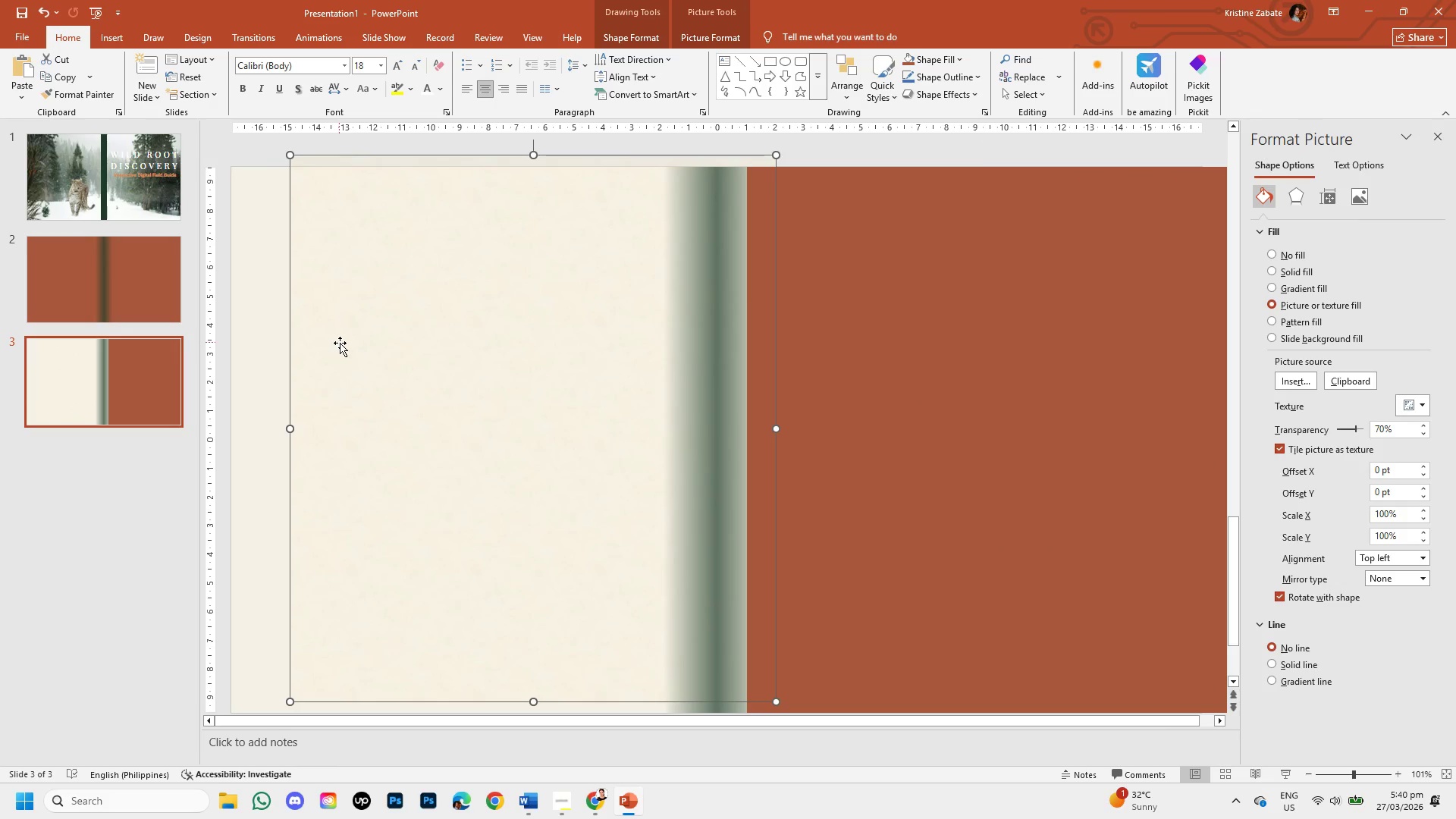 
left_click_drag(start_coordinate=[356, 347], to_coordinate=[476, 344])
 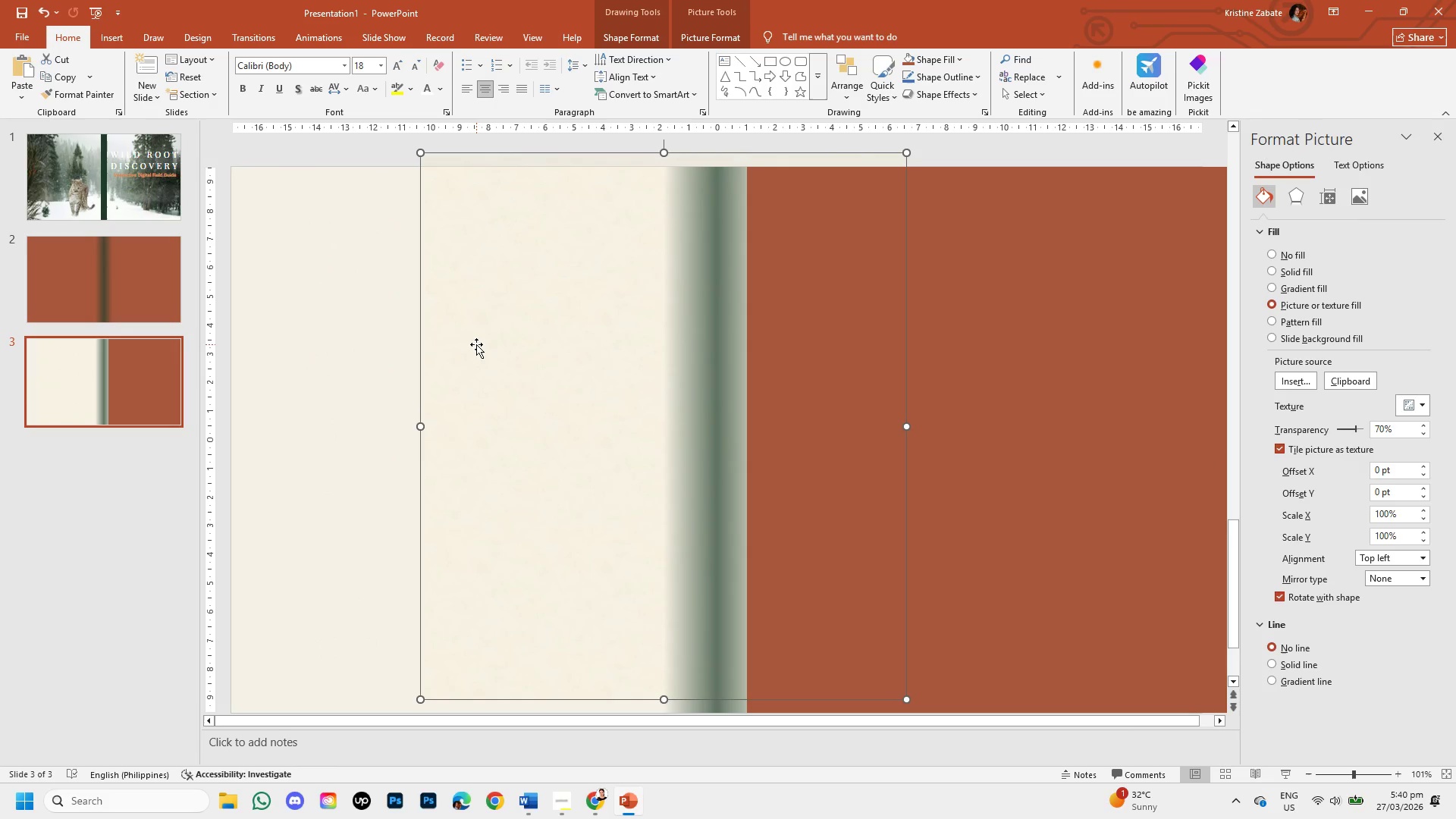 
right_click([476, 344])
 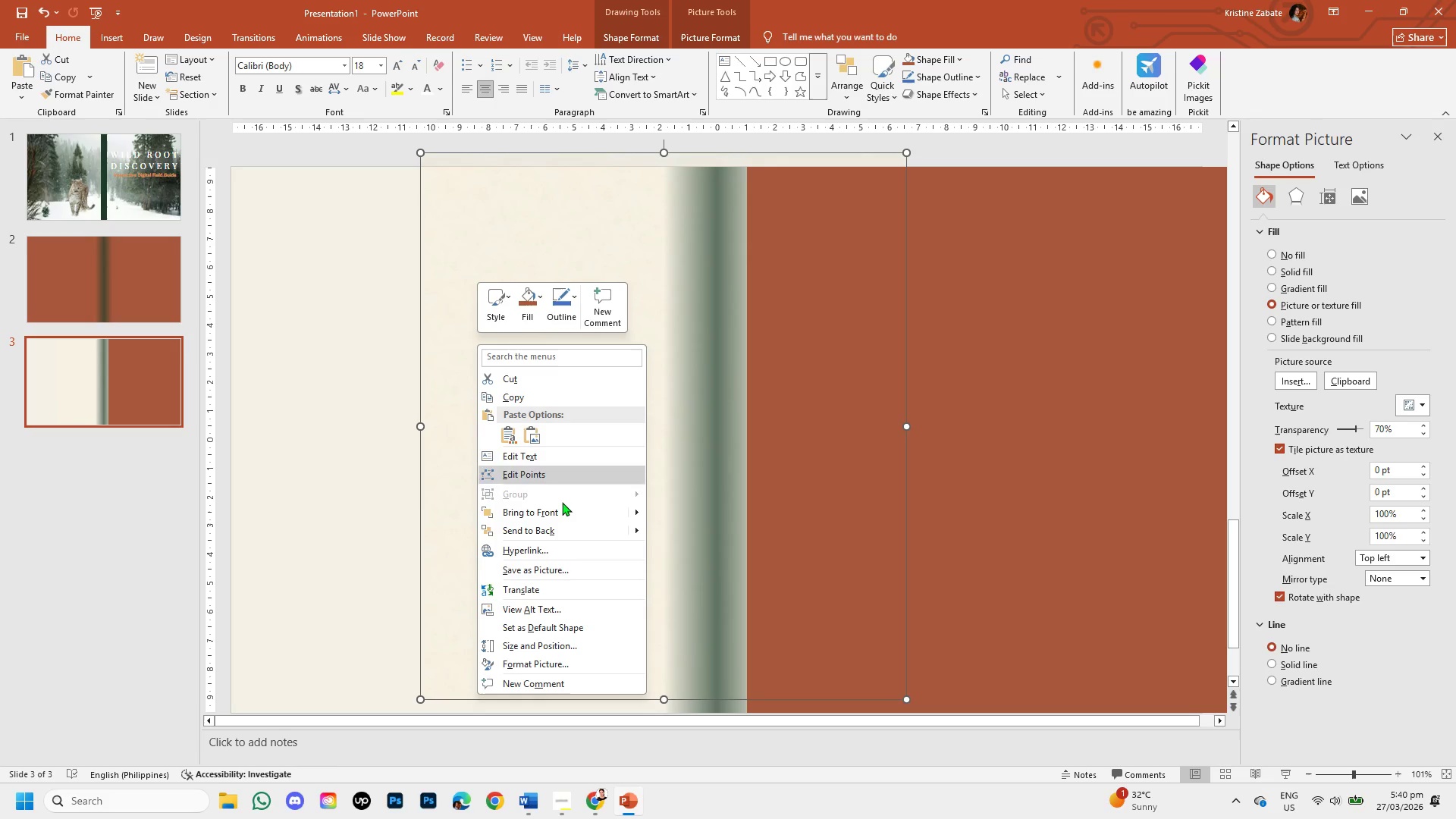 
left_click([562, 509])
 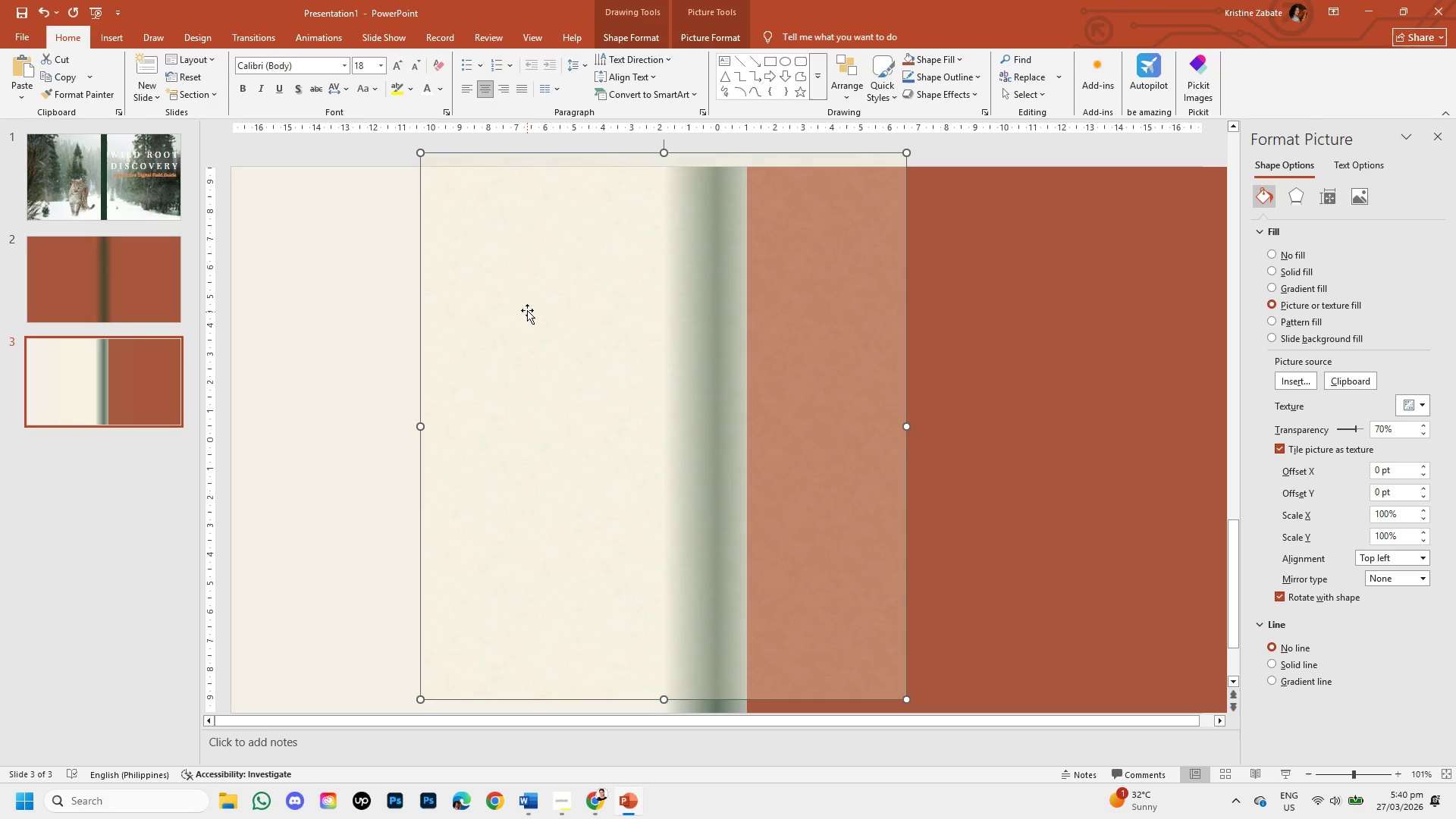 
left_click_drag(start_coordinate=[527, 310], to_coordinate=[852, 322])
 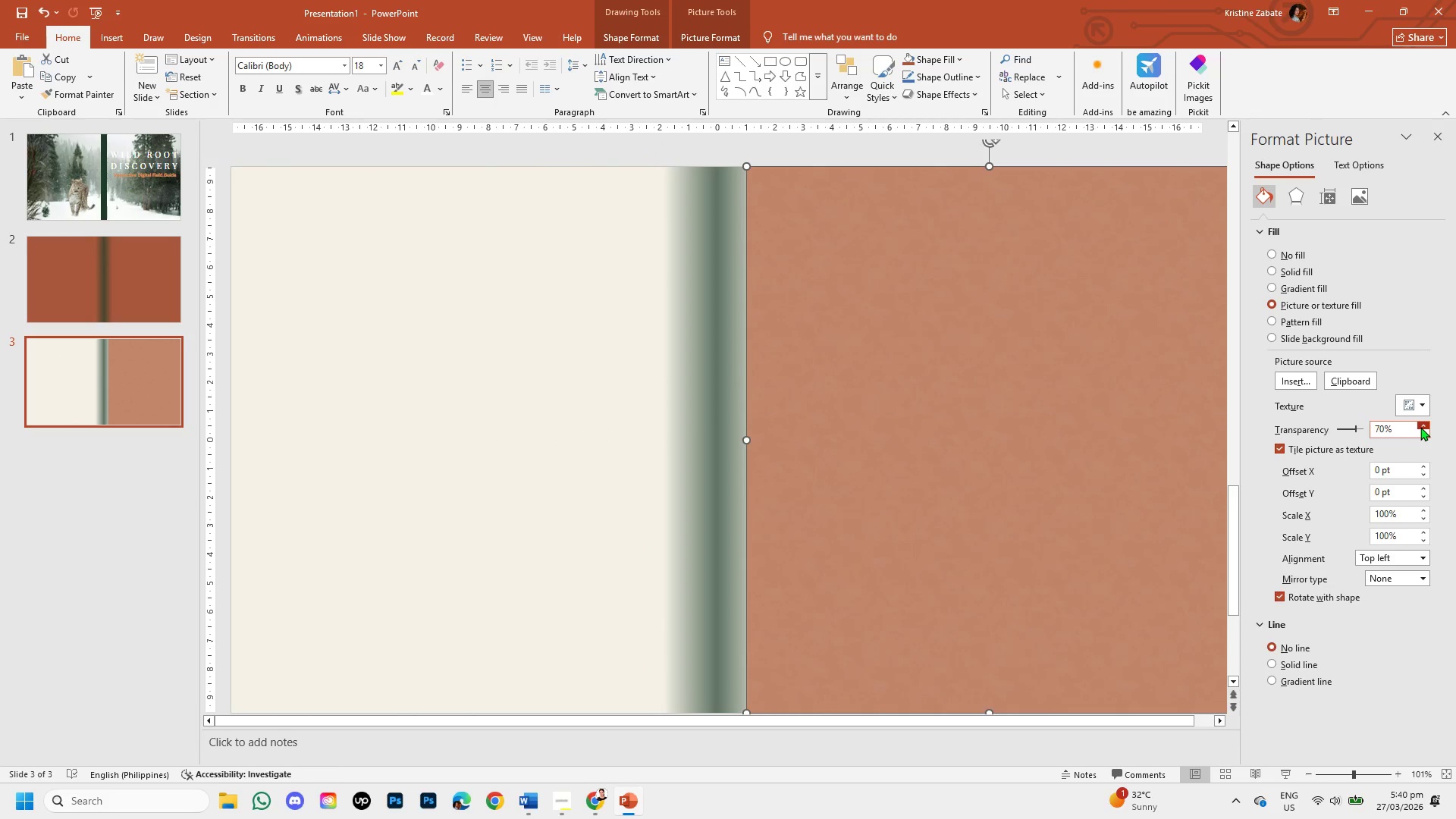 
double_click([1420, 427])
 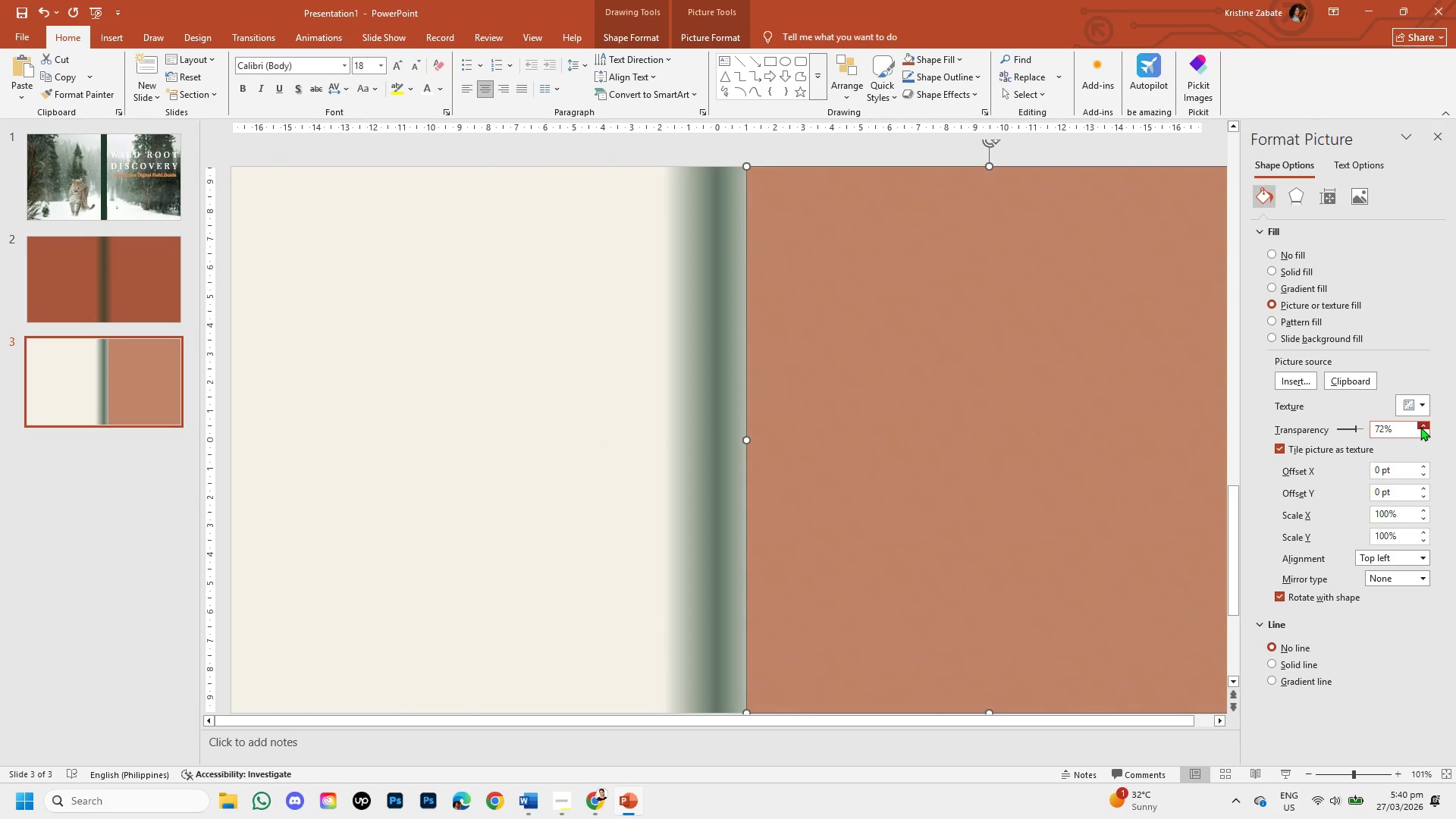 
triple_click([1420, 427])
 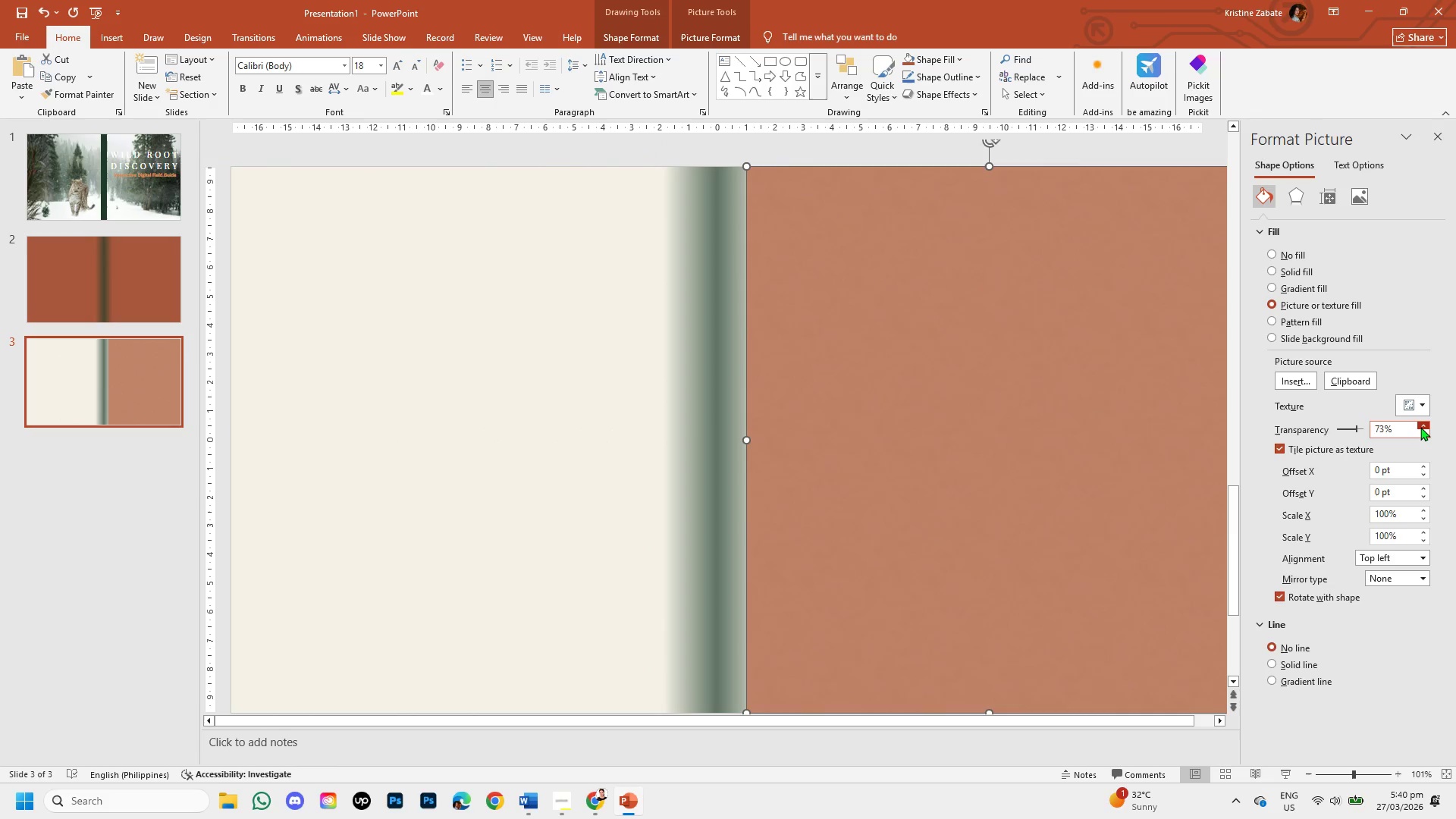 
triple_click([1420, 427])
 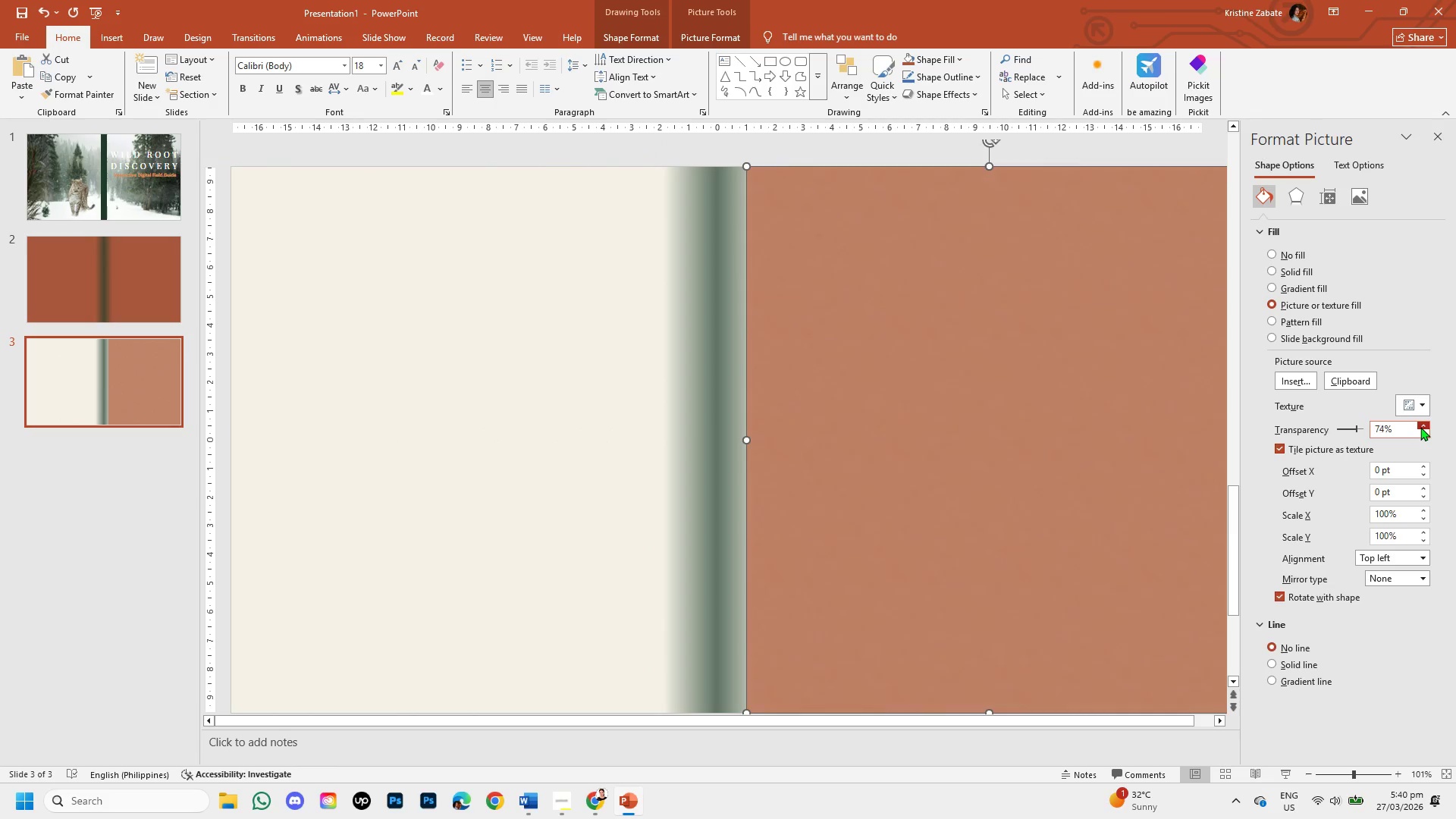 
triple_click([1420, 427])
 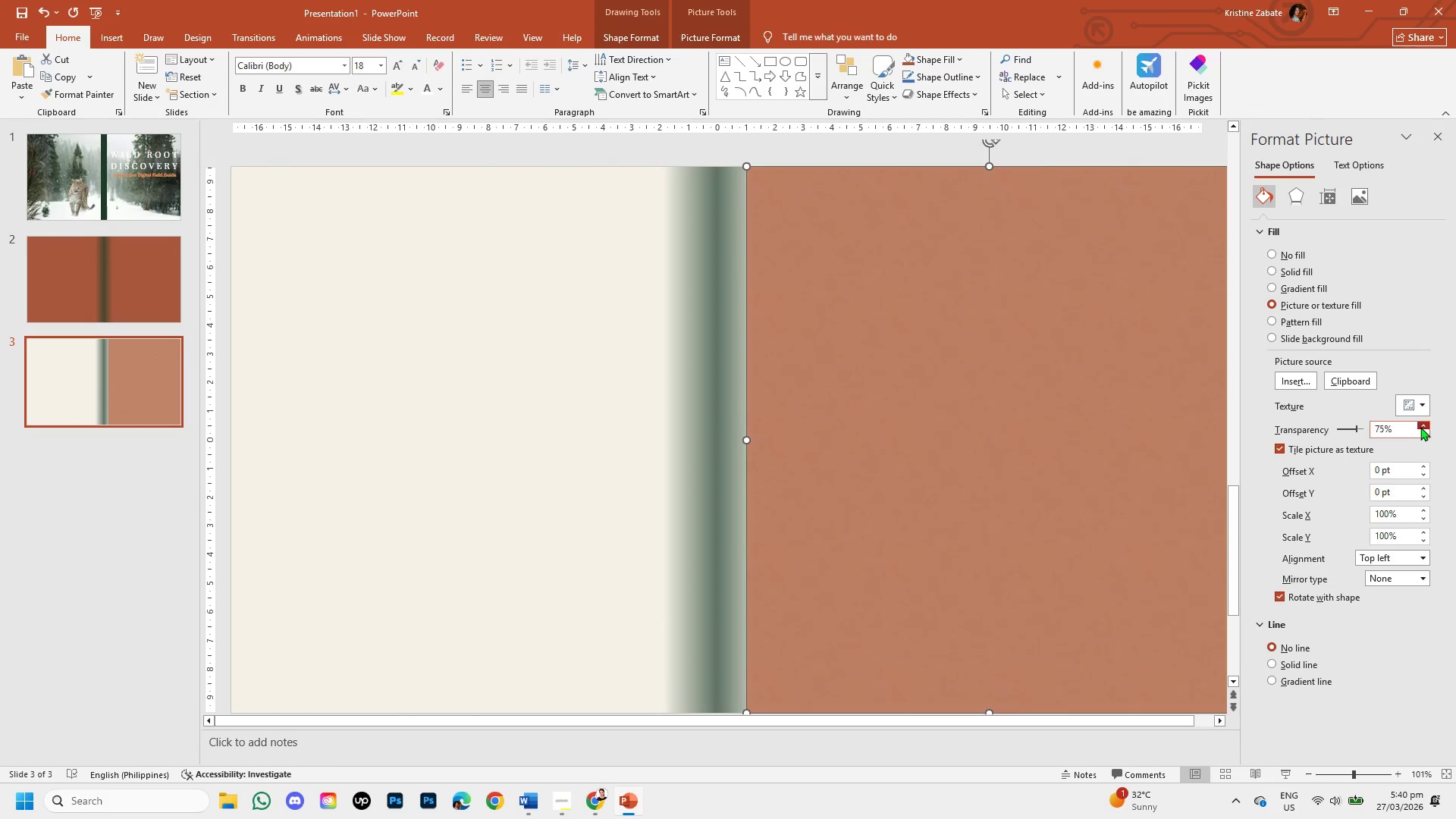 
triple_click([1420, 427])
 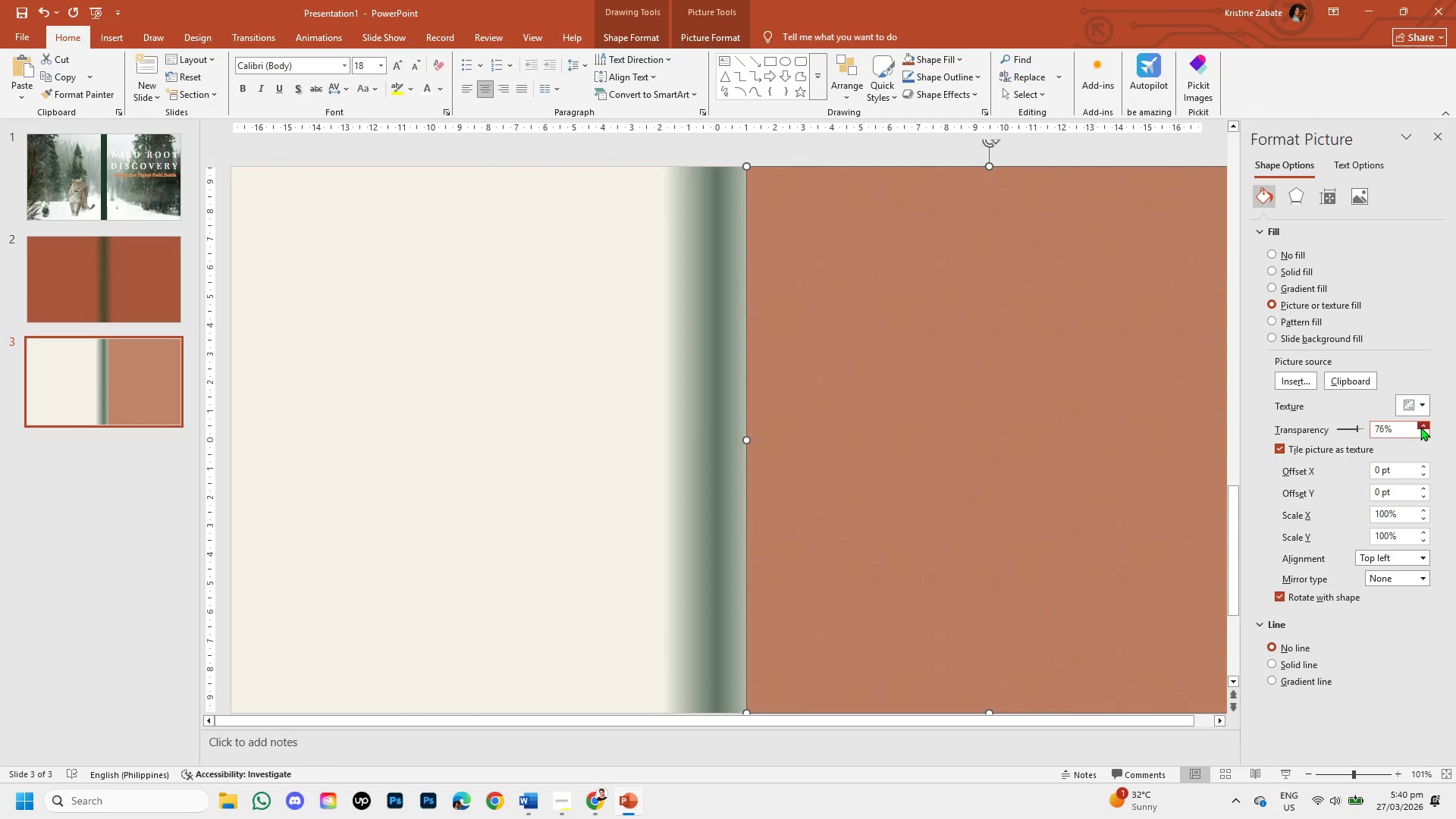 
triple_click([1420, 427])
 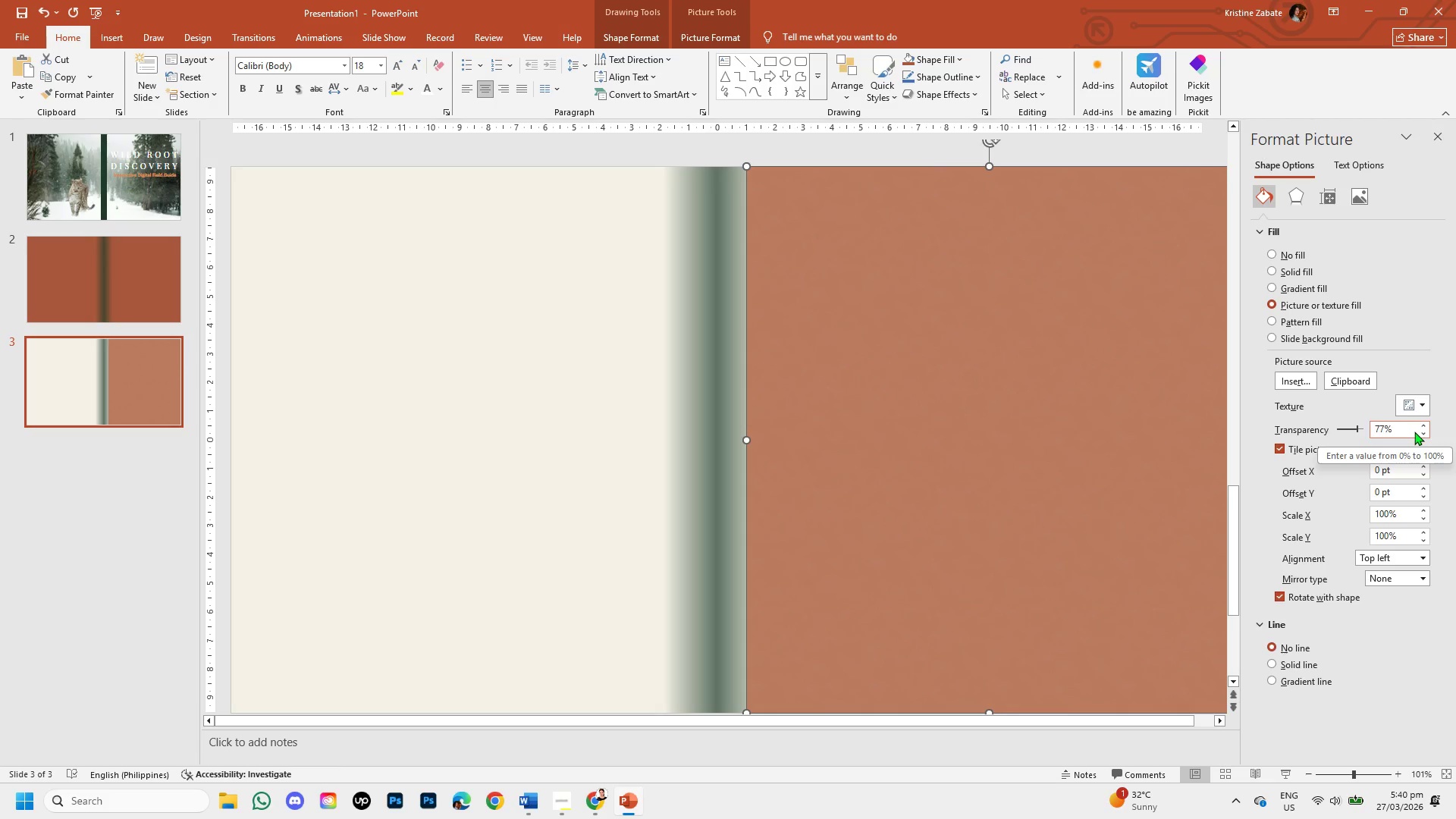 
wait(8.69)
 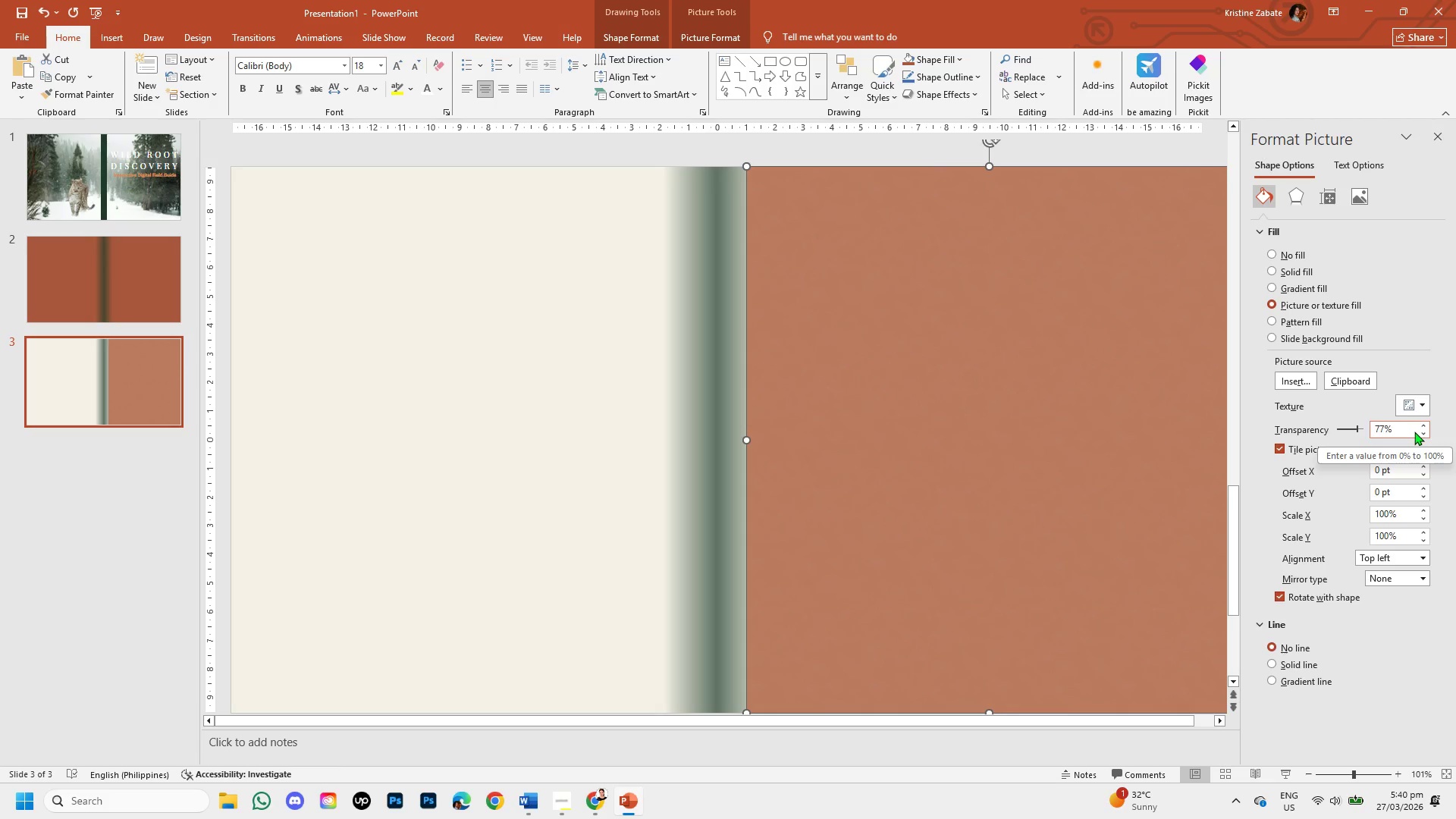 
left_click([1426, 401])
 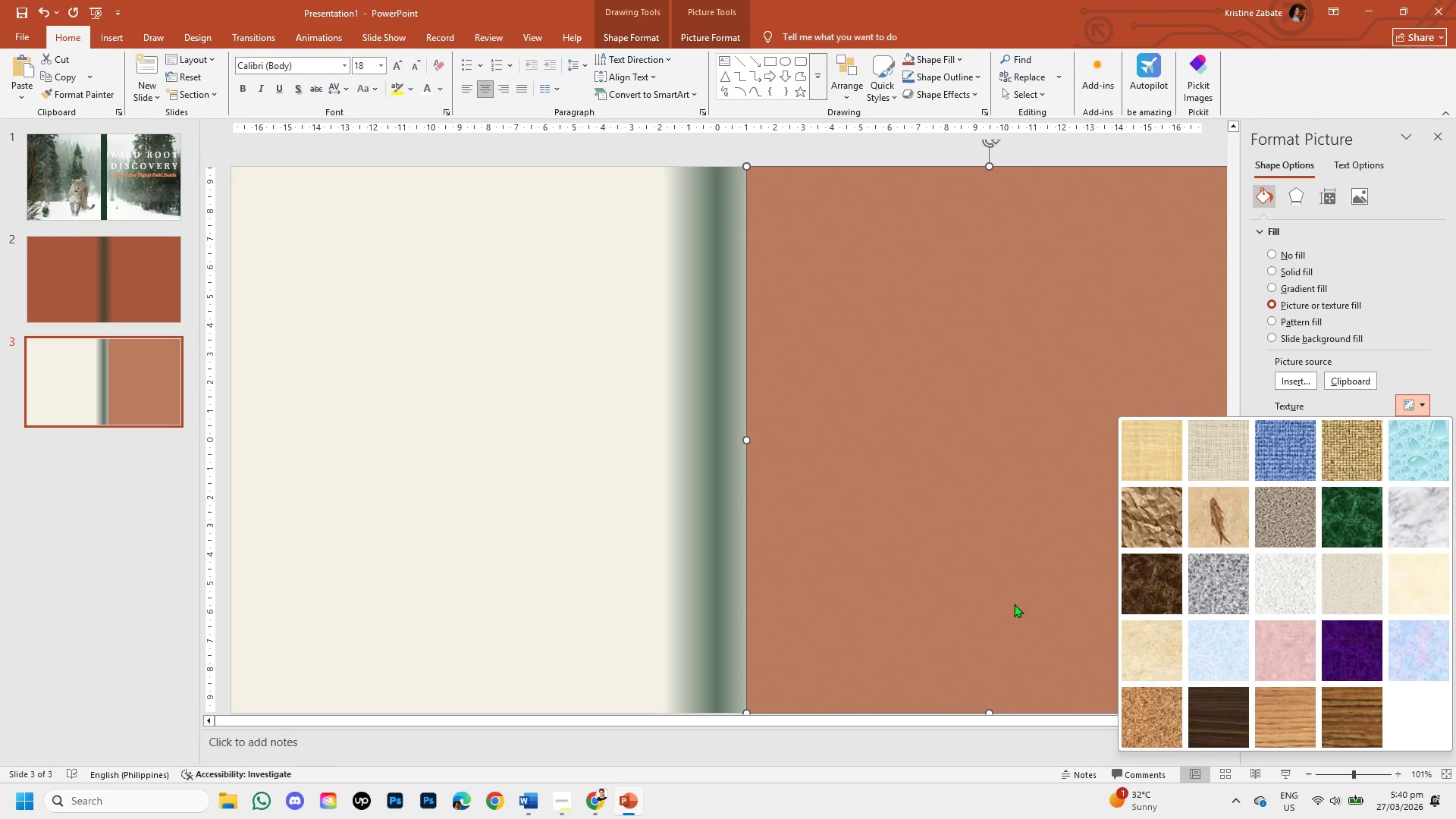 
left_click([1140, 651])
 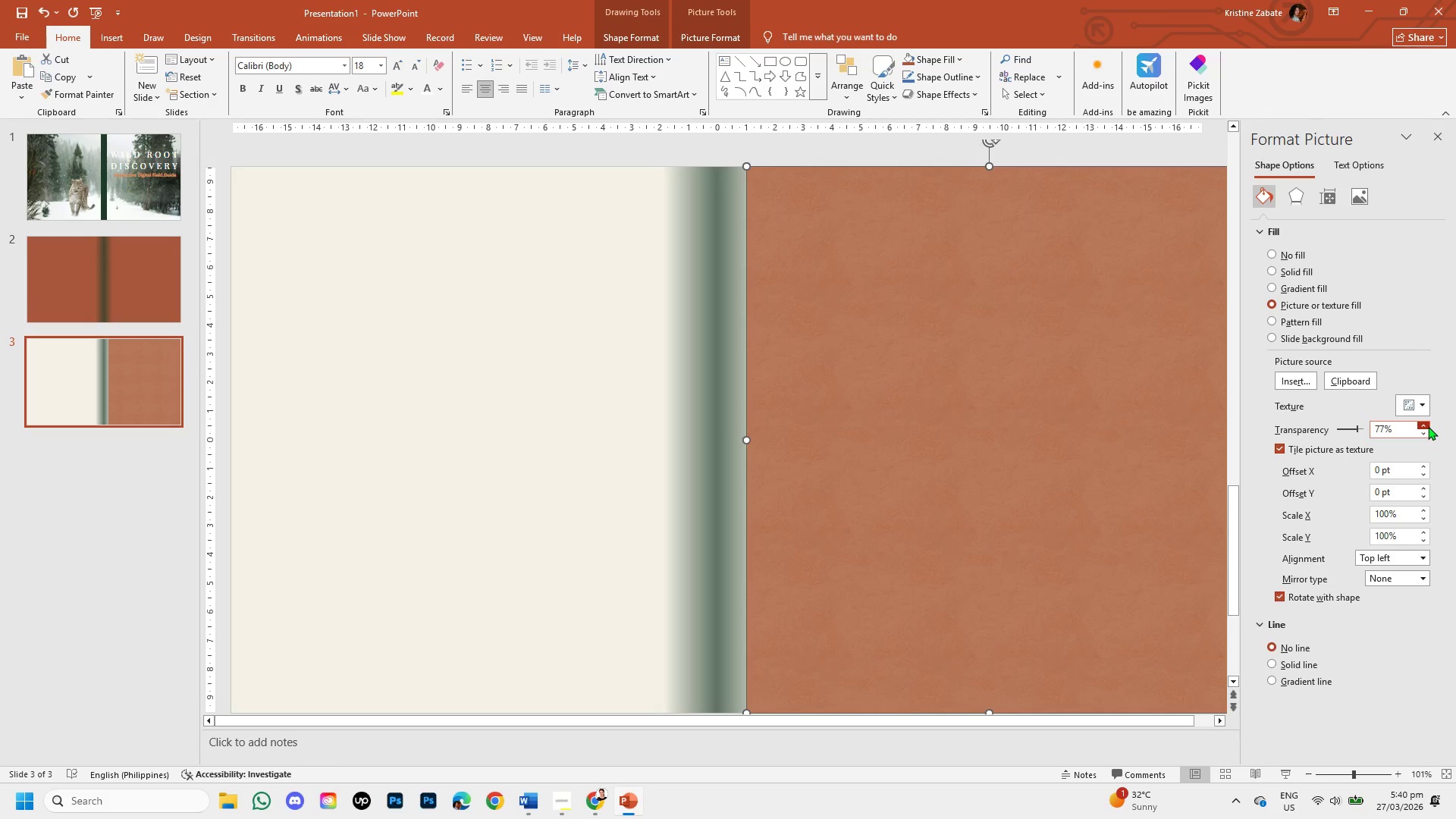 
double_click([1428, 425])
 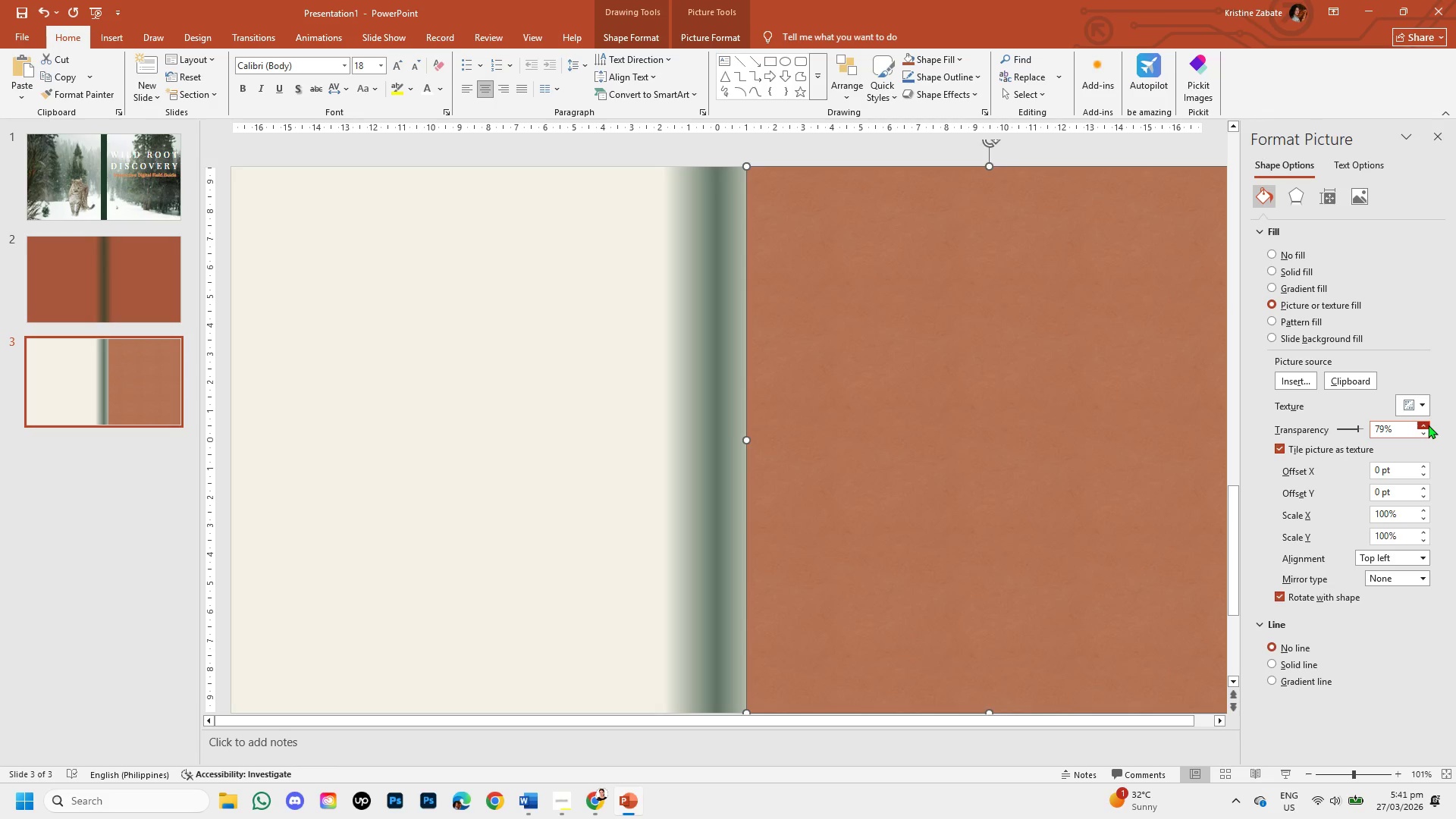 
double_click([1428, 425])
 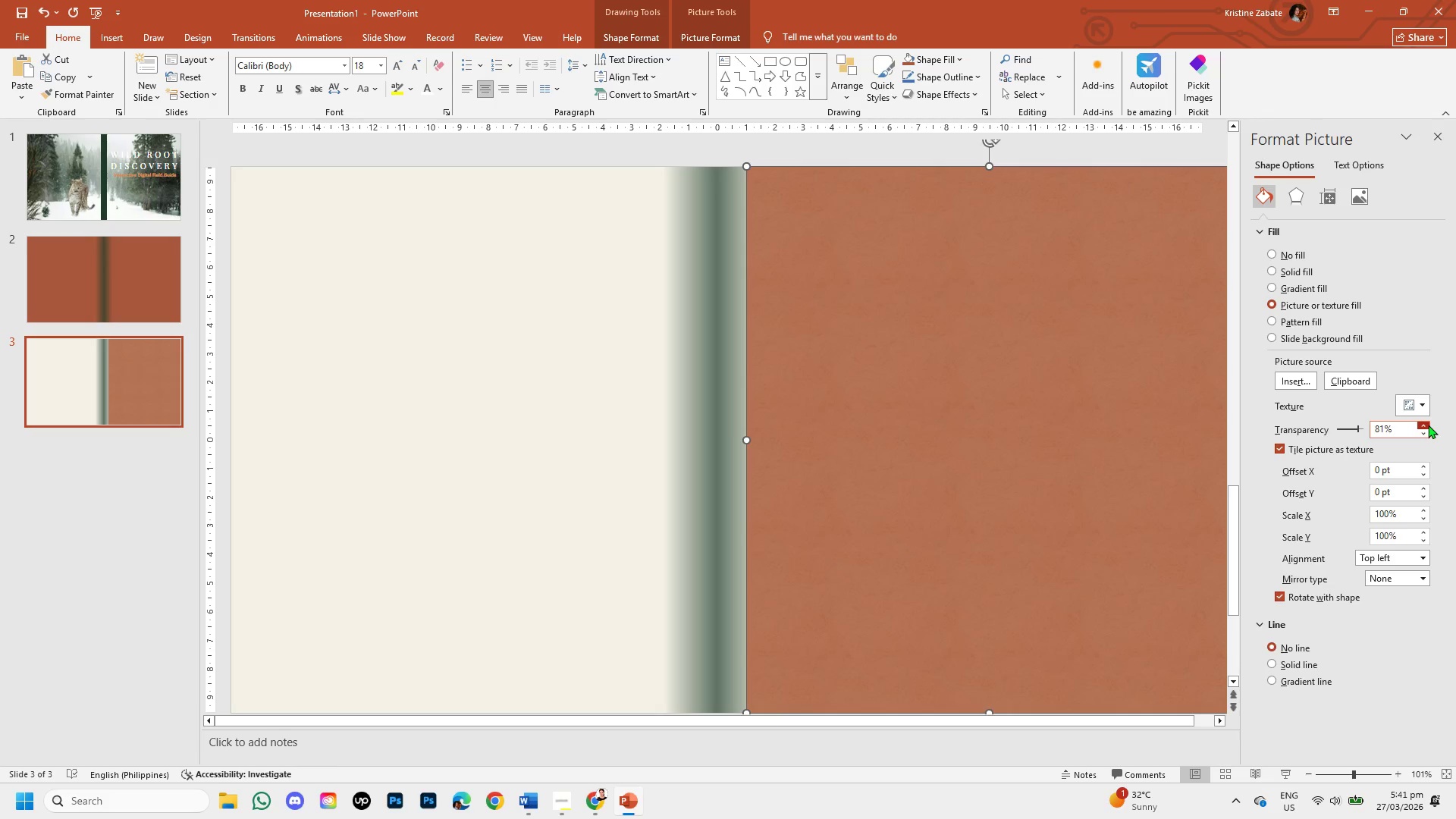 
triple_click([1428, 425])
 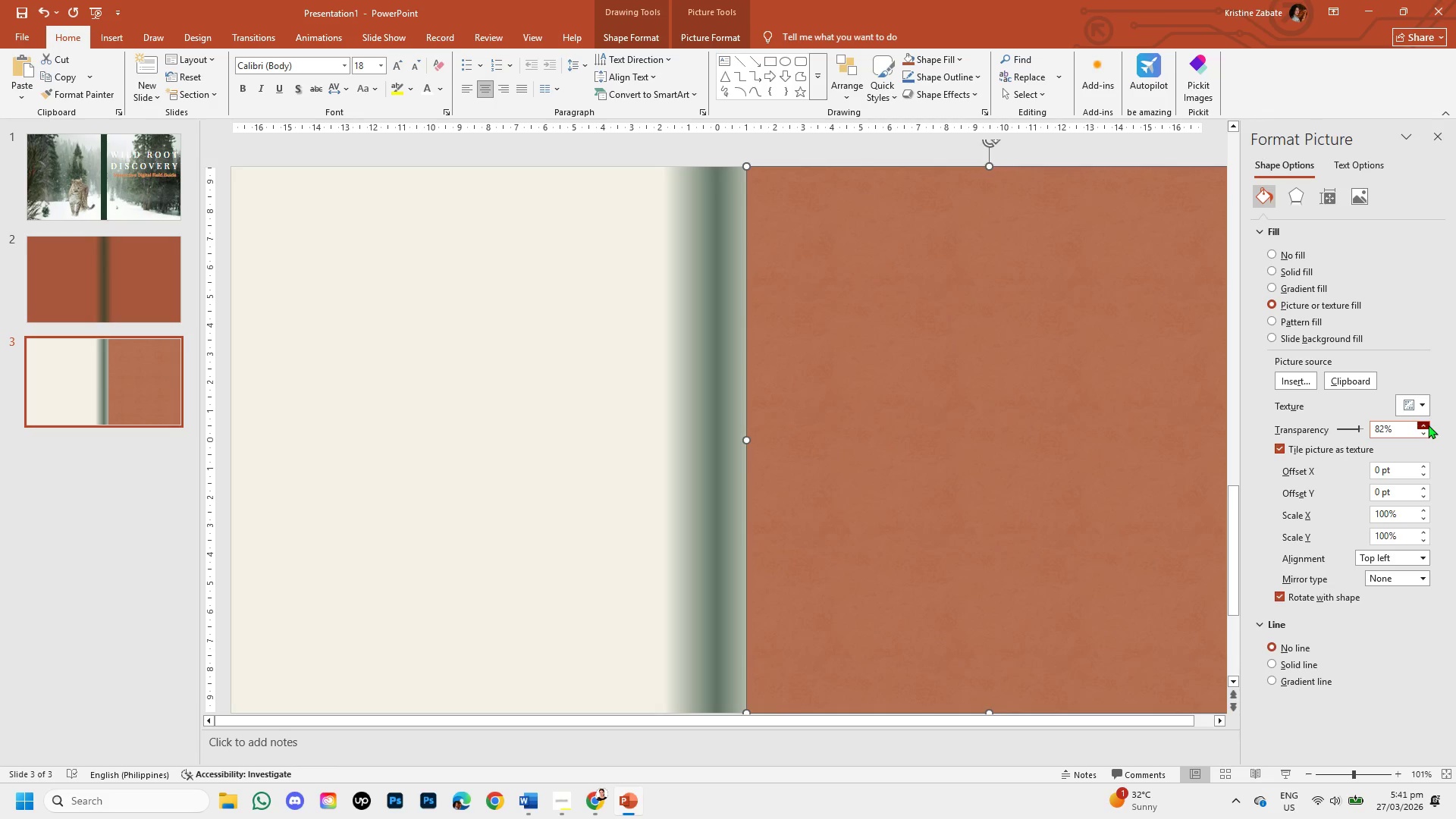 
double_click([1428, 425])
 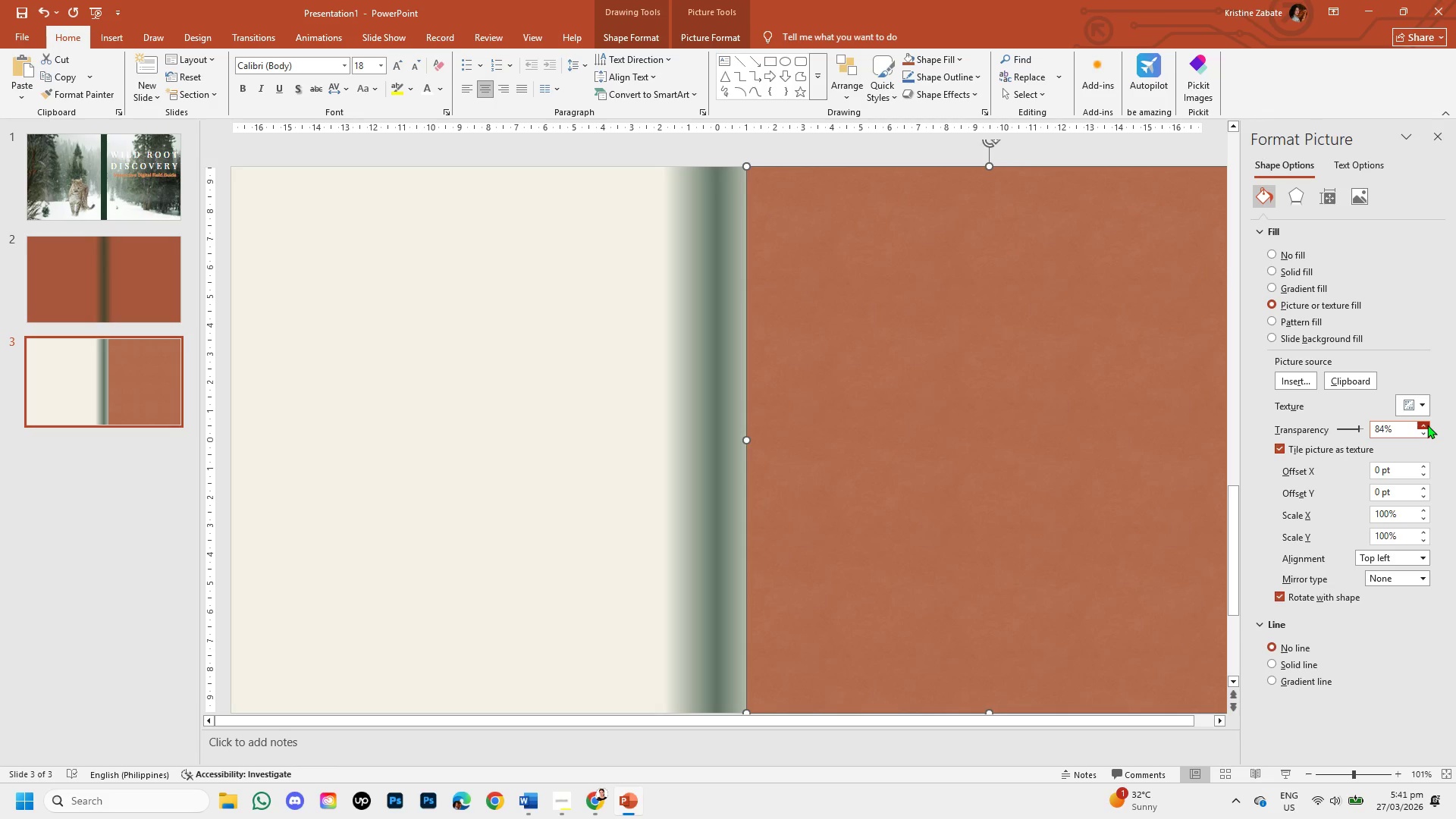 
left_click([1427, 425])
 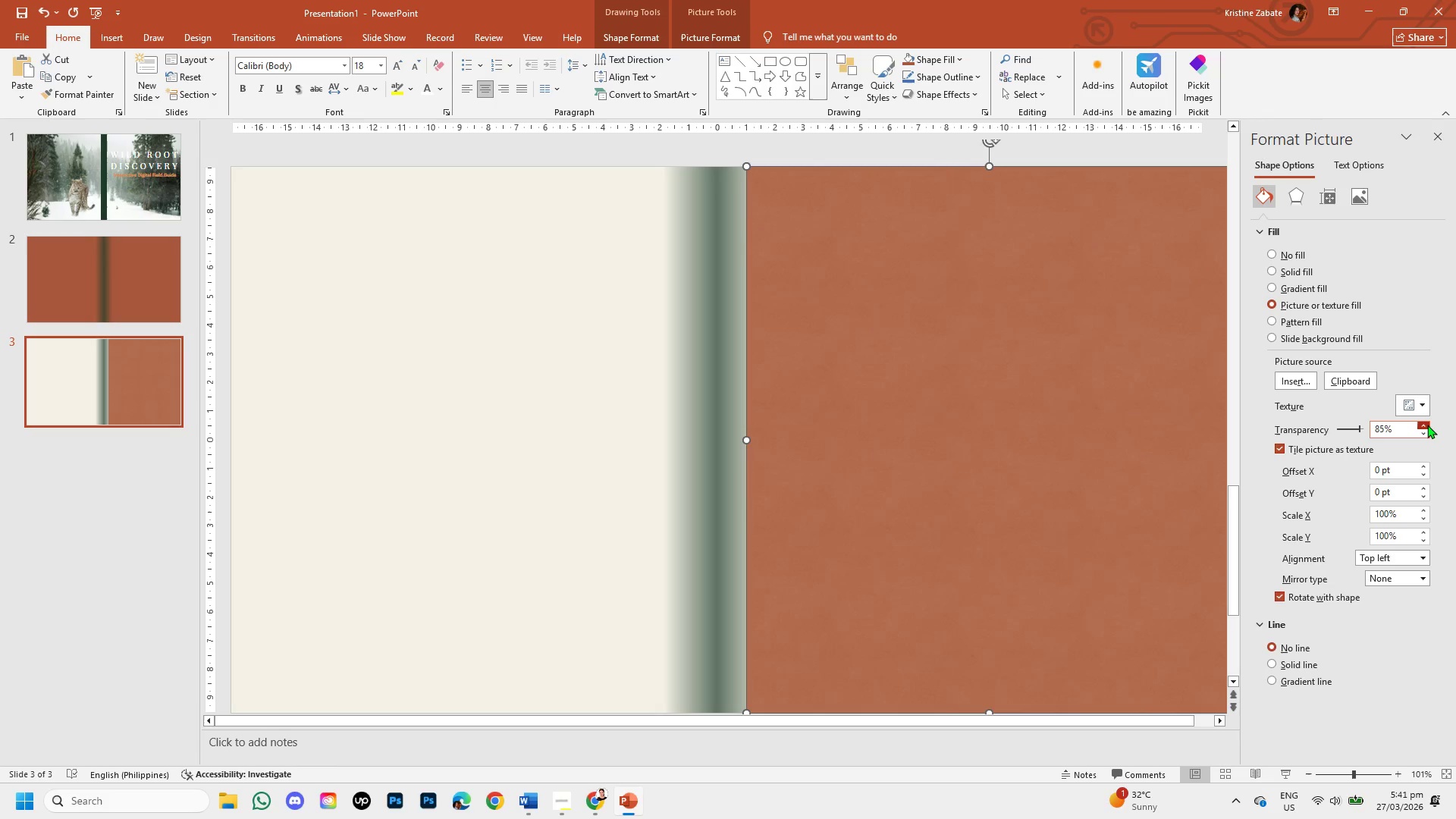 
left_click([1427, 425])
 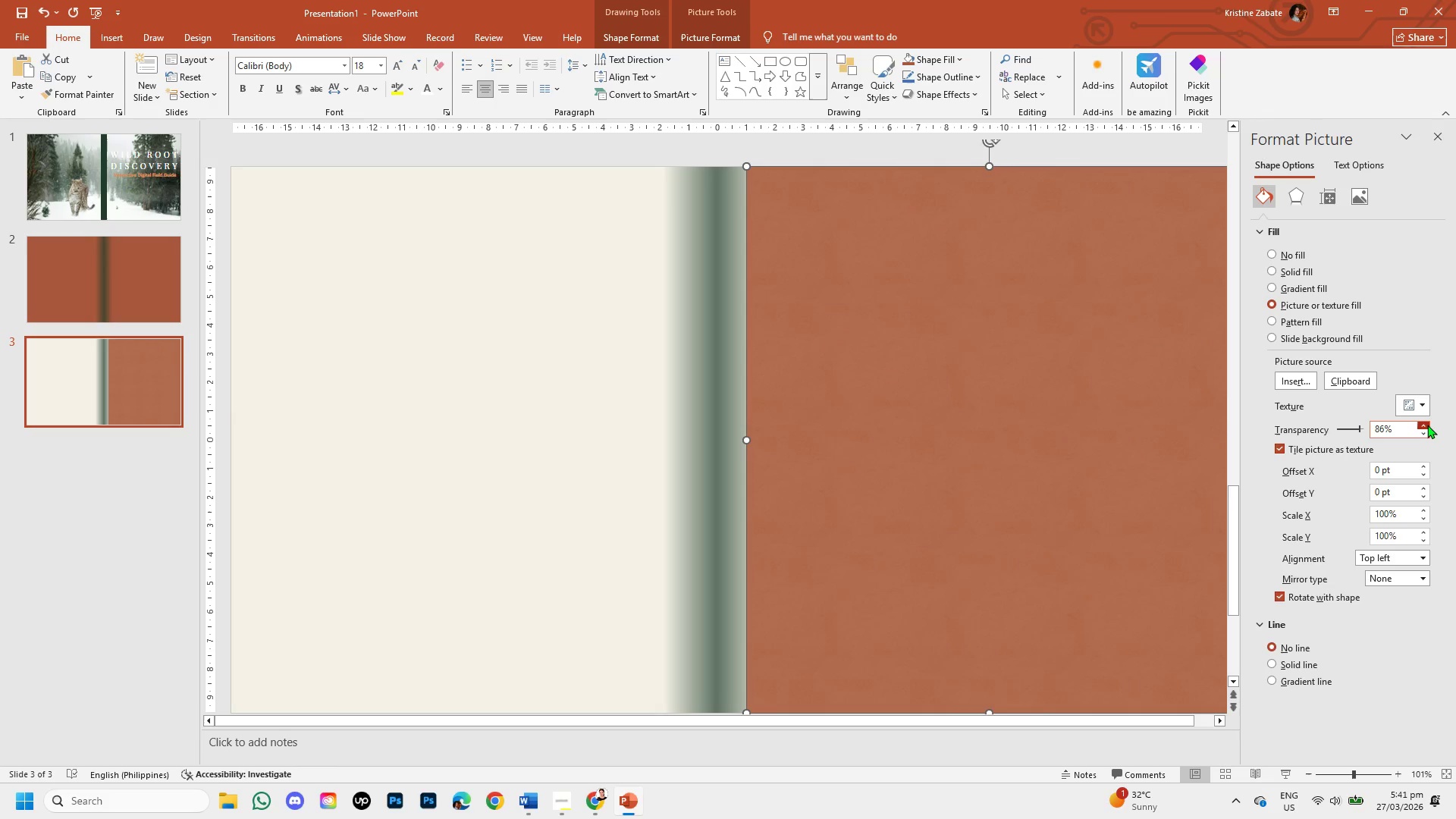 
left_click([1427, 425])
 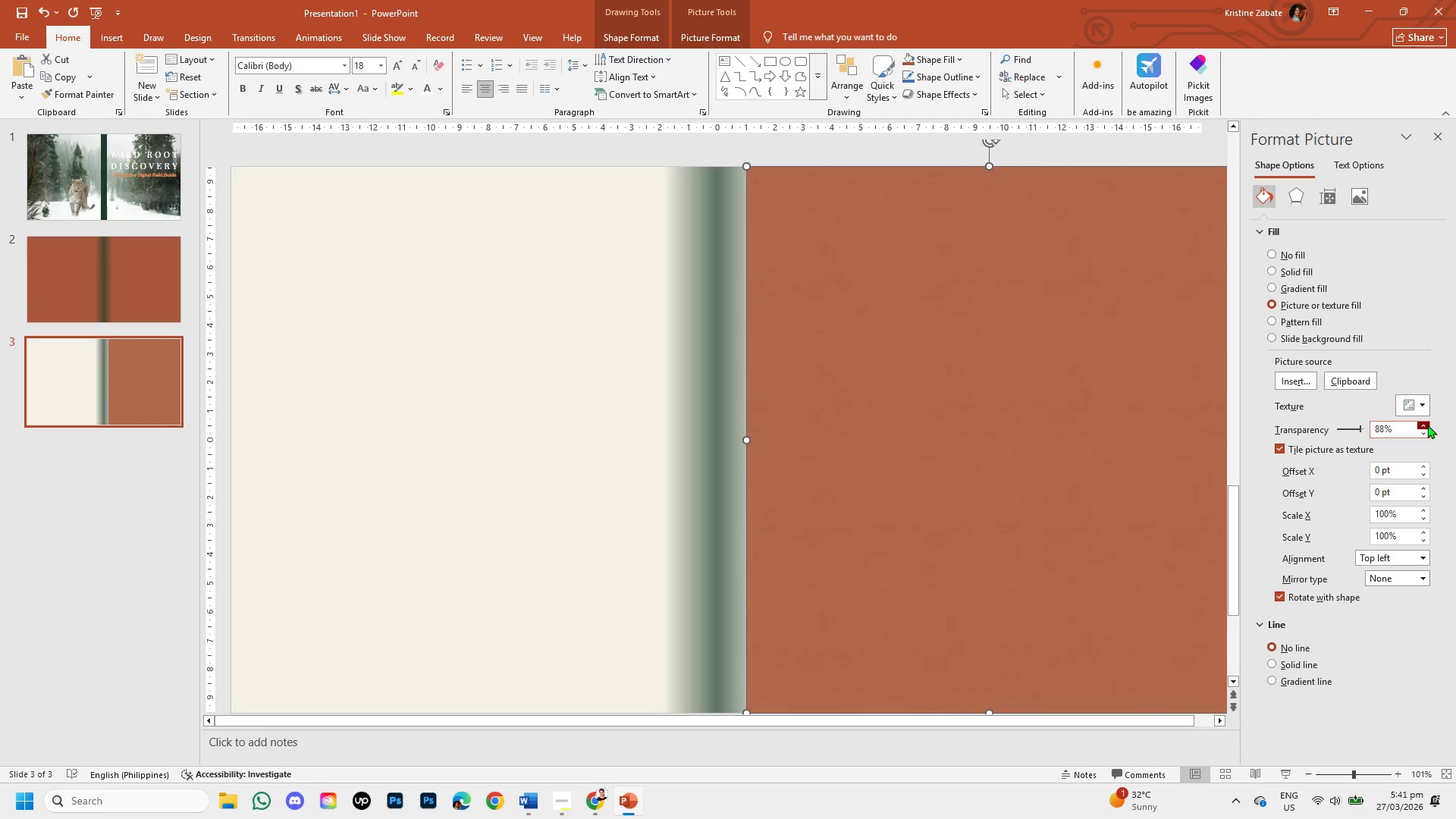 
double_click([1427, 425])
 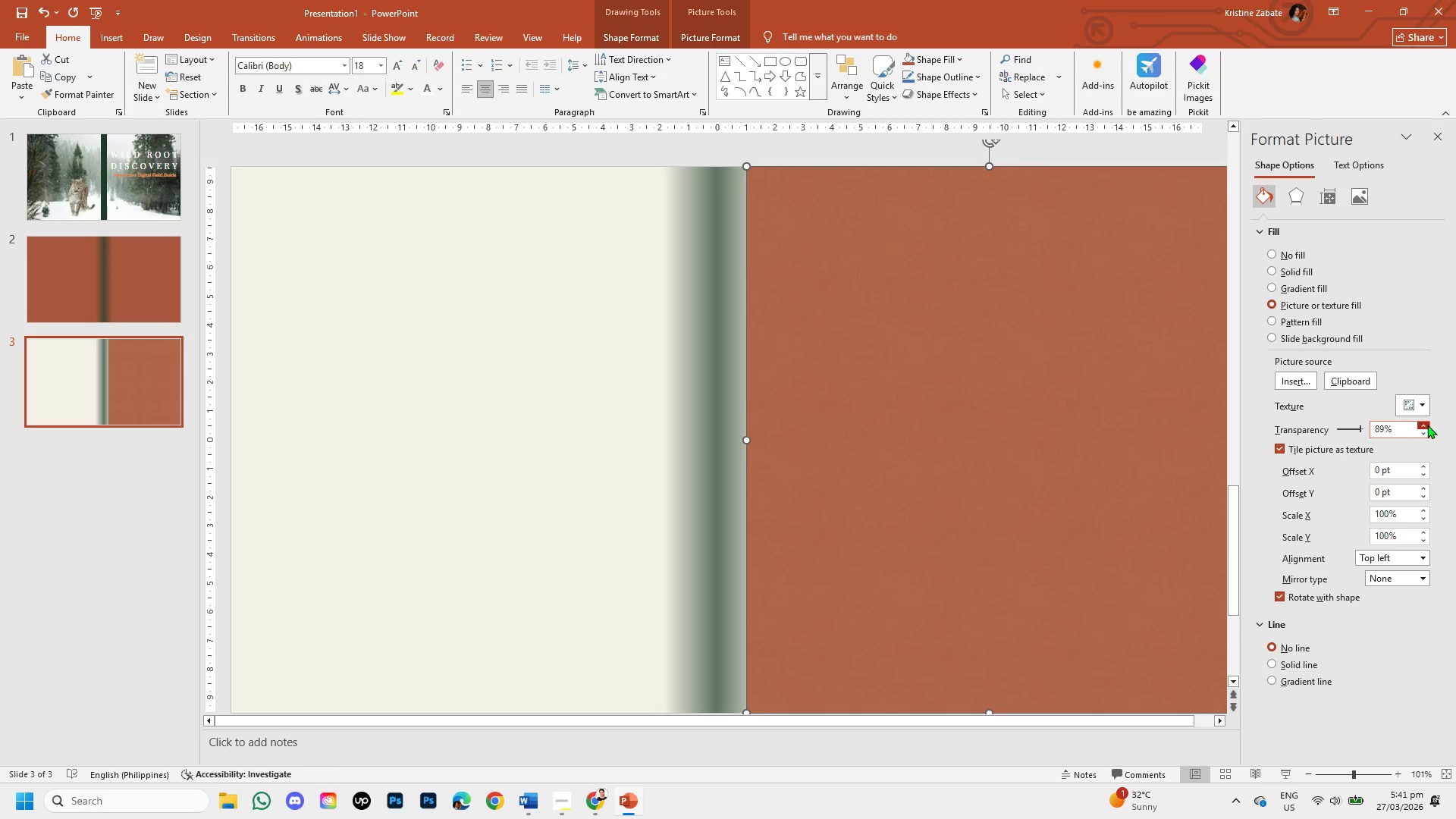 
left_click([1427, 425])
 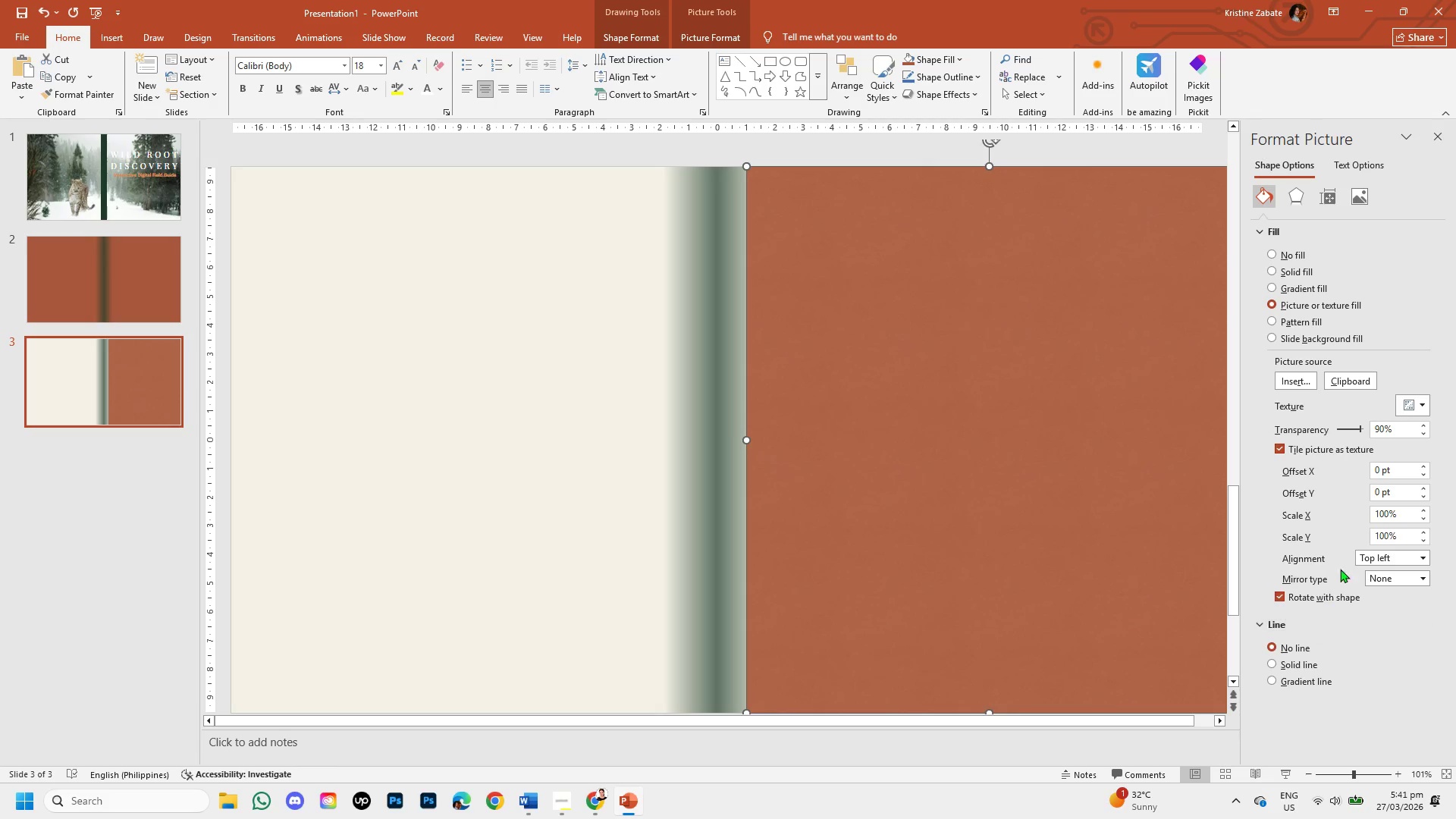 
wait(9.44)
 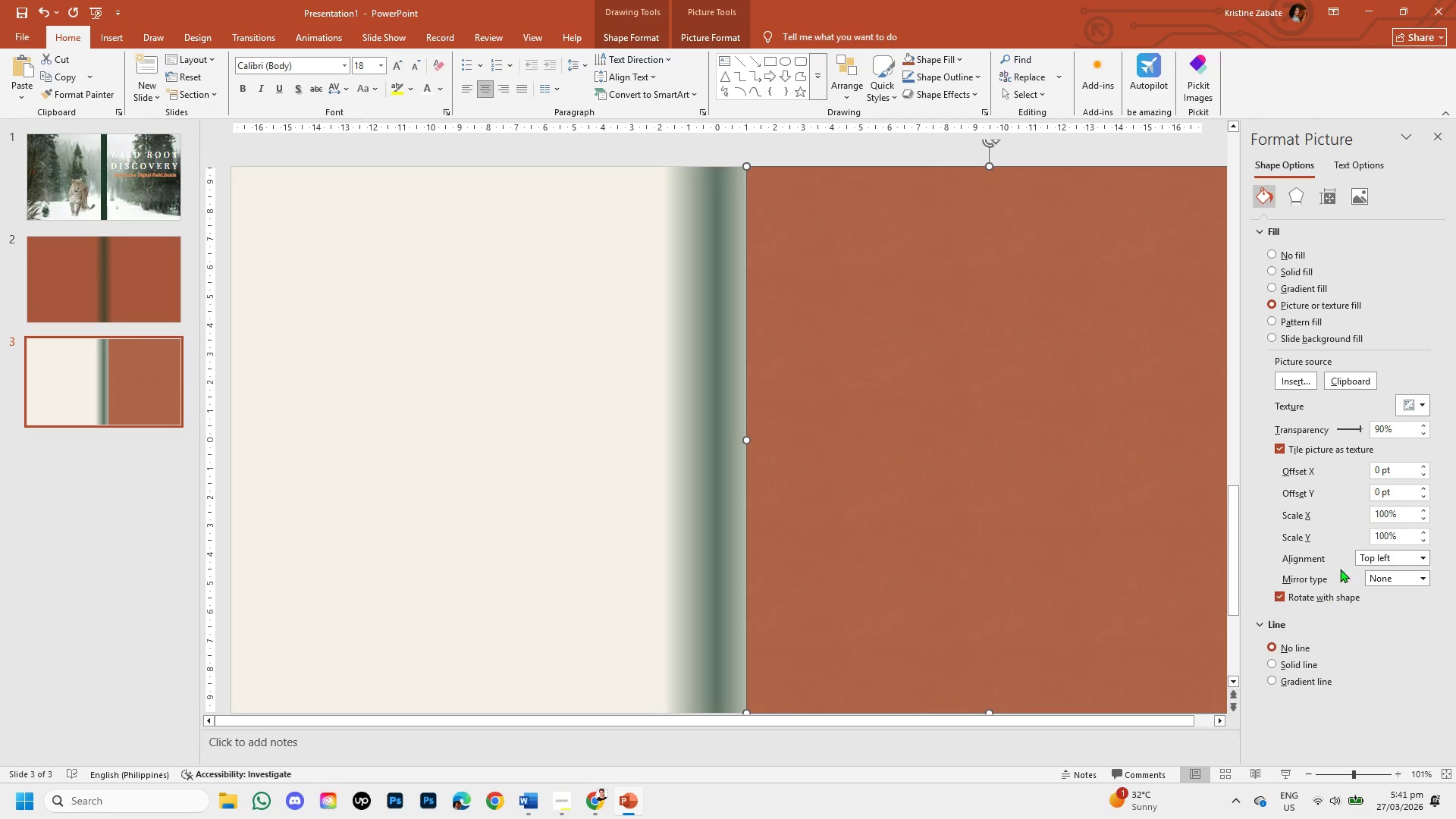 
left_click([1441, 142])
 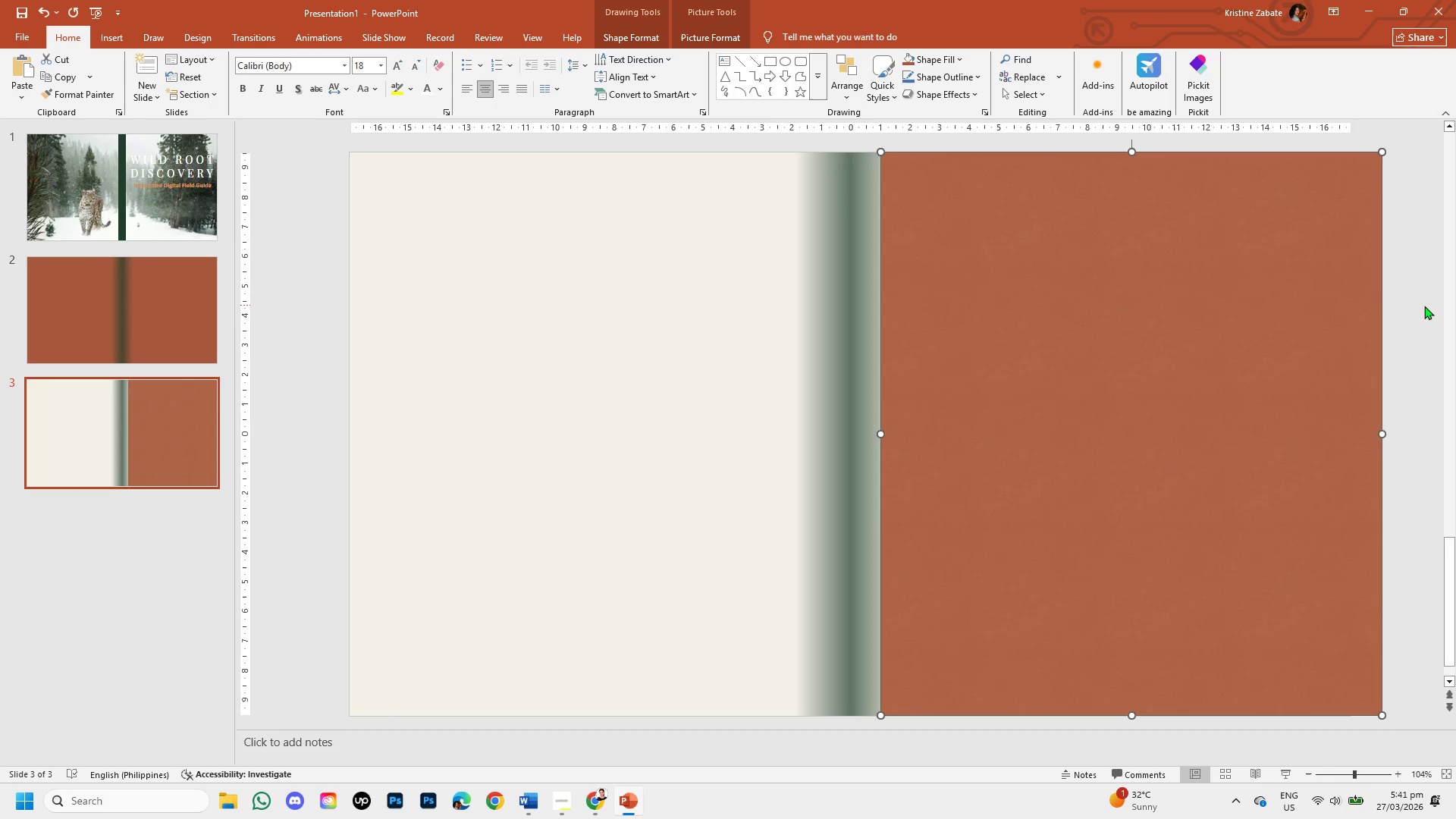 
left_click([1408, 306])
 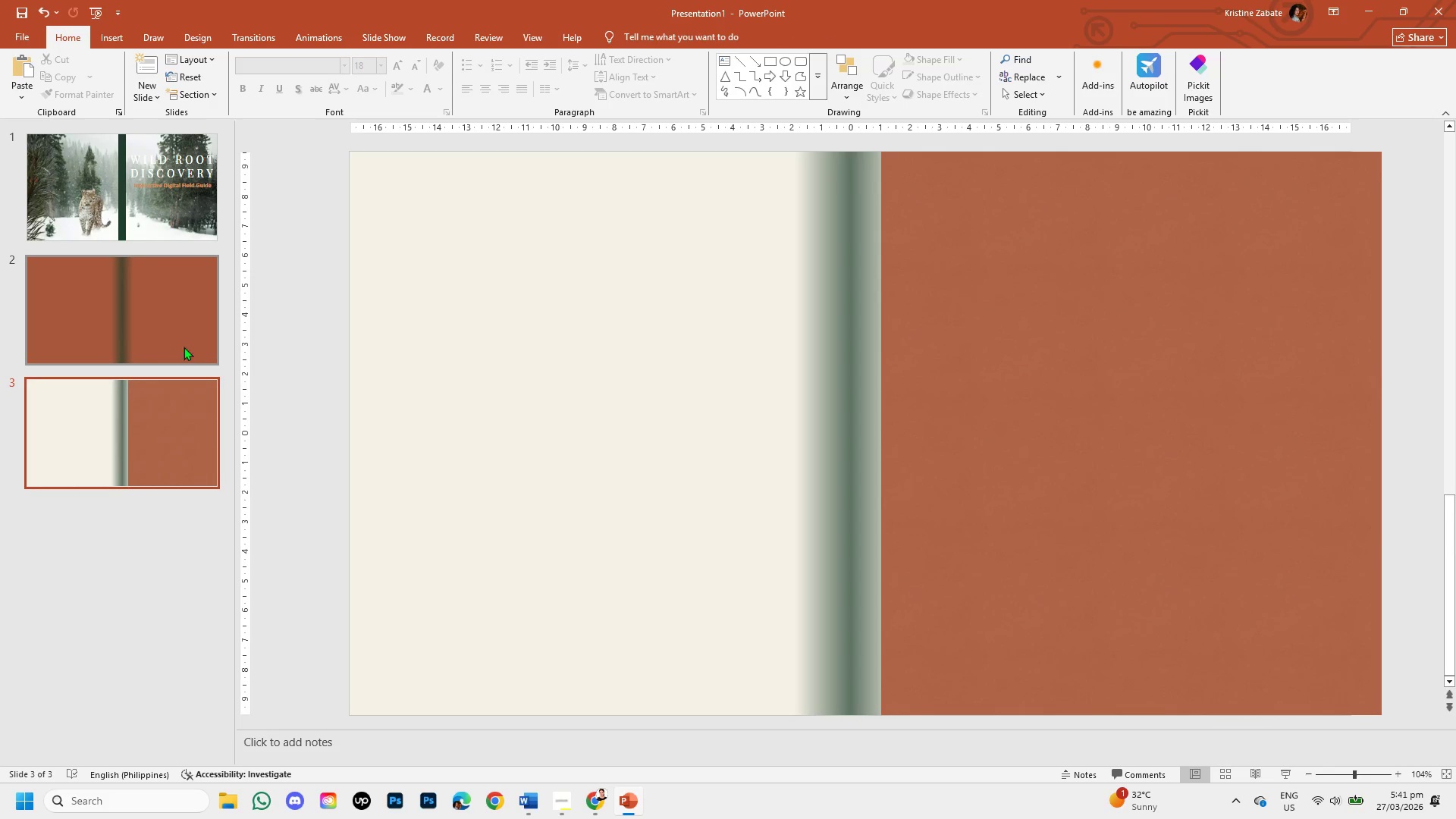 
left_click([175, 325])
 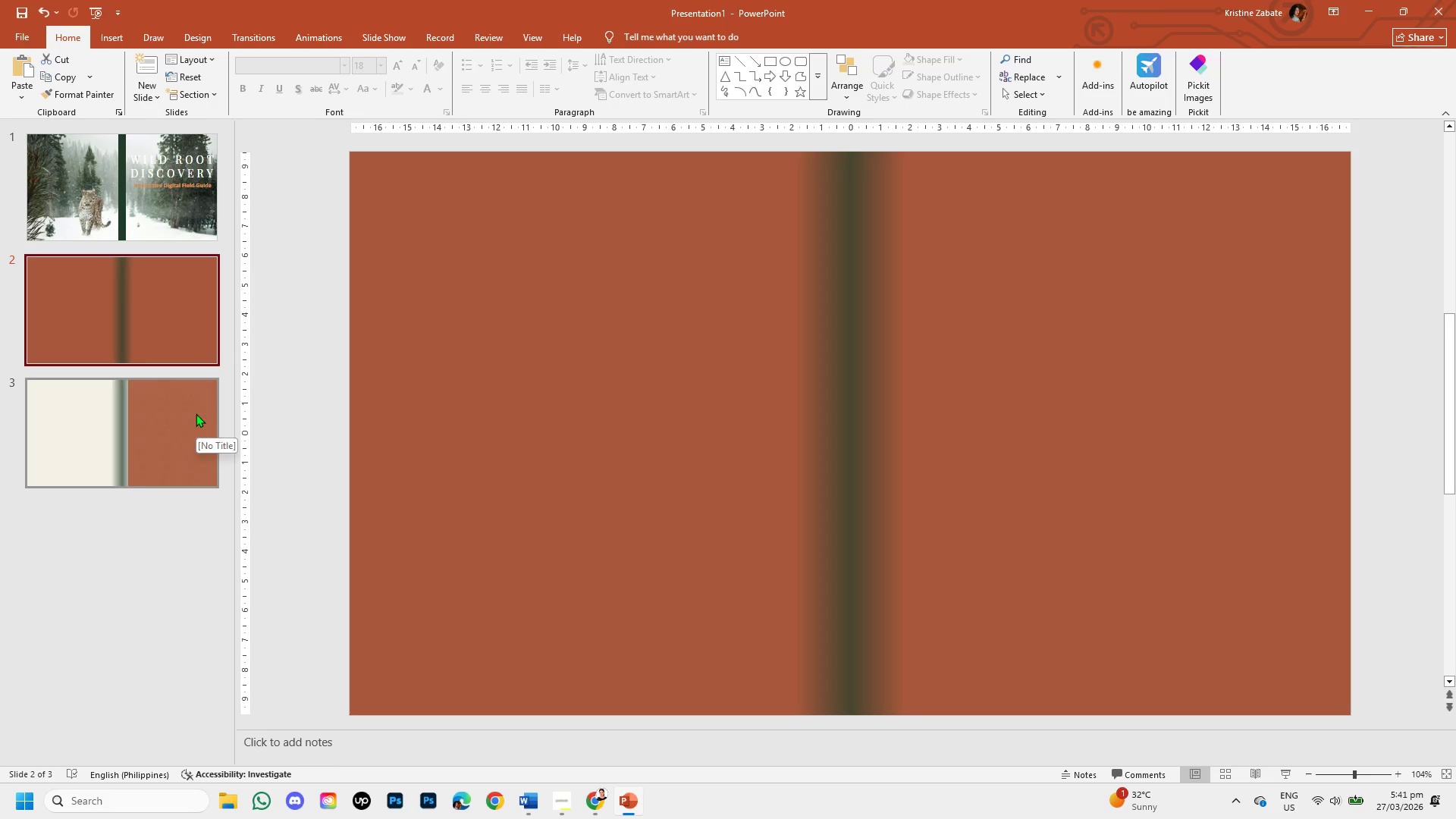 
left_click([196, 413])
 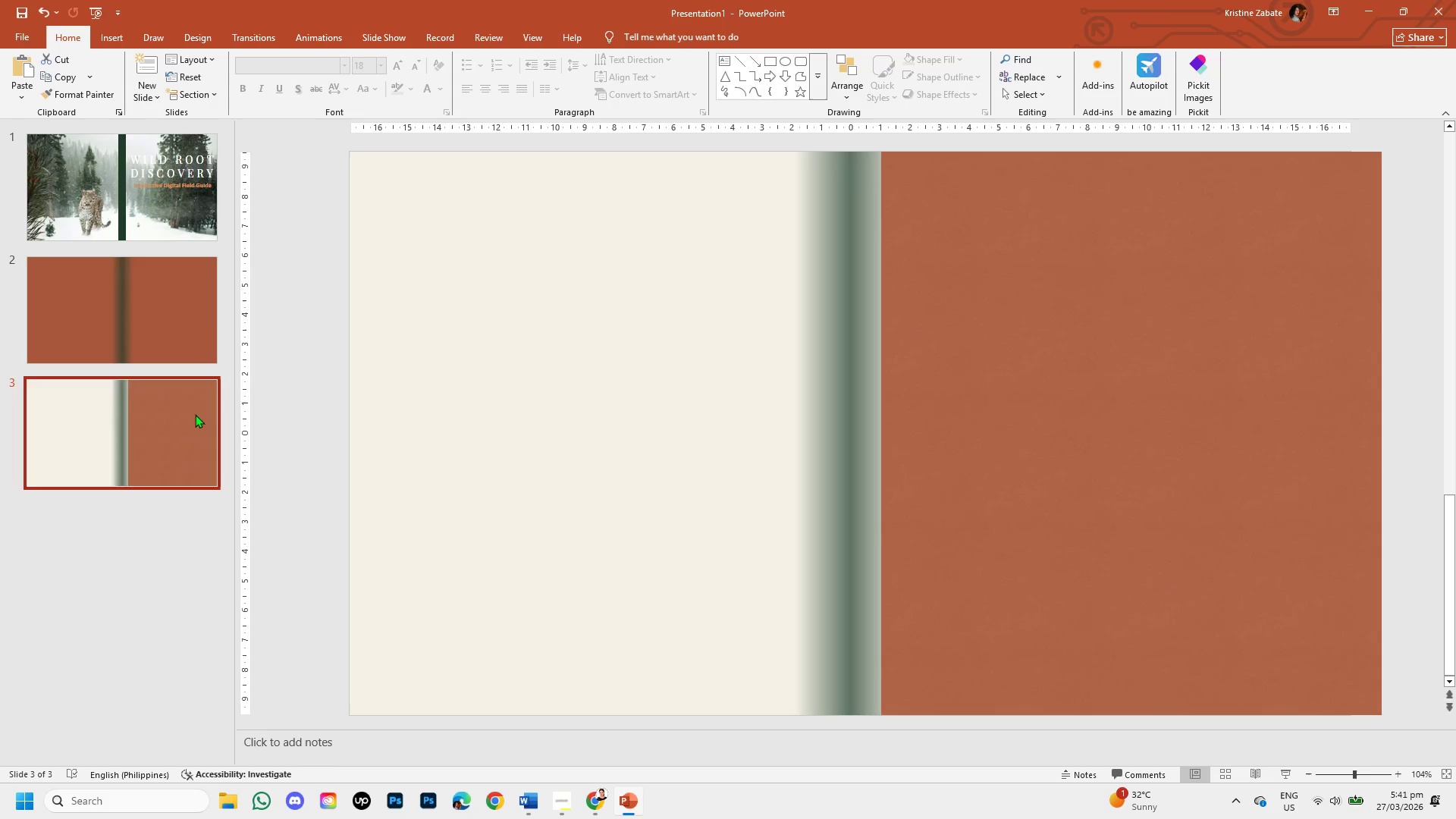 
left_click([981, 444])
 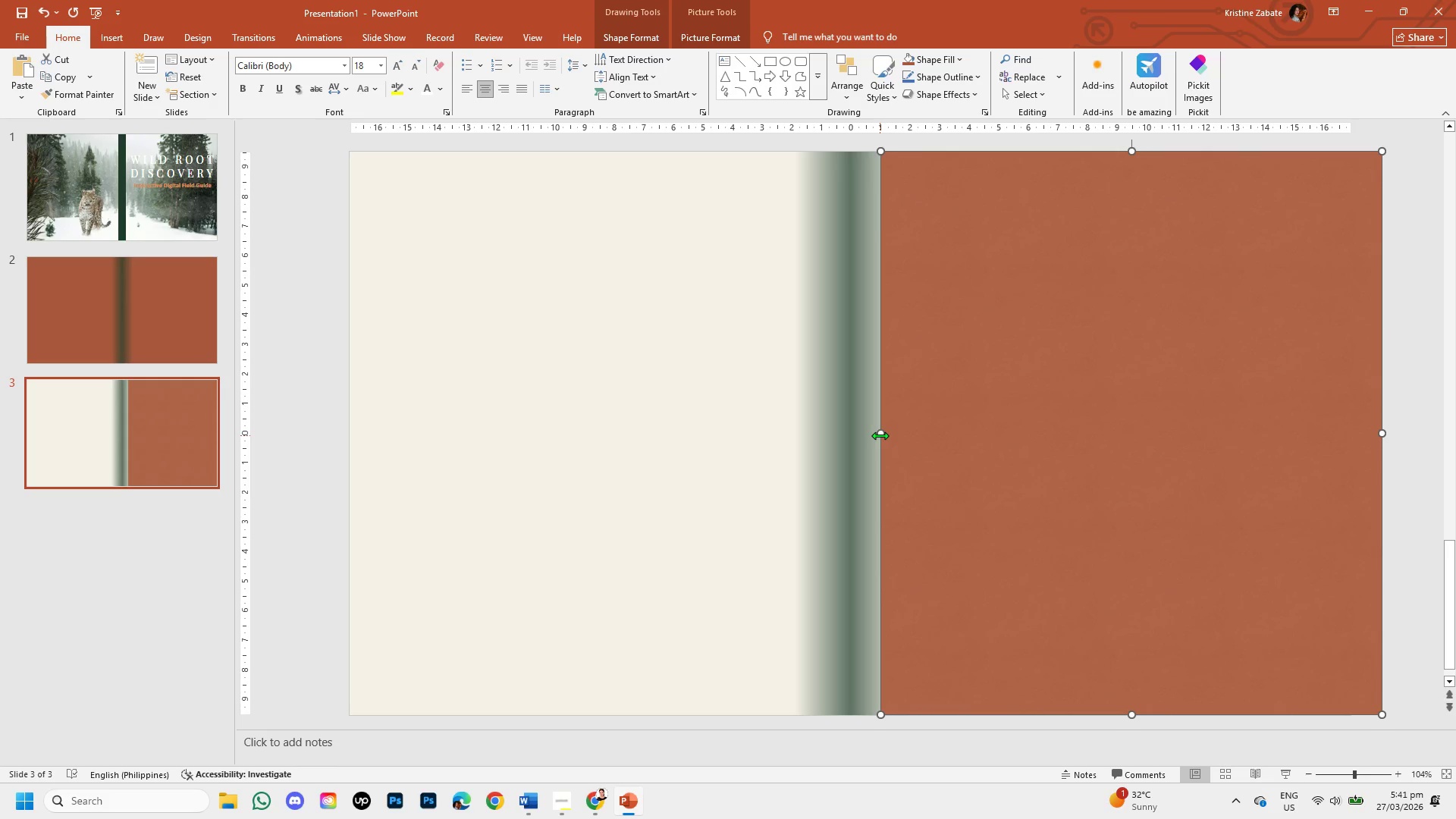 
hold_key(key=ShiftLeft, duration=1.5)
left_click_drag(start_coordinate=[880, 435], to_coordinate=[852, 438])
 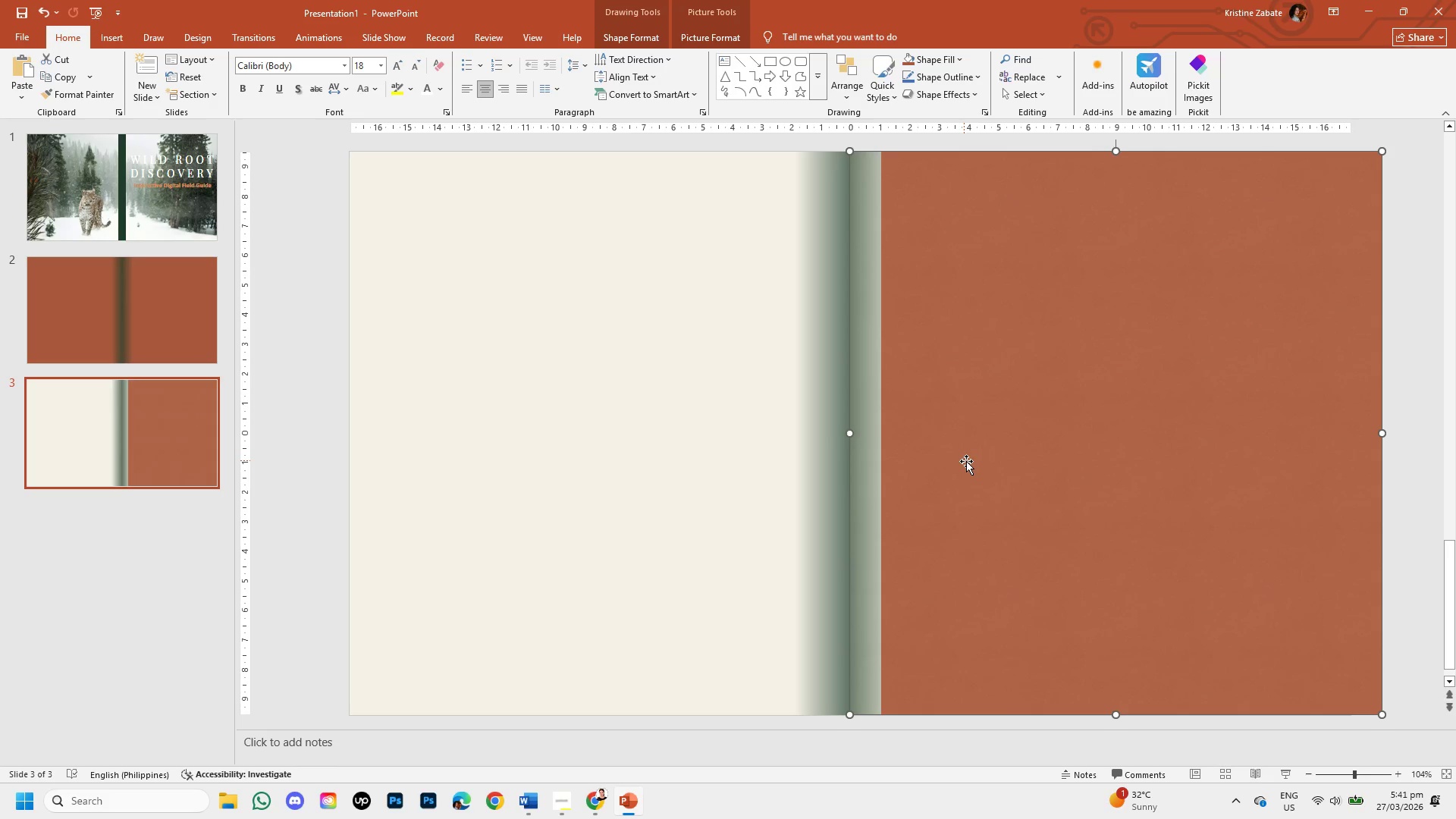 
hold_key(key=ShiftLeft, duration=1.52)
left_click([966, 461])
 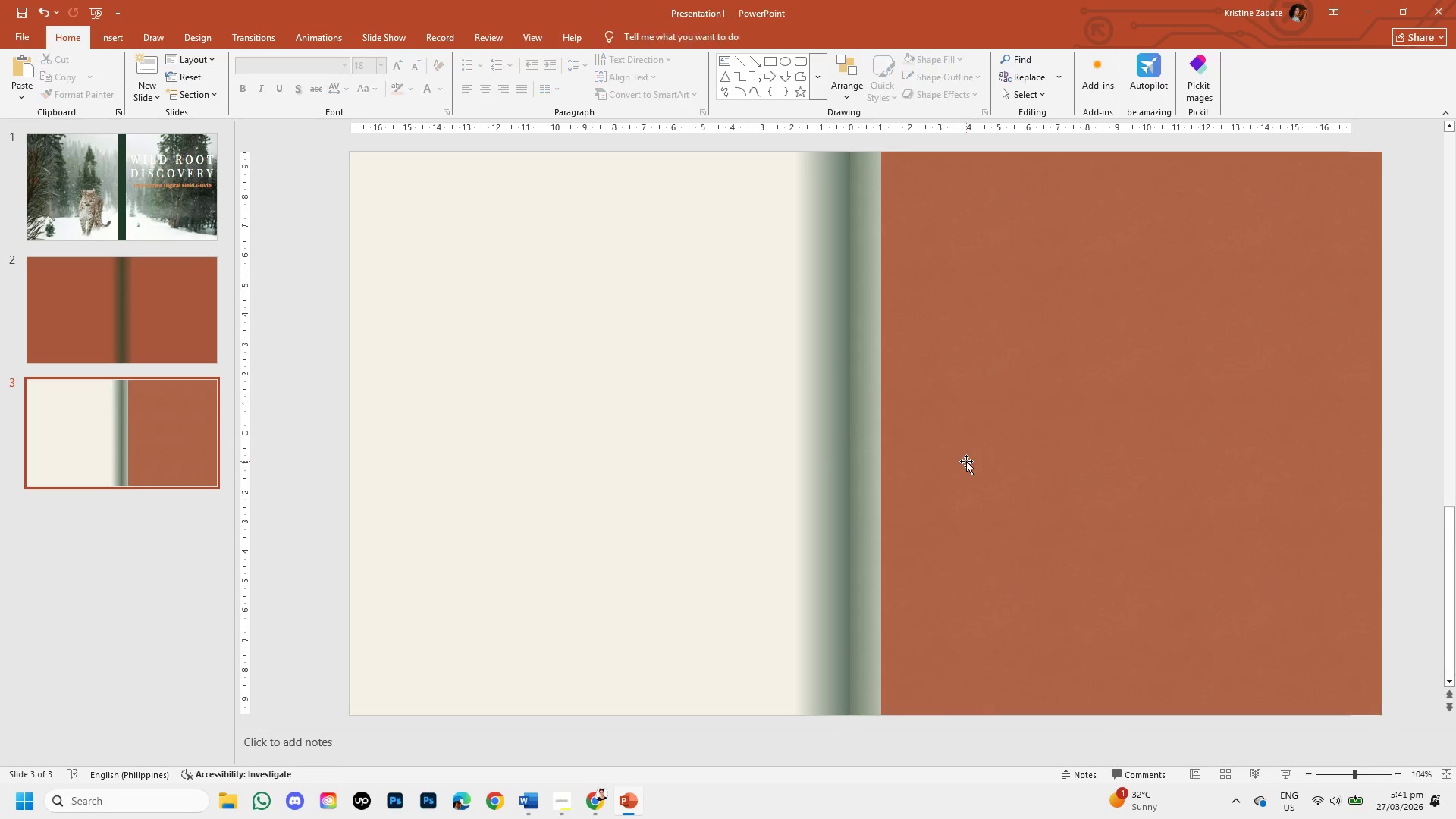 
hold_key(key=ShiftLeft, duration=0.47)
 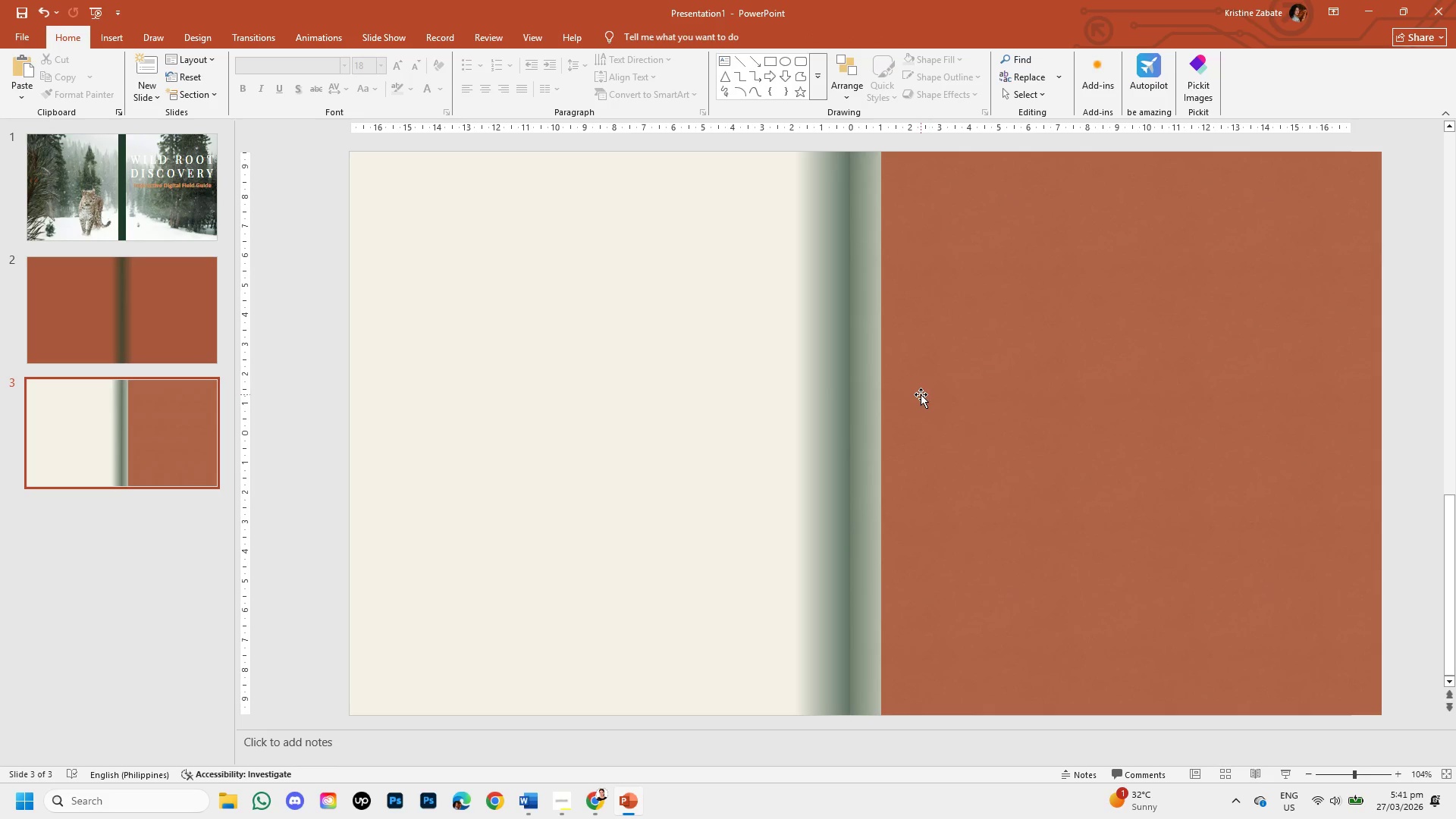 
left_click_drag(start_coordinate=[921, 394], to_coordinate=[469, 407])
 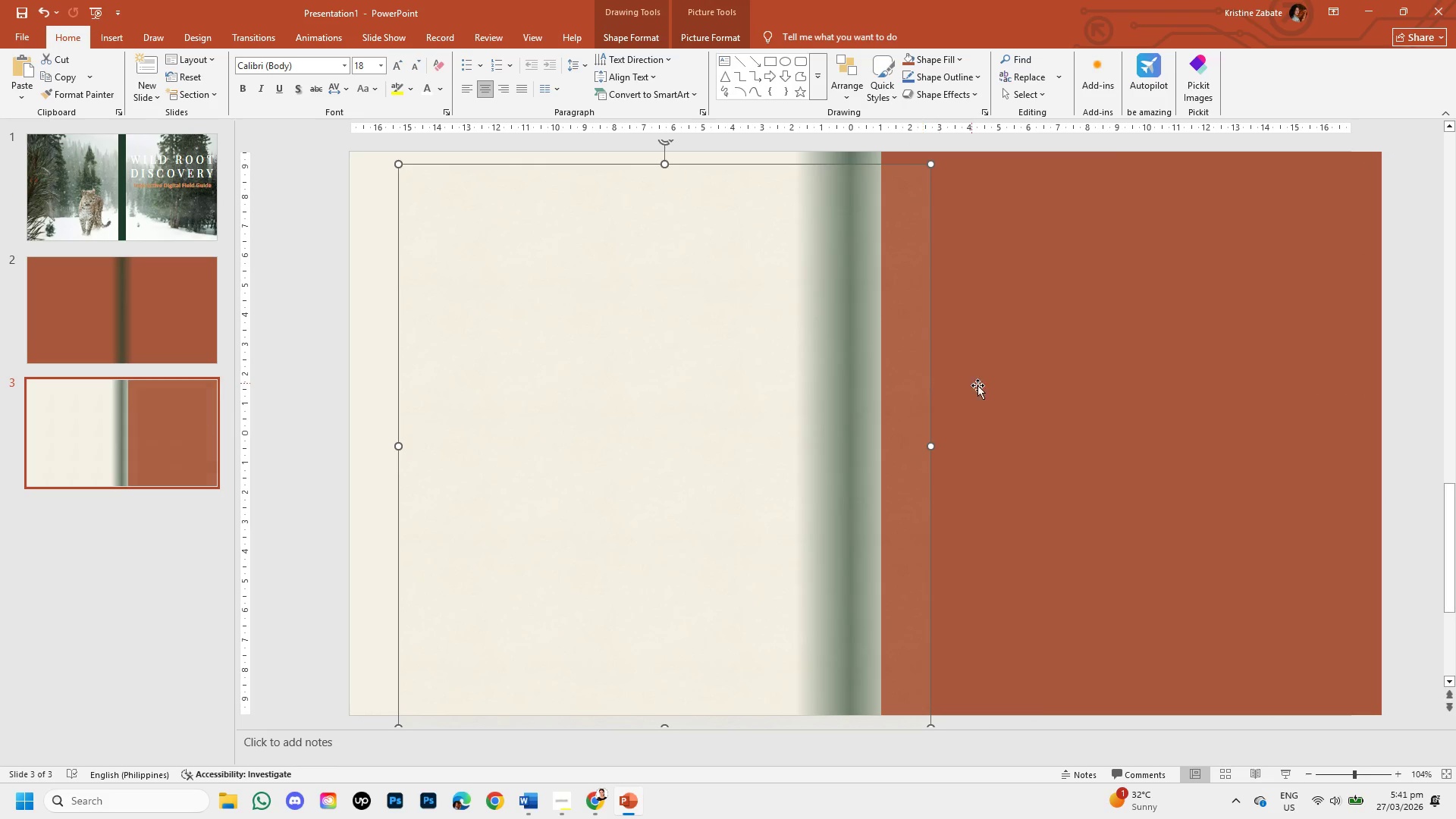 
left_click([993, 391])
 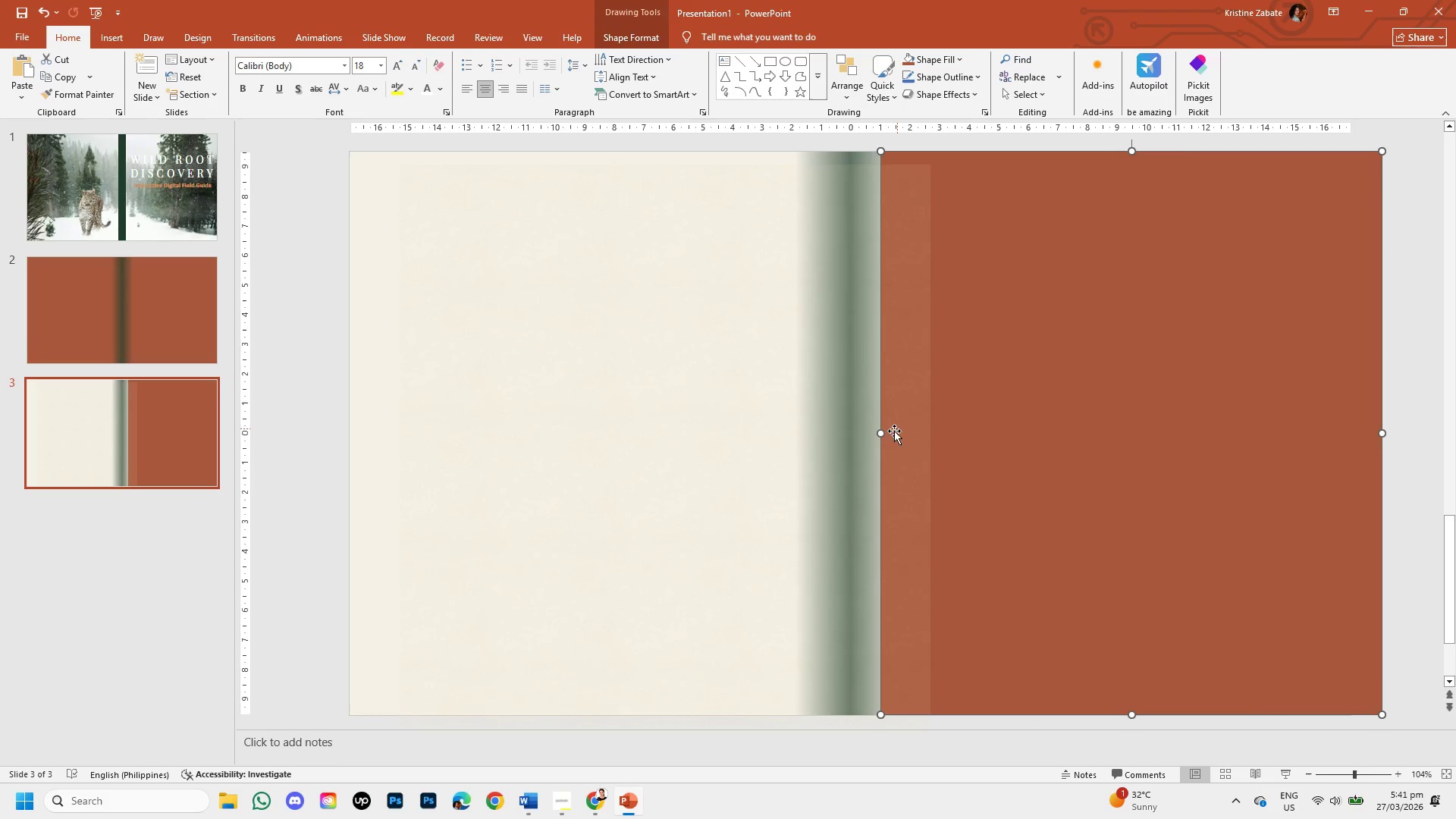 
hold_key(key=ShiftLeft, duration=1.52)
left_click_drag(start_coordinate=[877, 434], to_coordinate=[852, 434])
 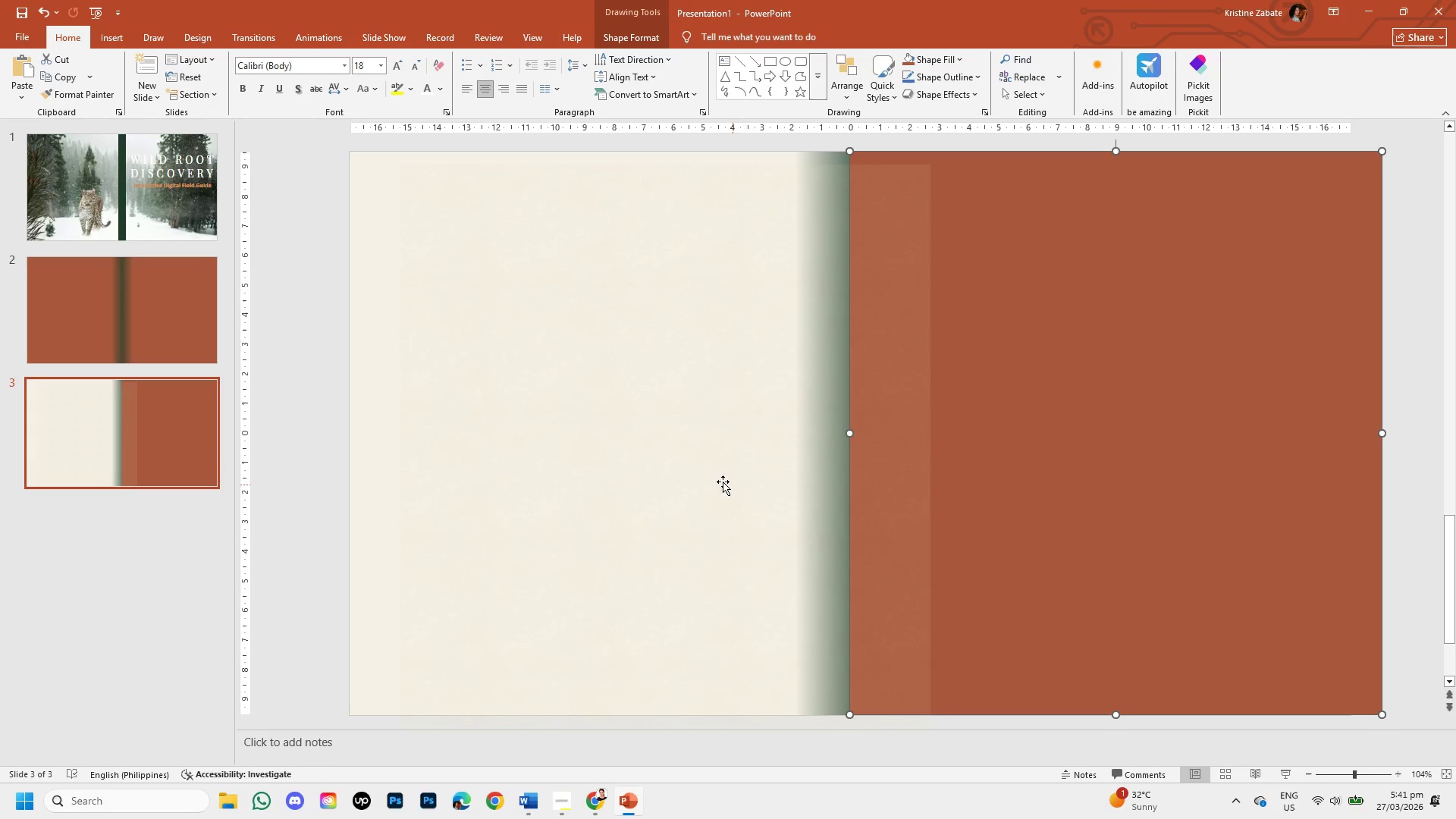 
hold_key(key=ShiftLeft, duration=0.39)
 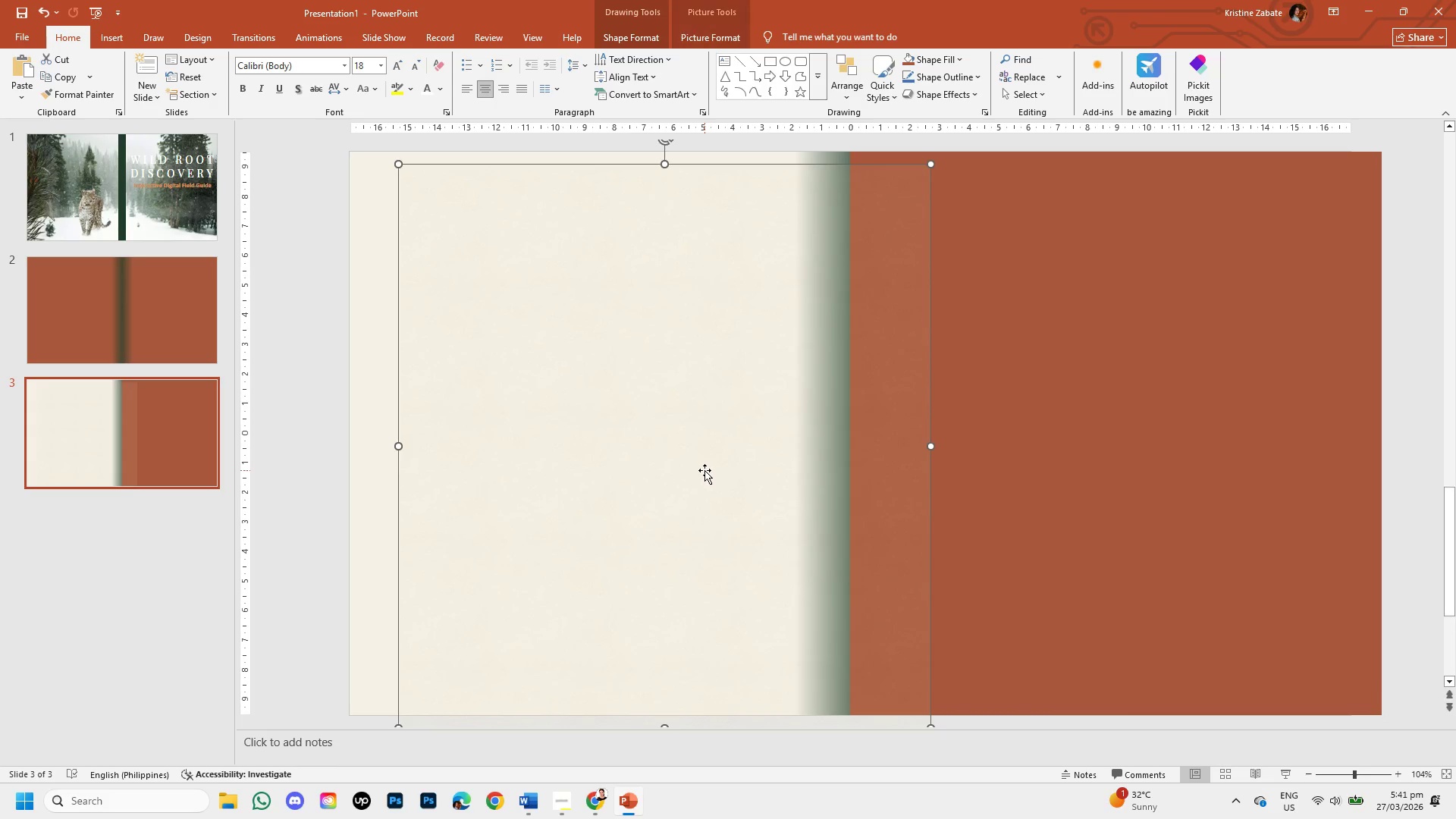 
left_click_drag(start_coordinate=[694, 453], to_coordinate=[1145, 438])
 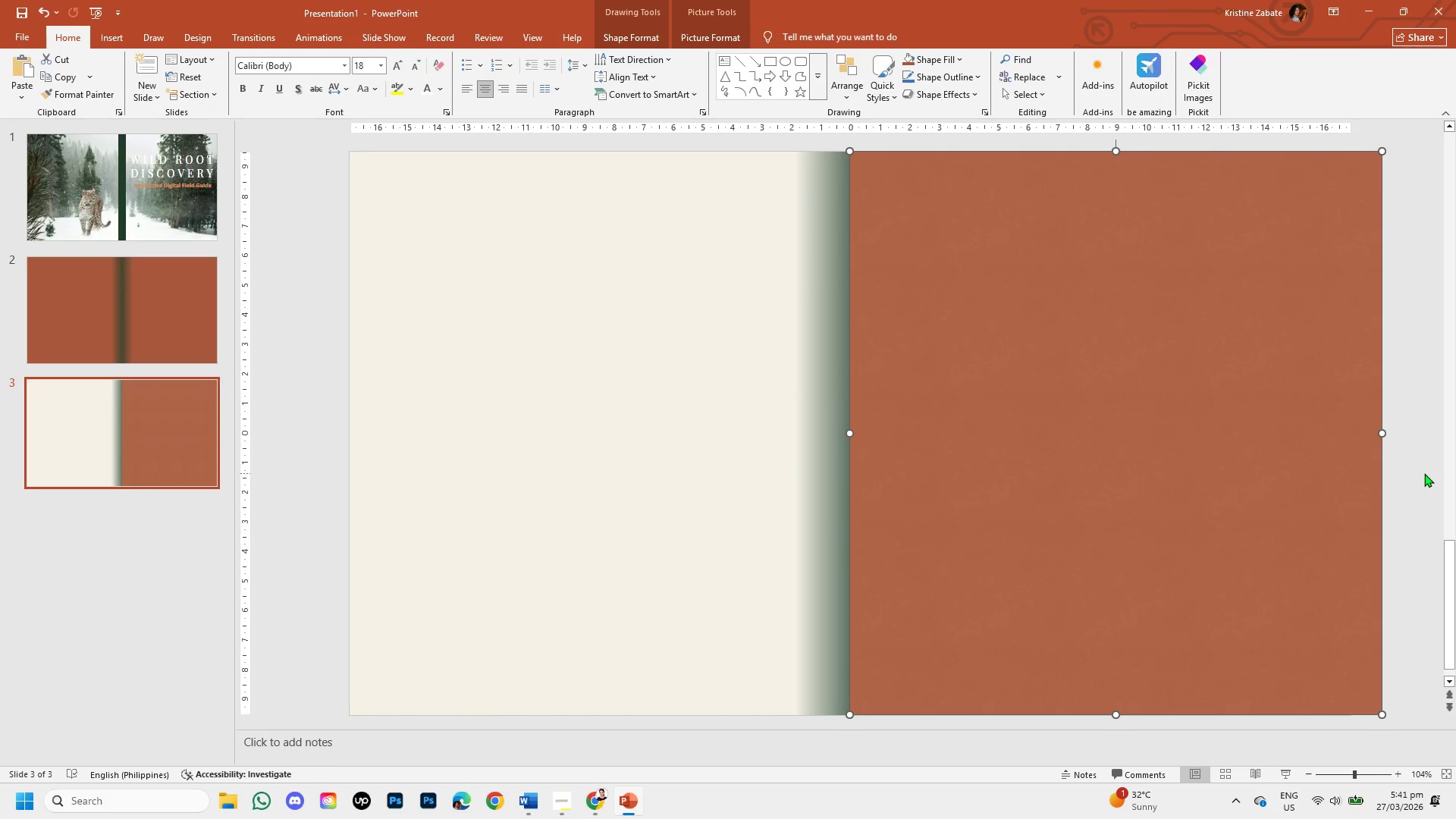 
left_click([1424, 473])
 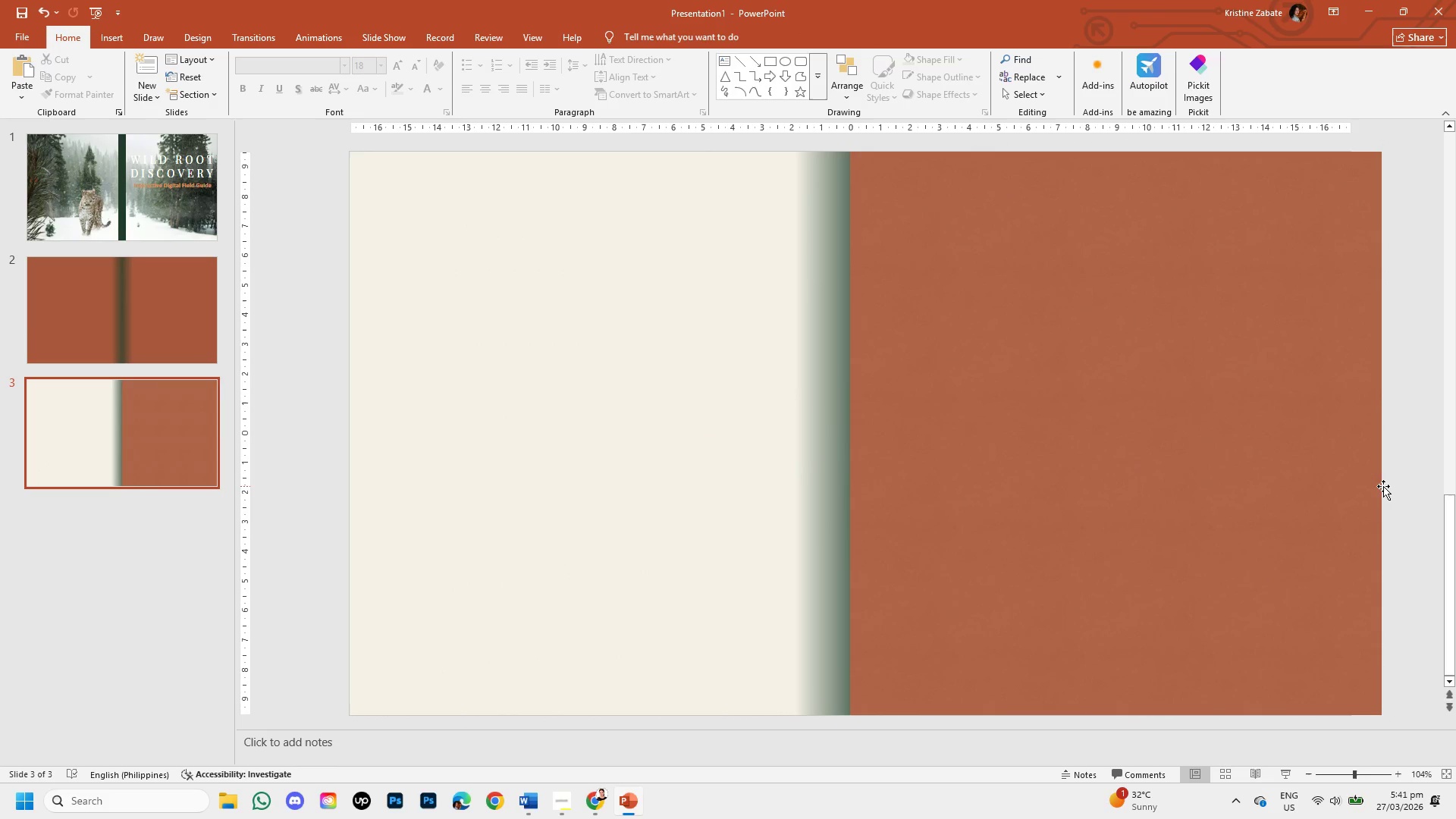 
scroll: coordinate [1383, 486], scroll_direction: up, amount: 1.0
 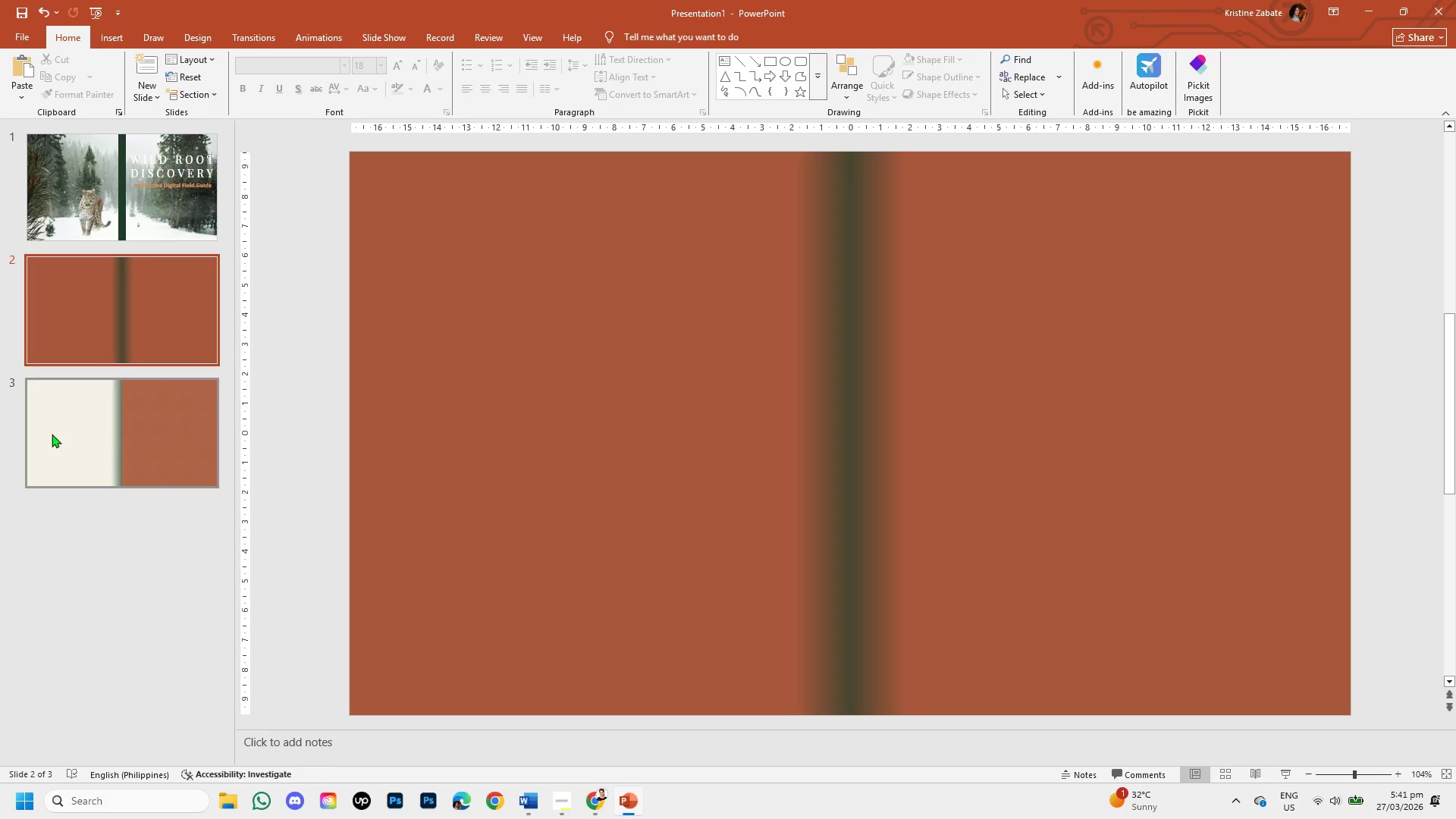 
left_click([110, 441])
 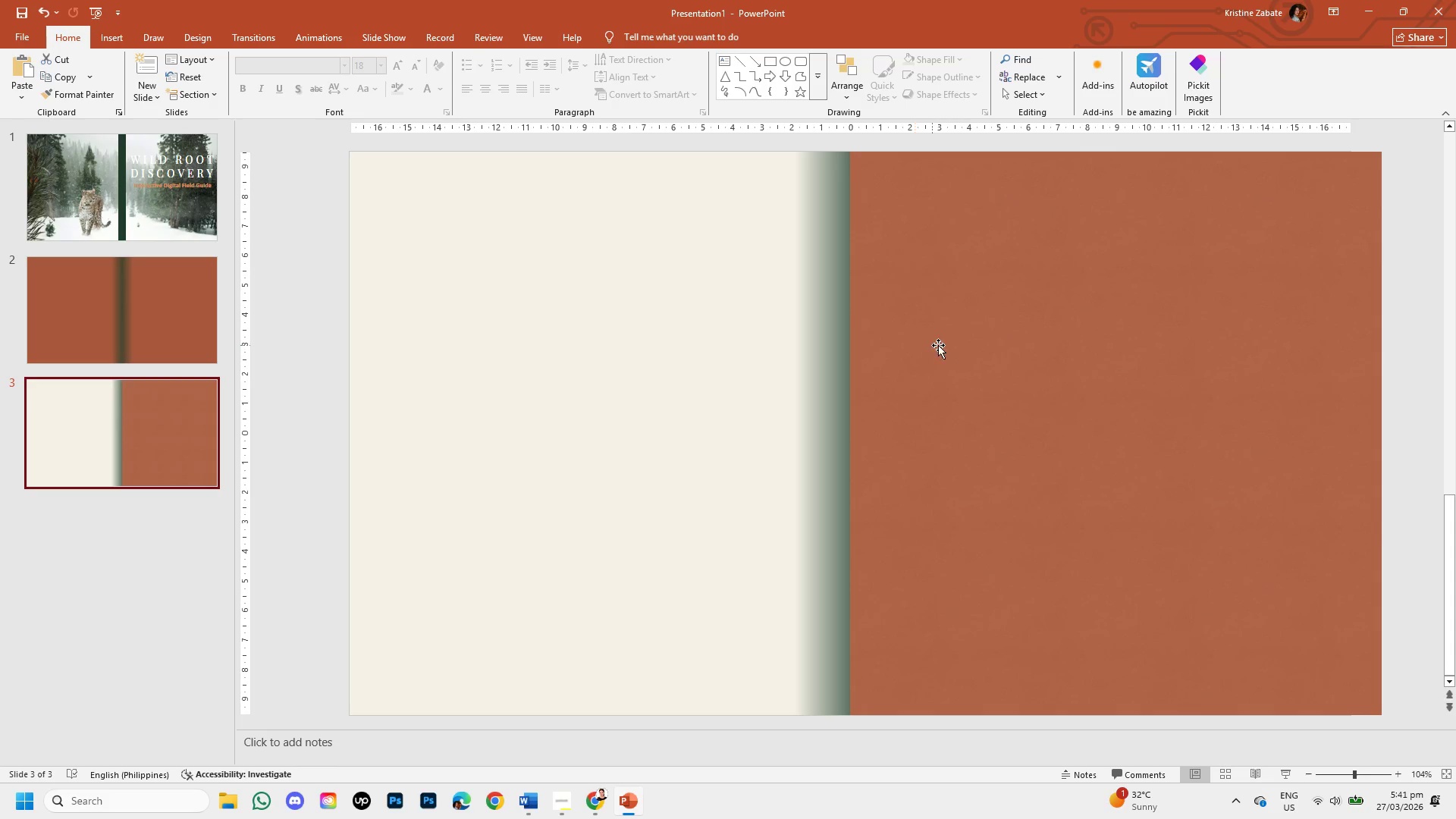 
right_click([938, 345])
 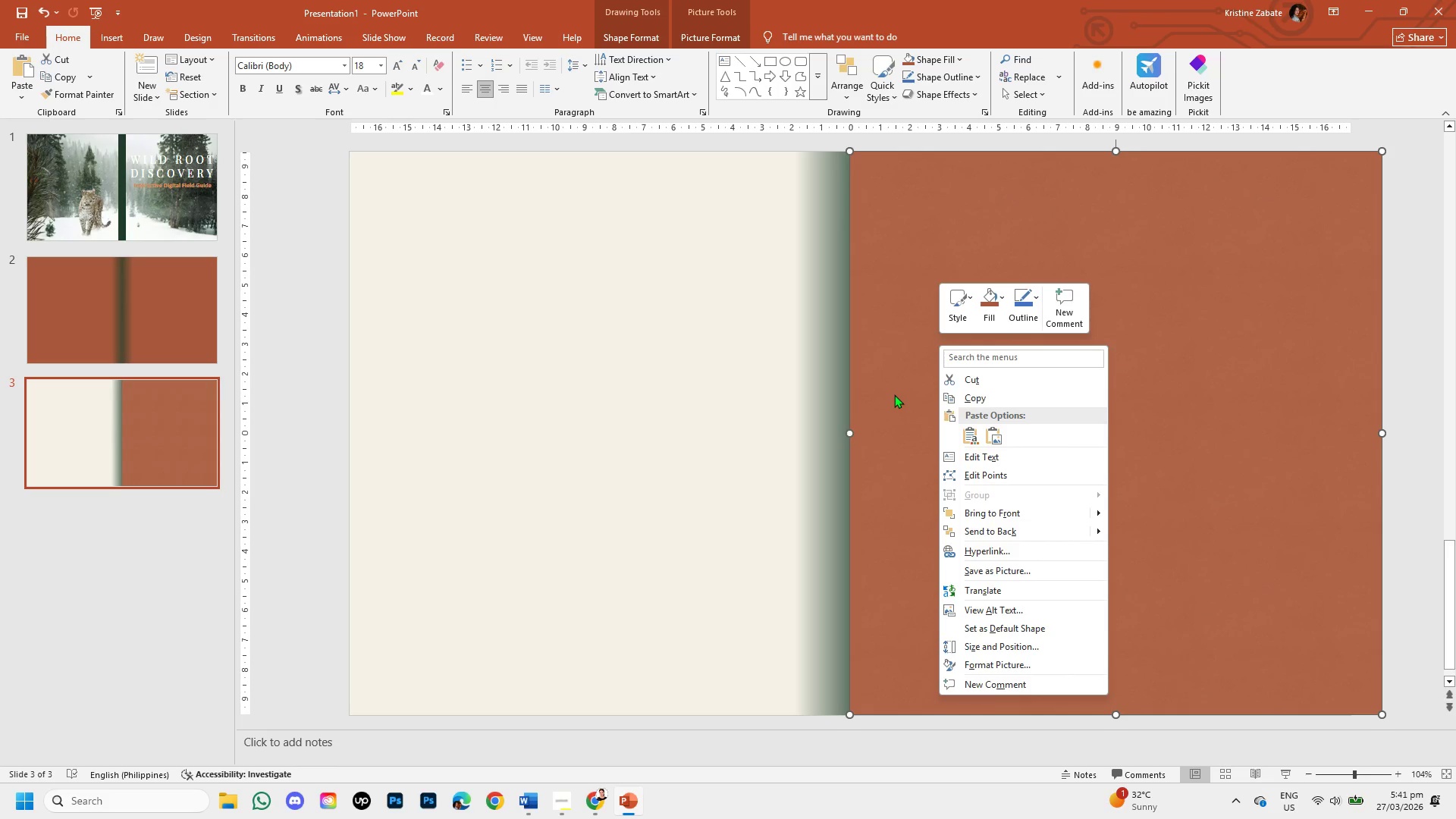 
left_click([543, 356])
 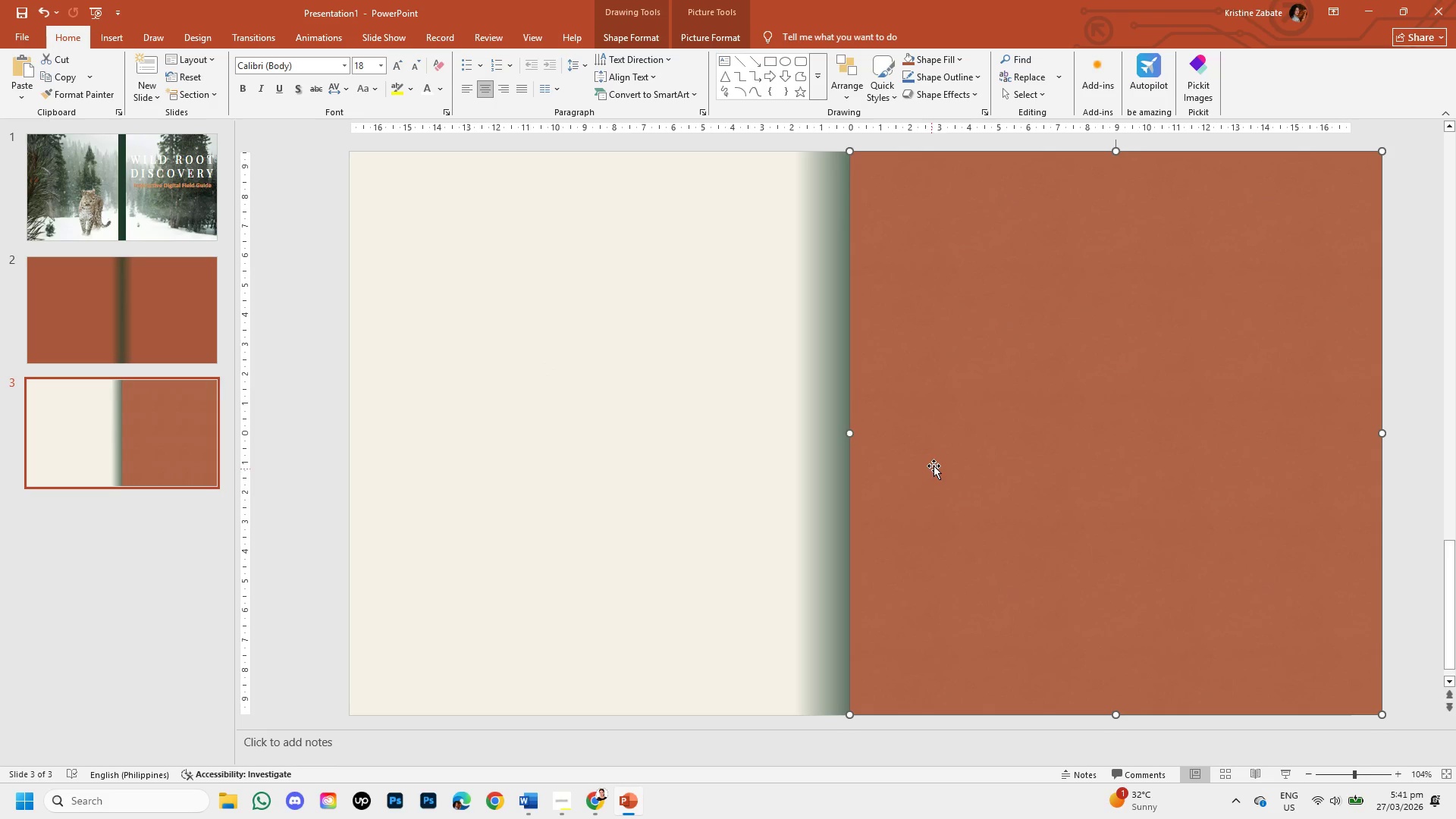 
scroll: coordinate [942, 454], scroll_direction: up, amount: 2.0
 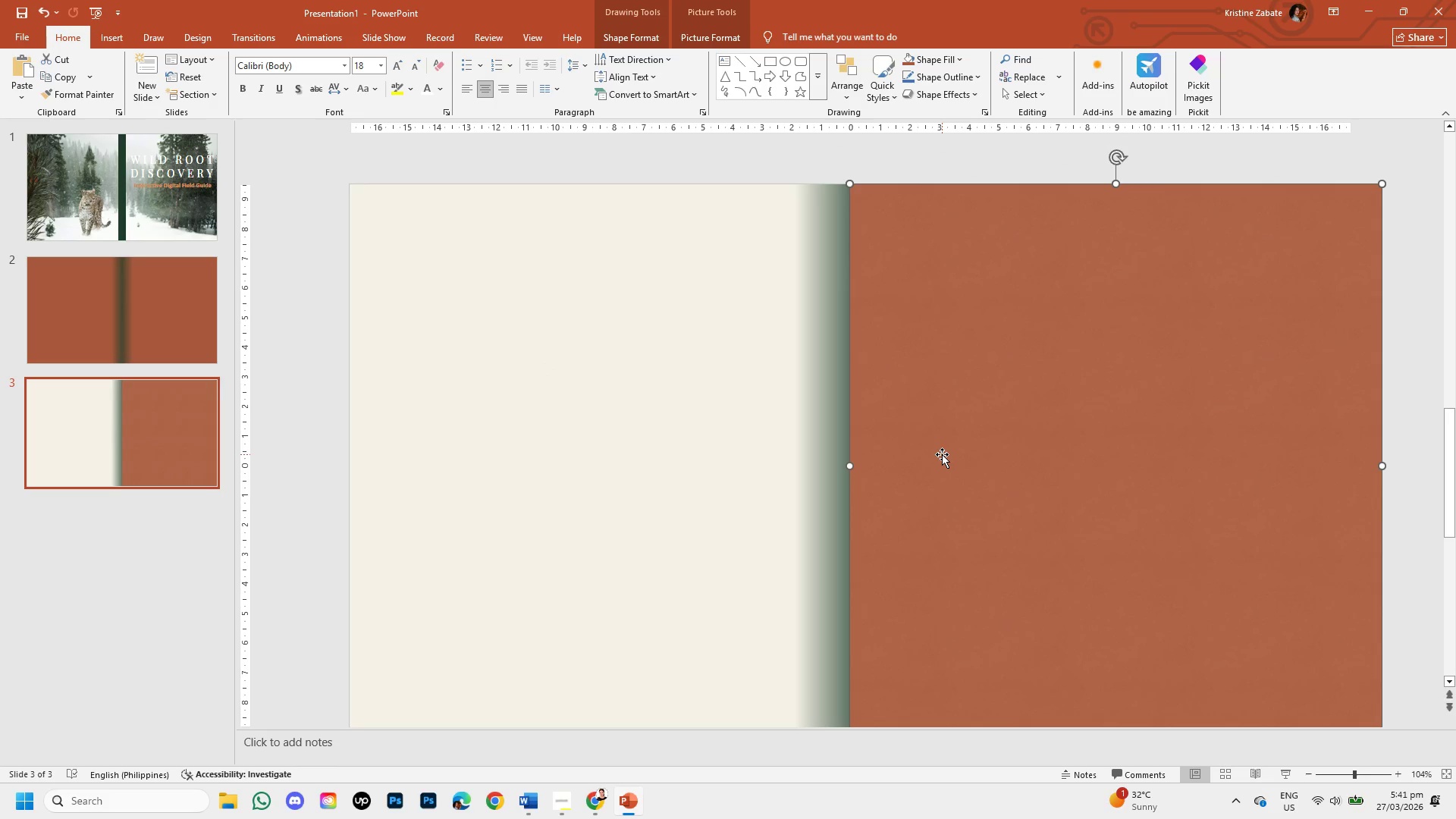 
left_click([942, 454])
 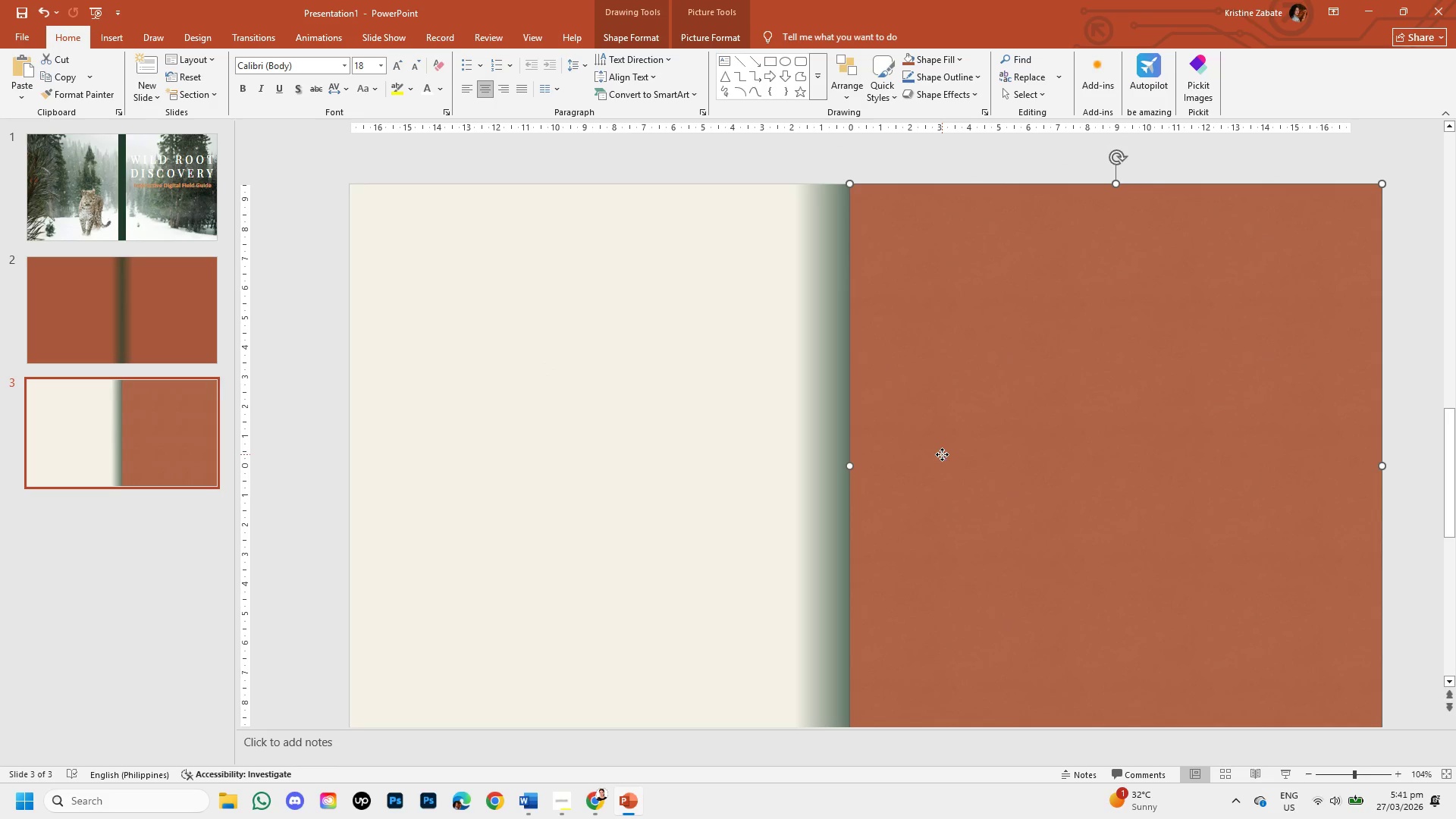 
right_click([942, 454])
 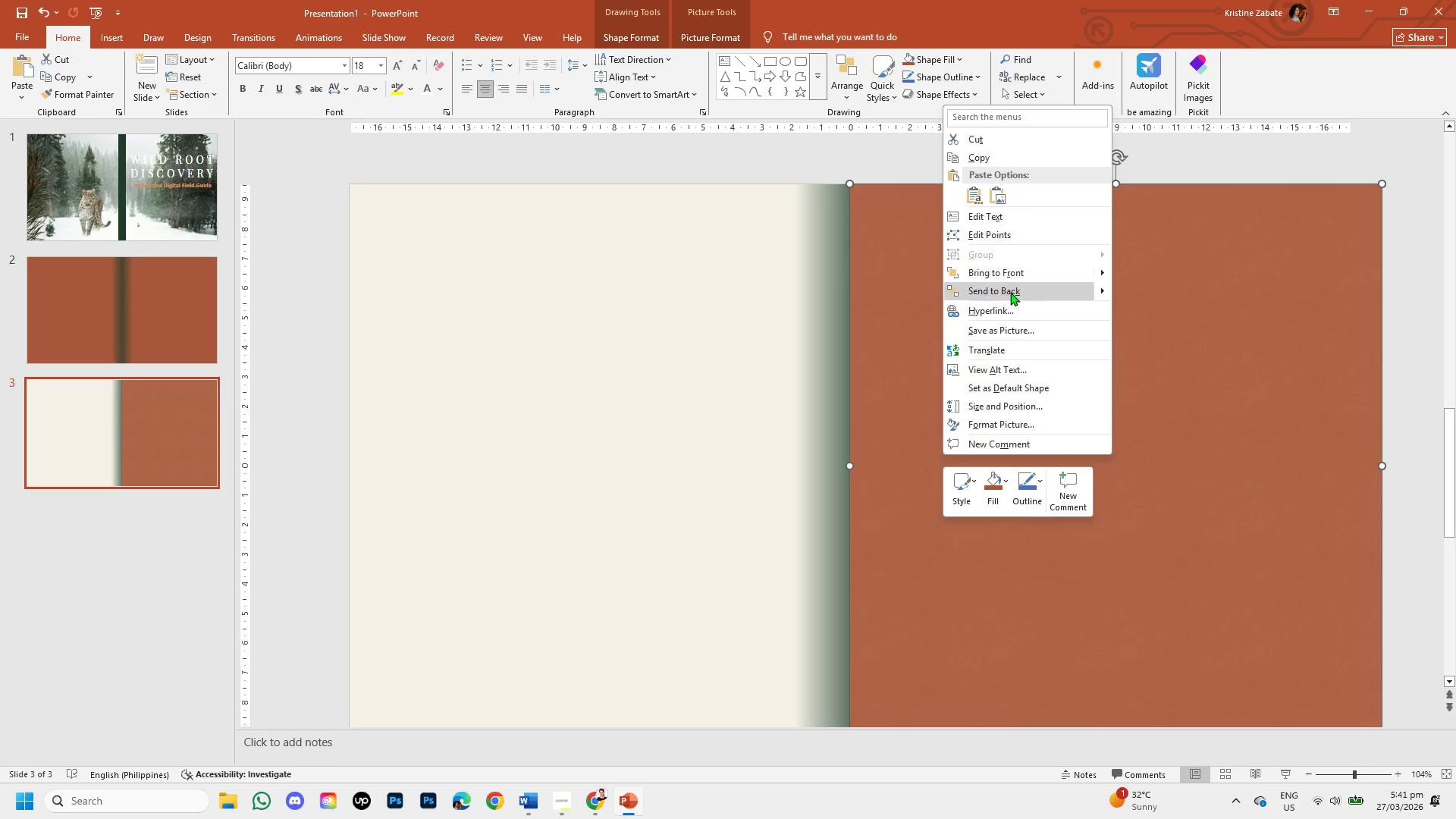 
left_click([1010, 292])
 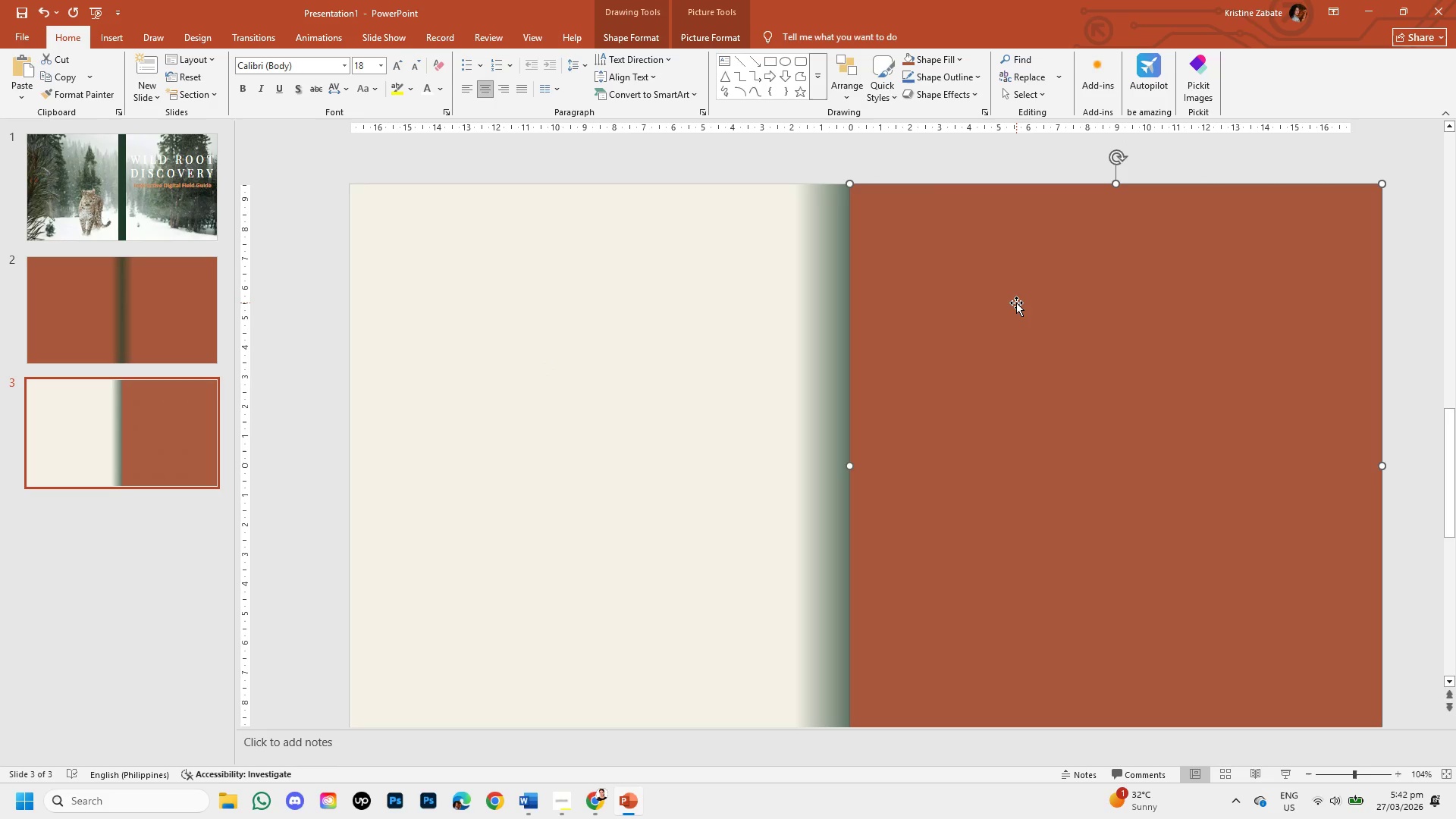 
left_click([1016, 303])
 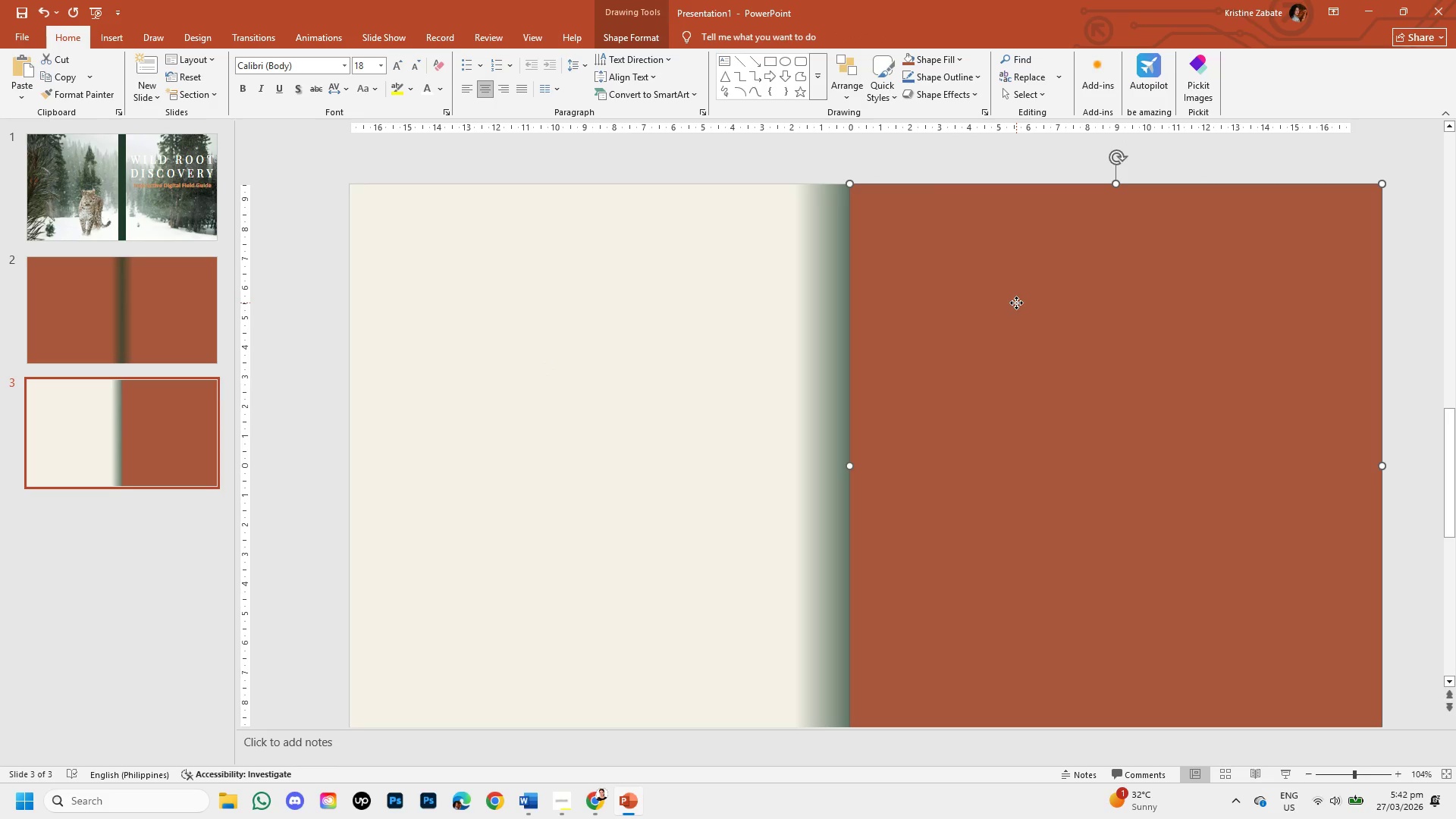 
right_click([1016, 303])
 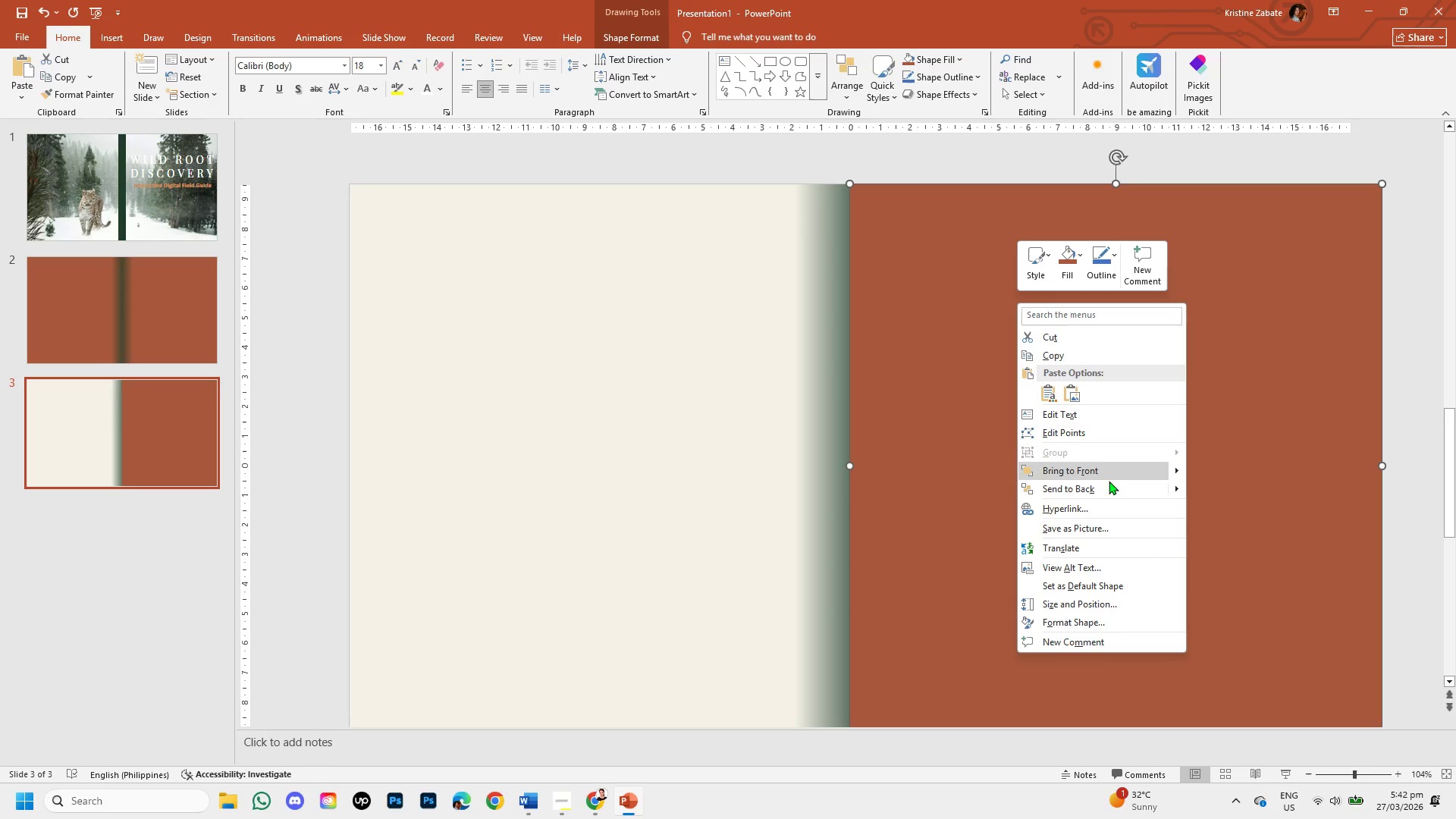 
left_click([1109, 483])
 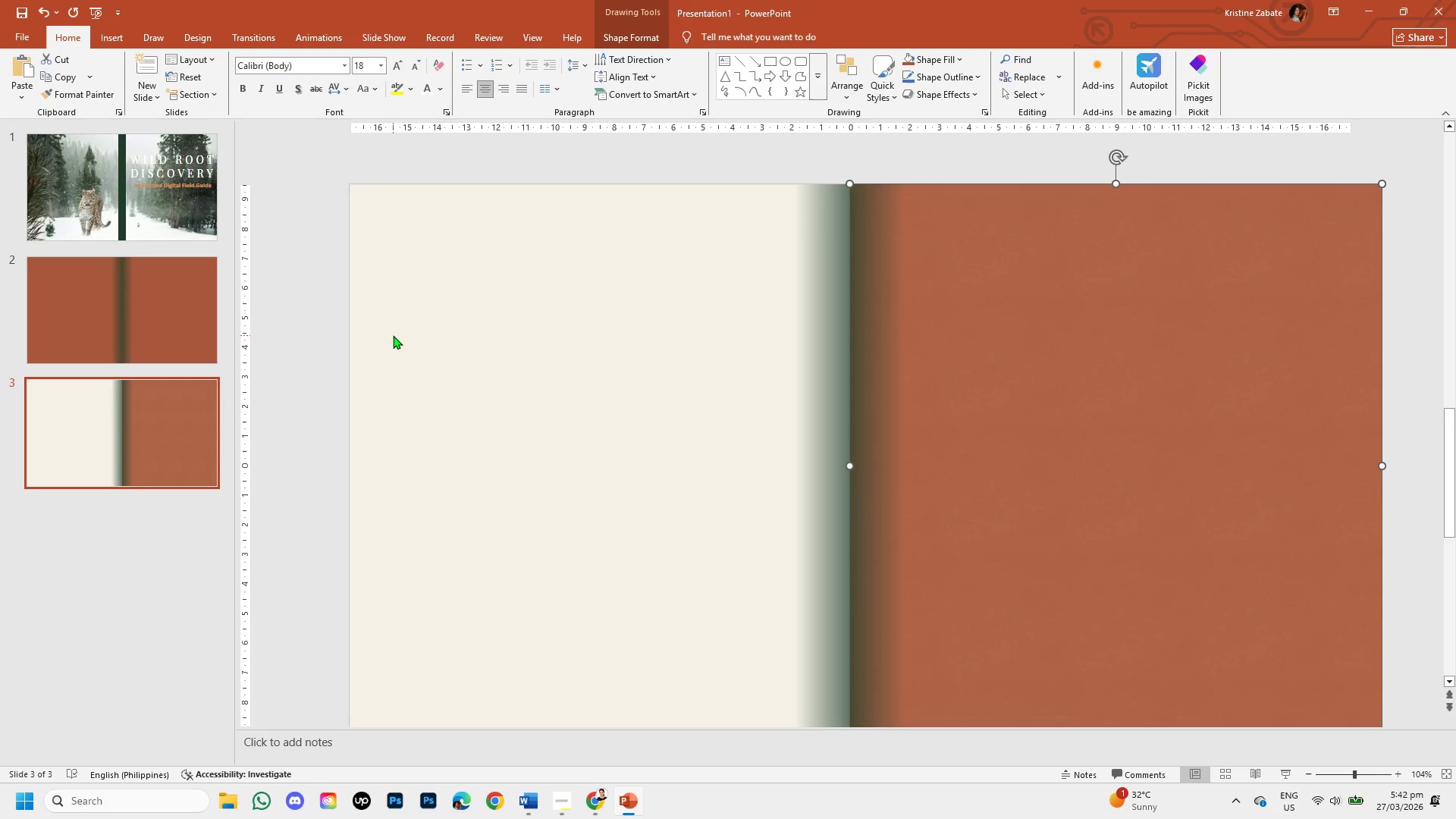 
wait(11.09)
 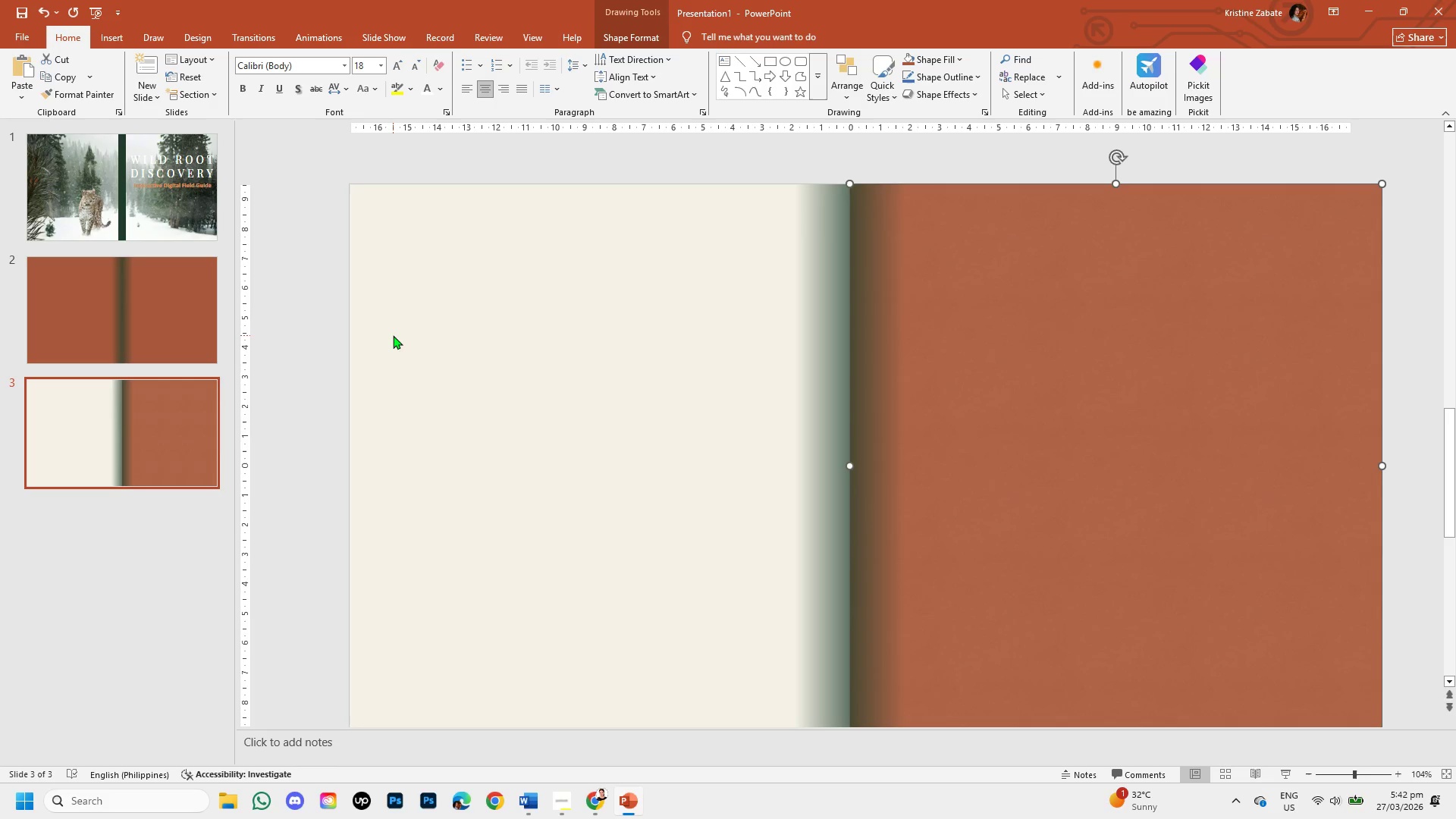 
left_click([592, 804])
 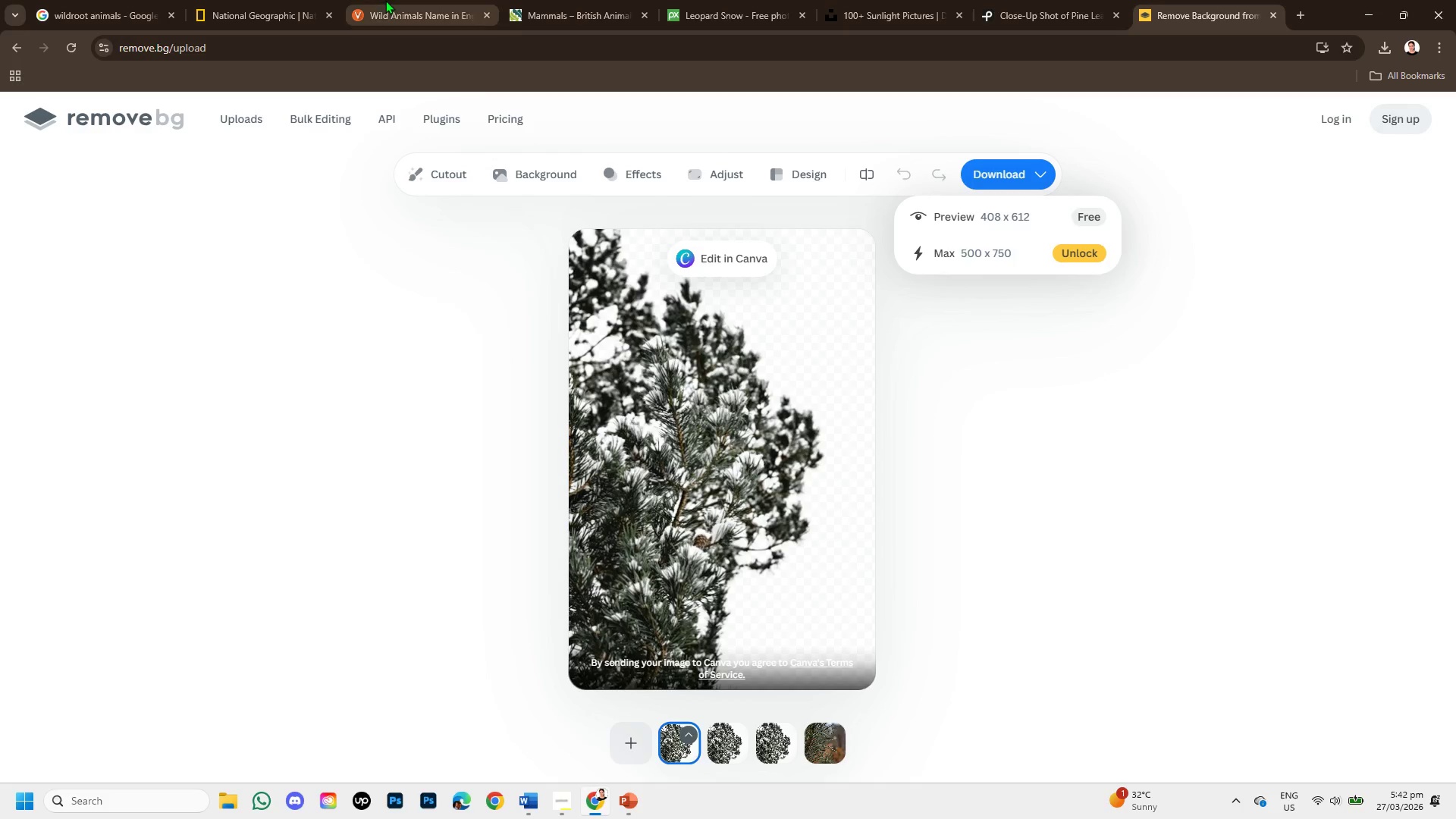 
left_click([384, 0])
 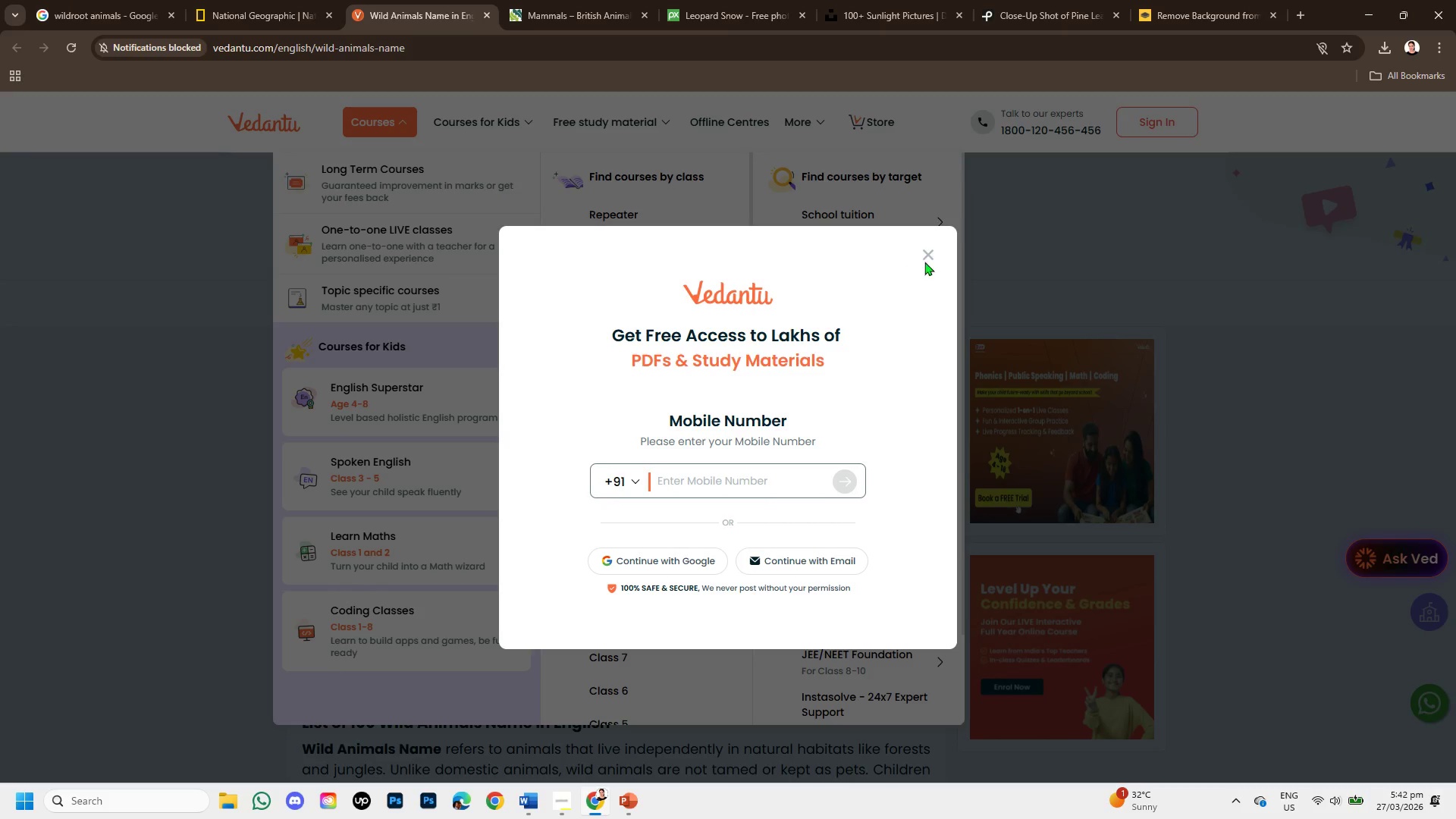 
left_click([924, 248])
 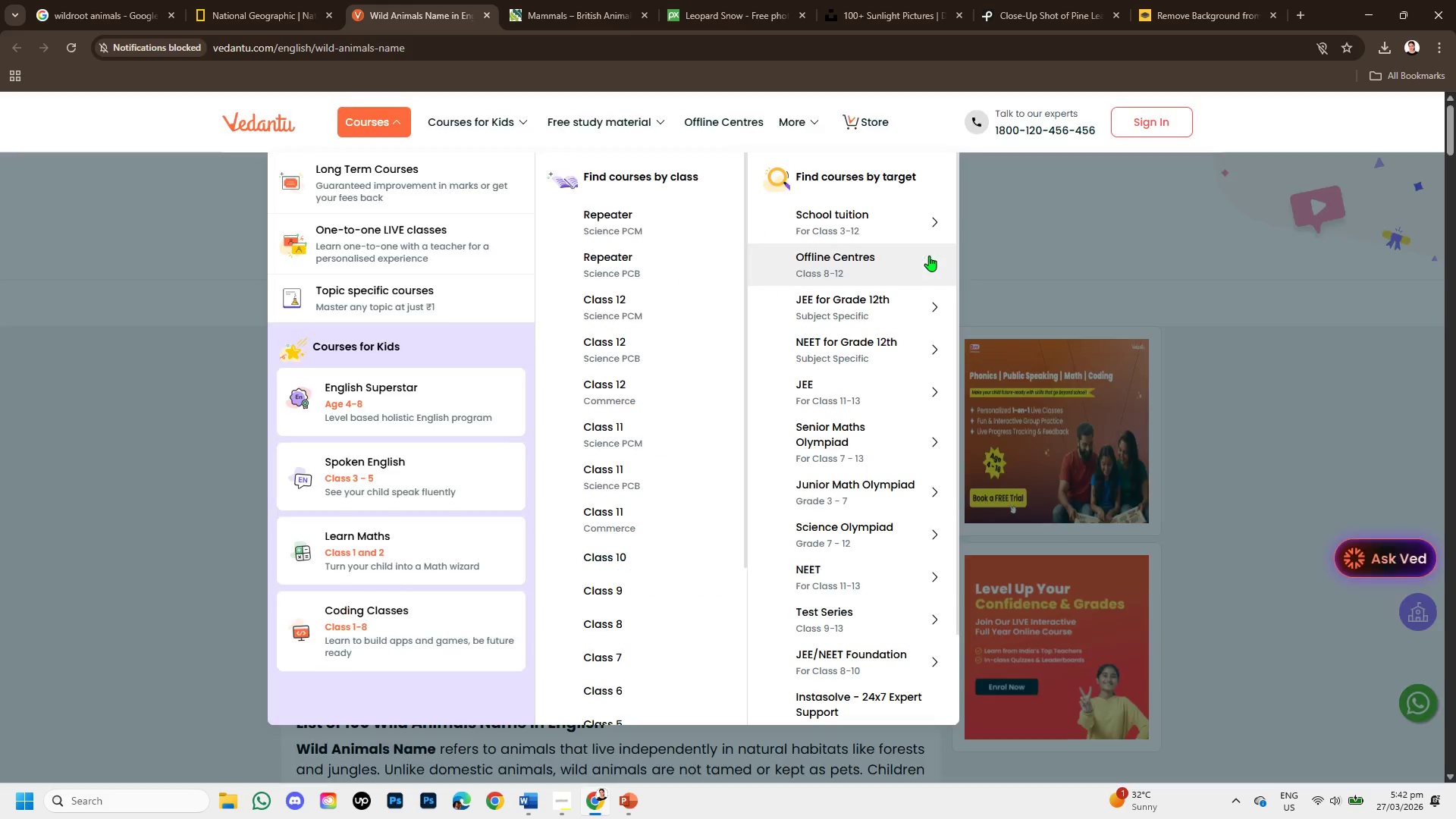 
left_click([929, 256])
 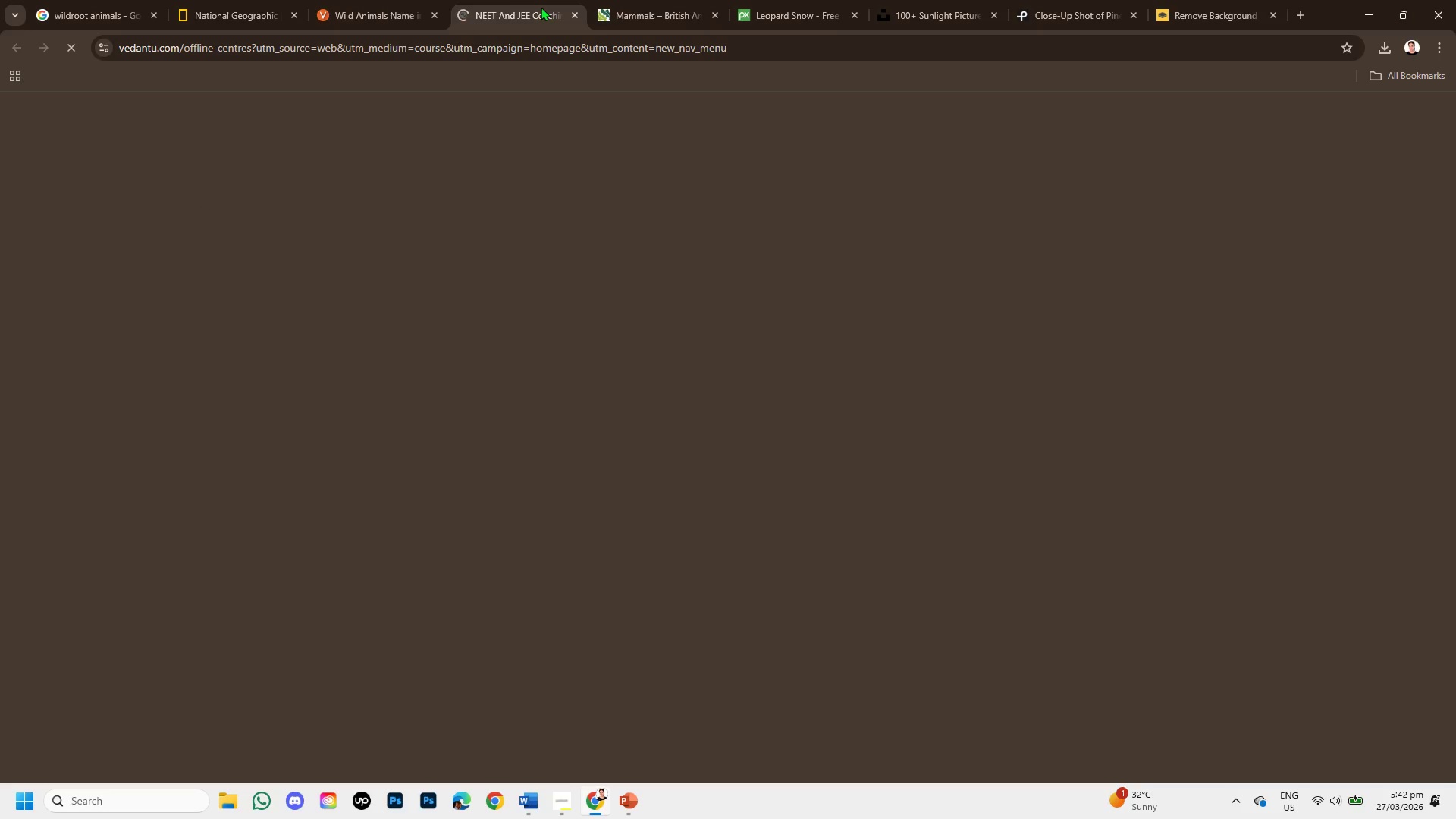 
left_click([571, 14])
 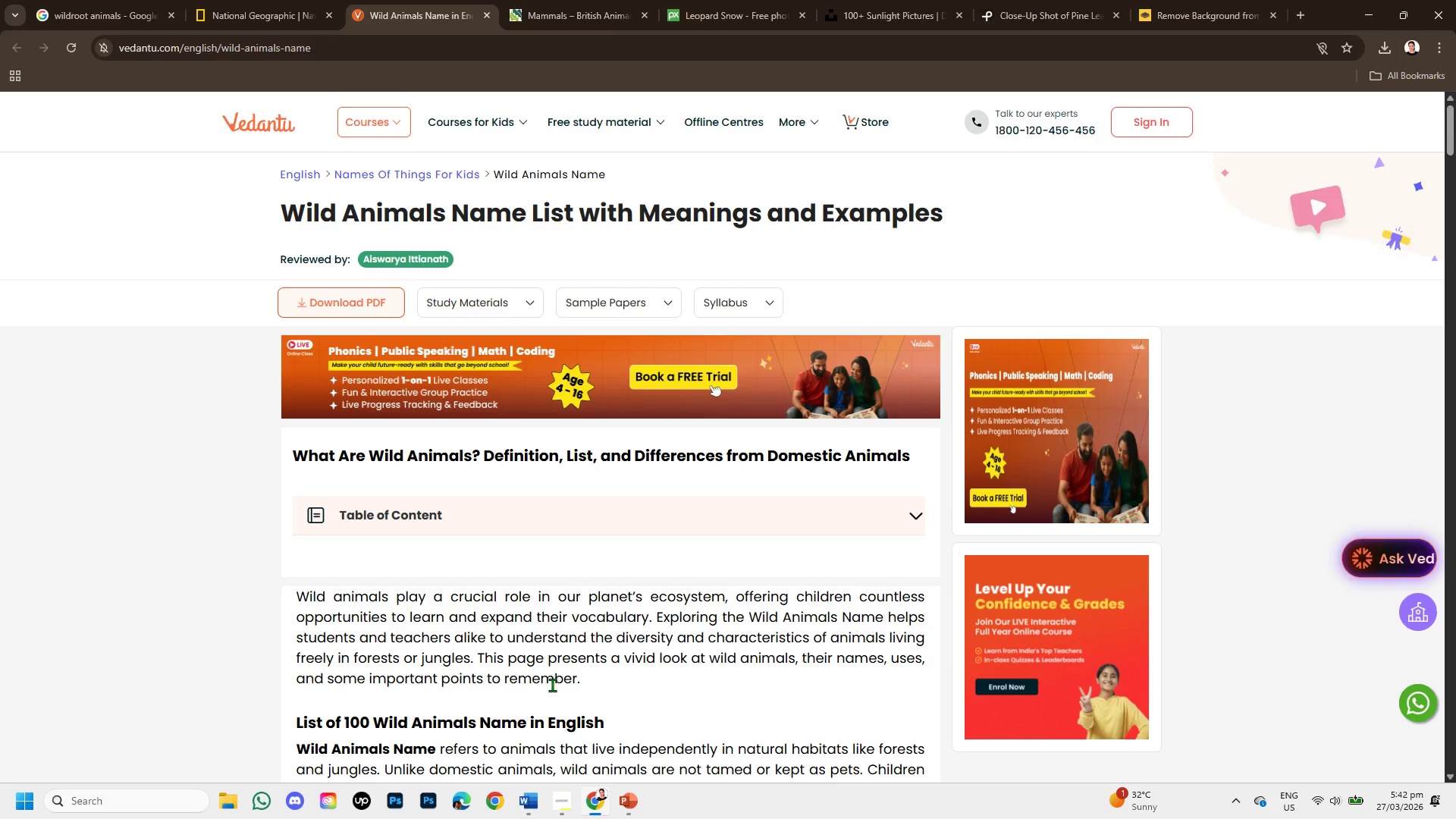 
scroll: coordinate [557, 649], scroll_direction: down, amount: 3.0
 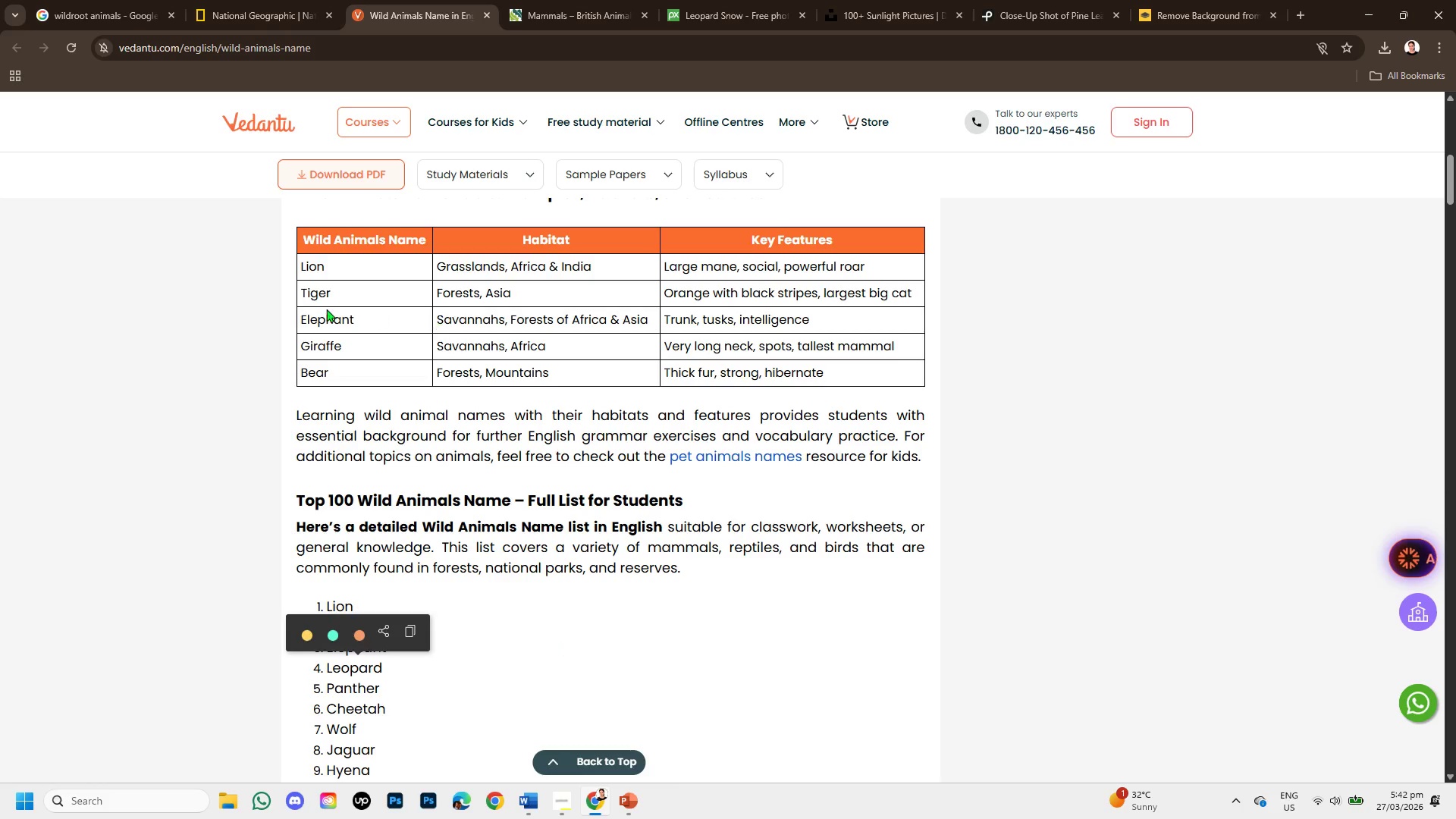 
left_click_drag(start_coordinate=[296, 316], to_coordinate=[460, 320])
 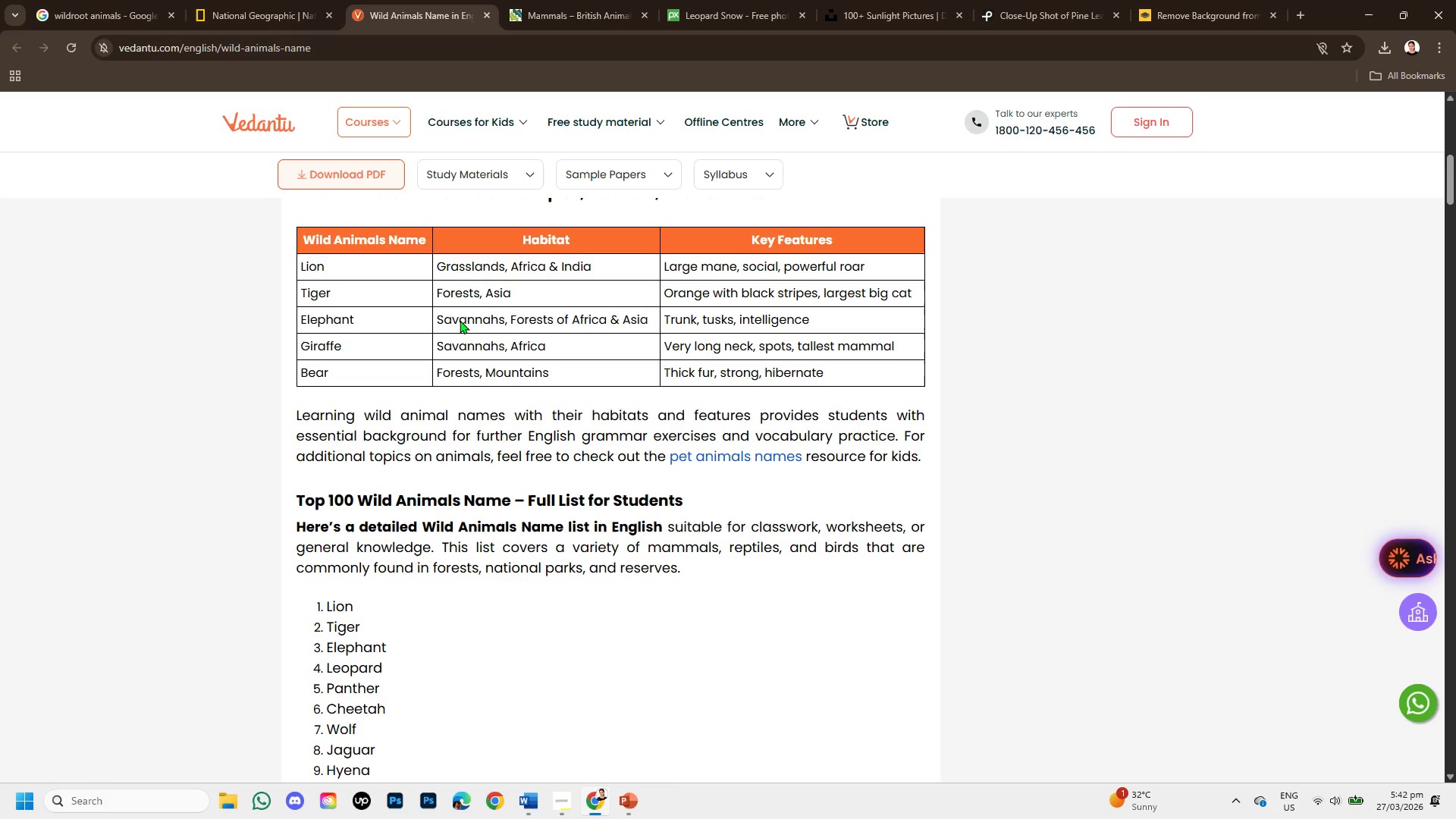 
left_click([263, 0])
 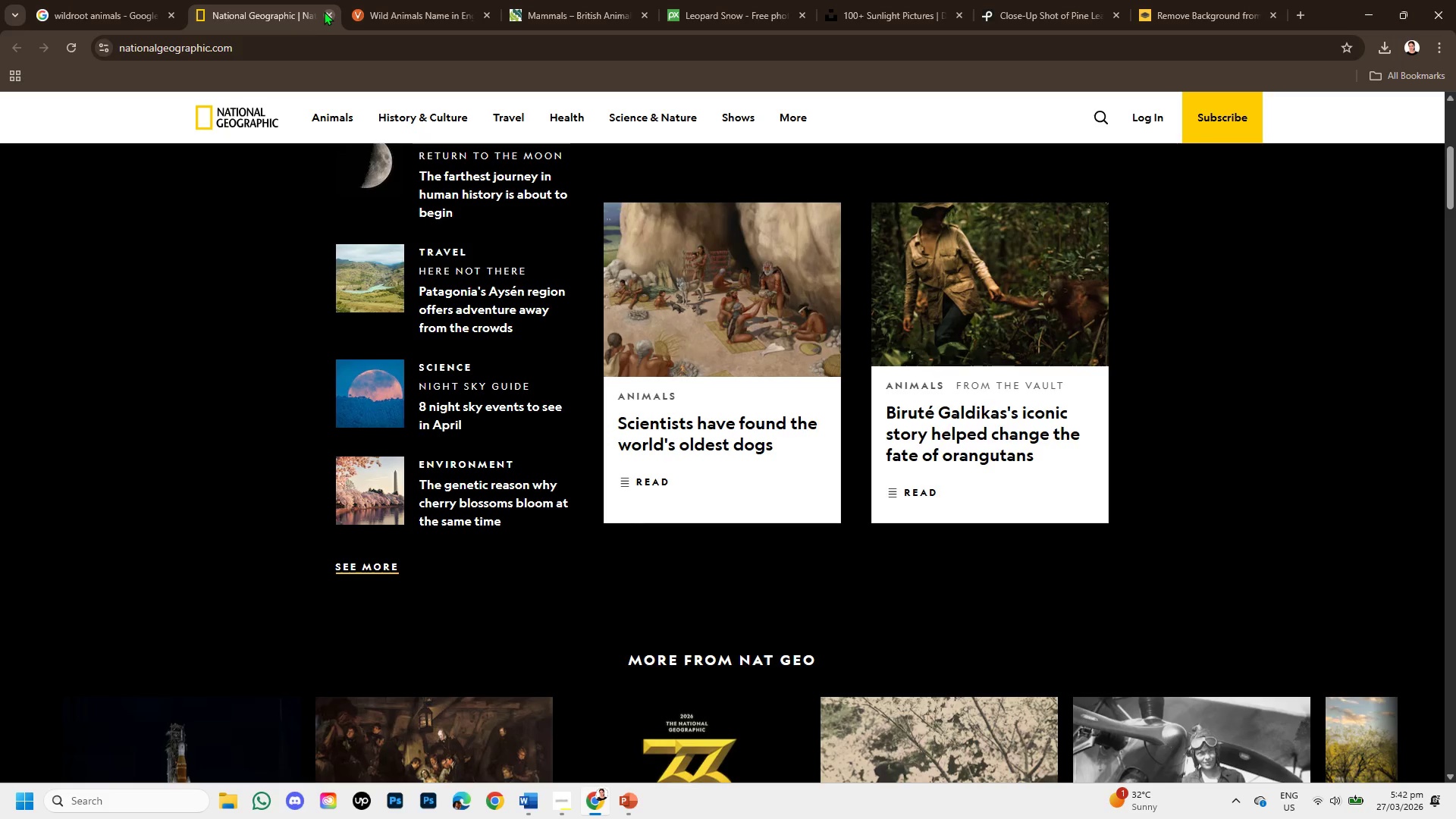 
left_click([325, 11])
 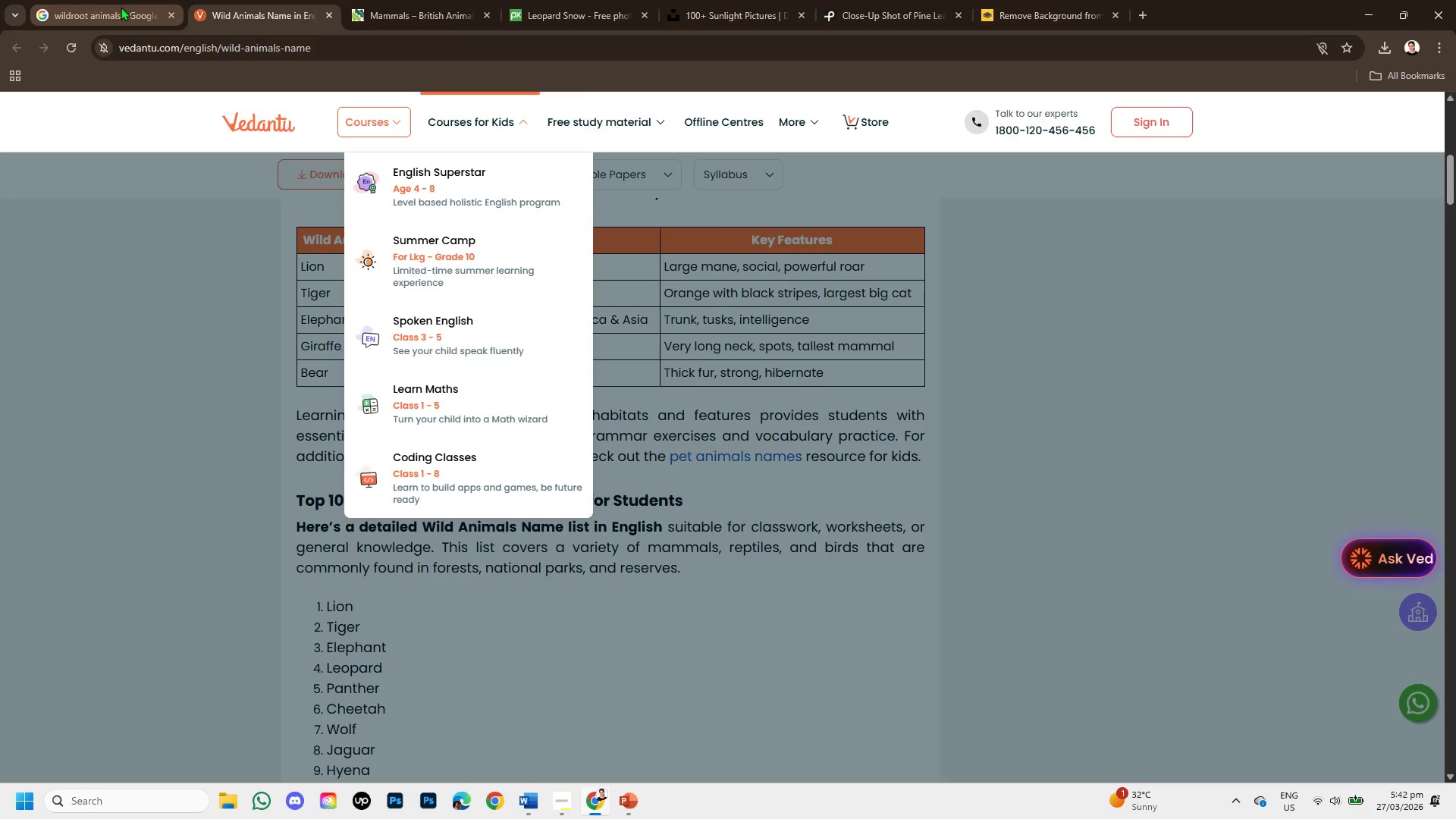 
left_click([121, 7])
 